 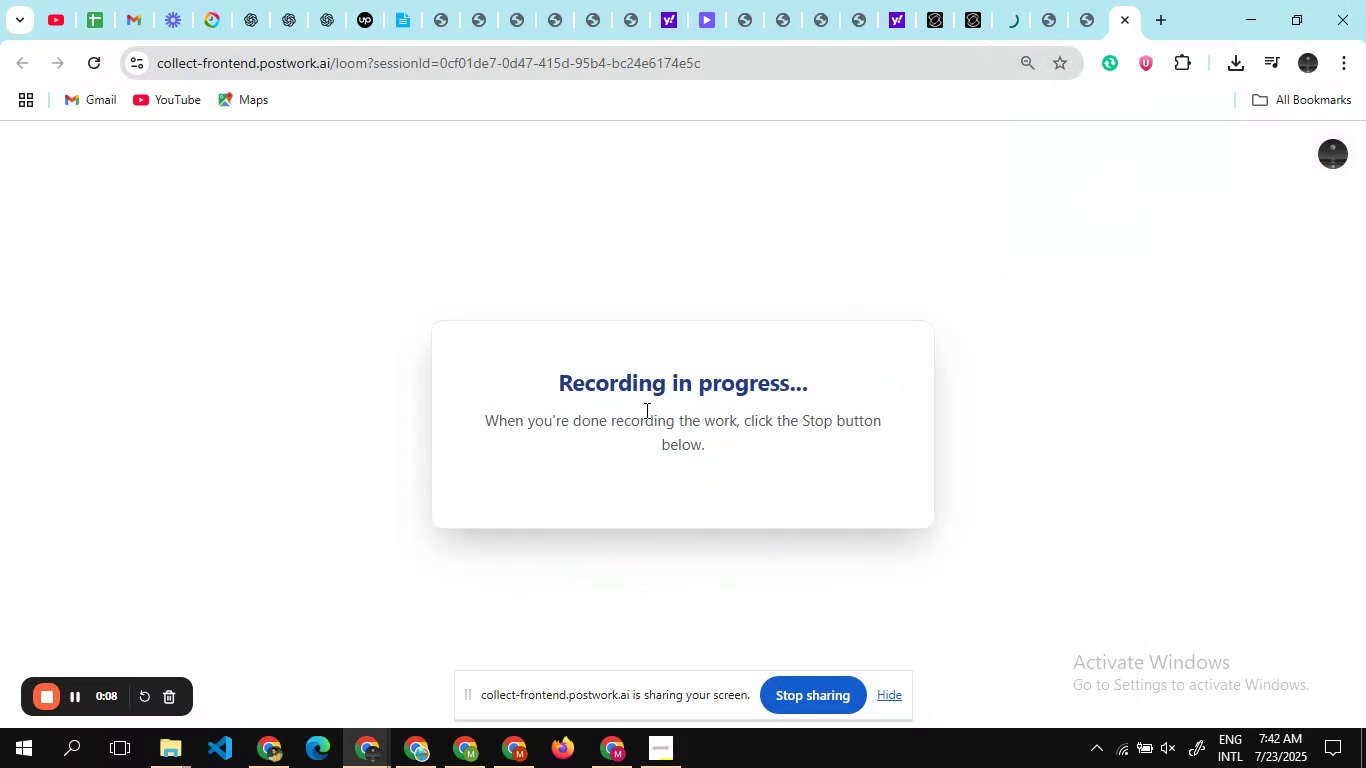 
left_click([410, 755])
 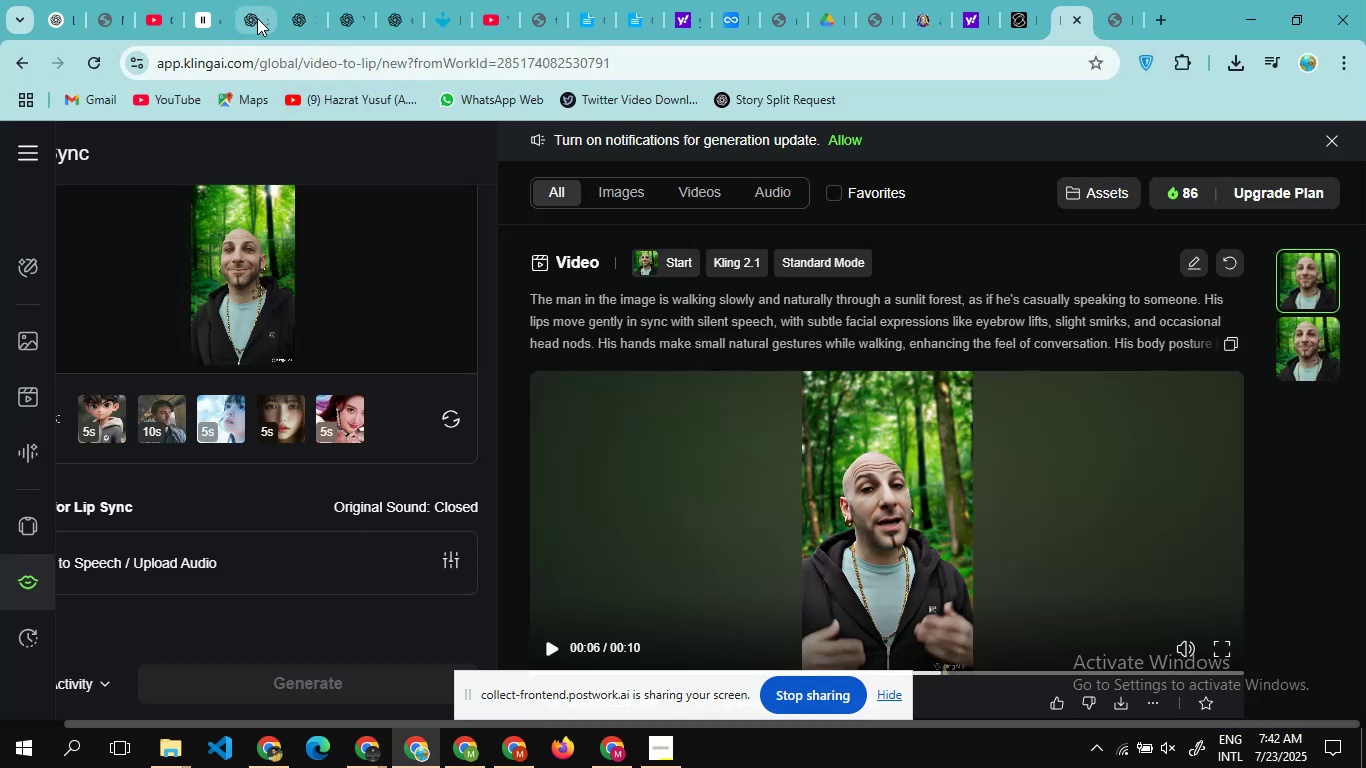 
left_click([257, 18])
 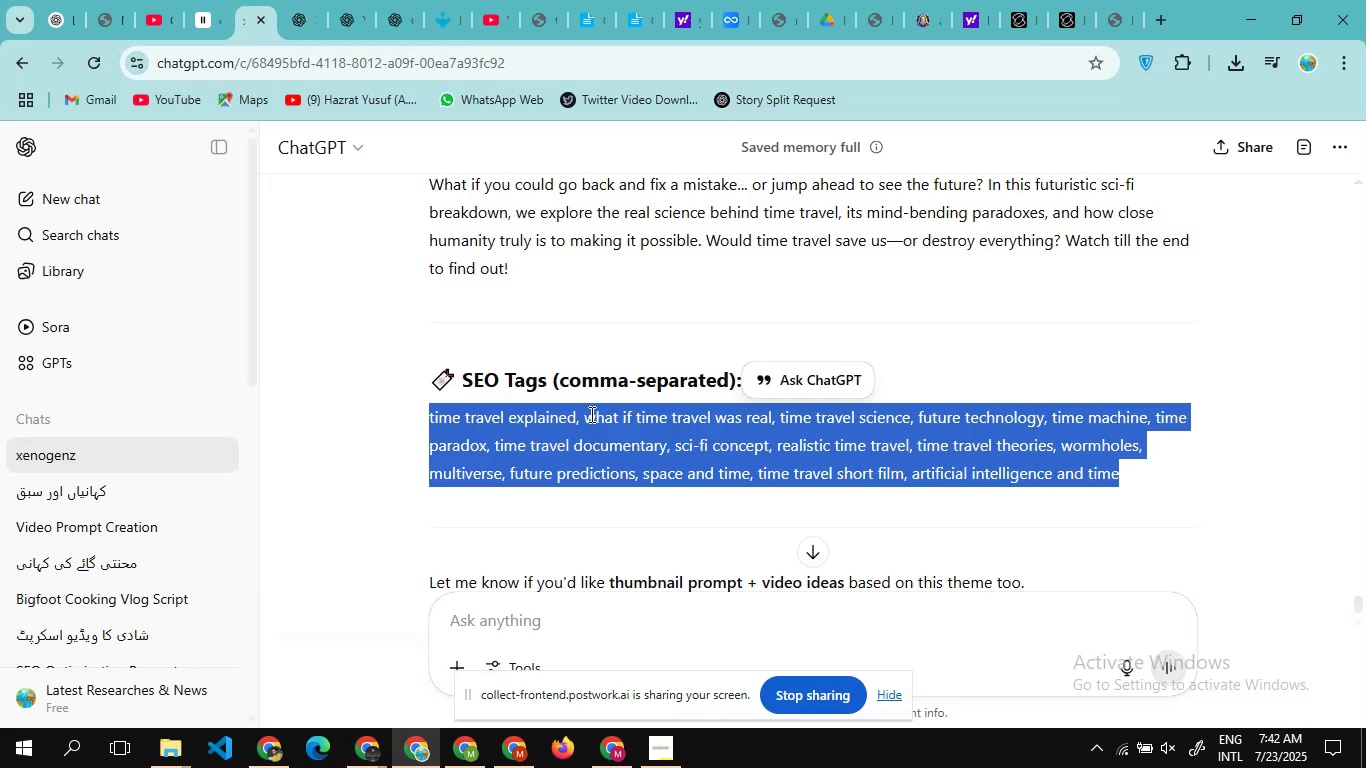 
scroll: coordinate [636, 506], scroll_direction: down, amount: 1.0
 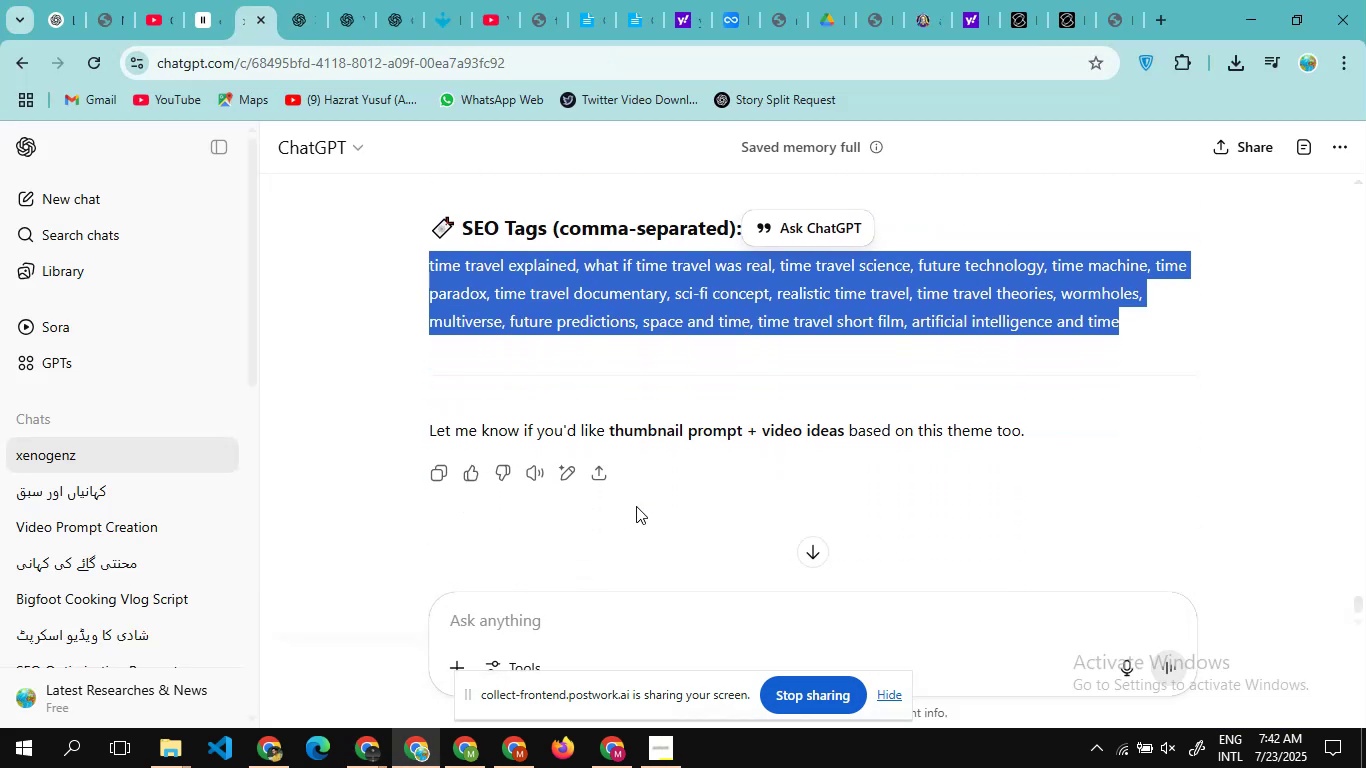 
scroll: coordinate [561, 362], scroll_direction: up, amount: 97.0
 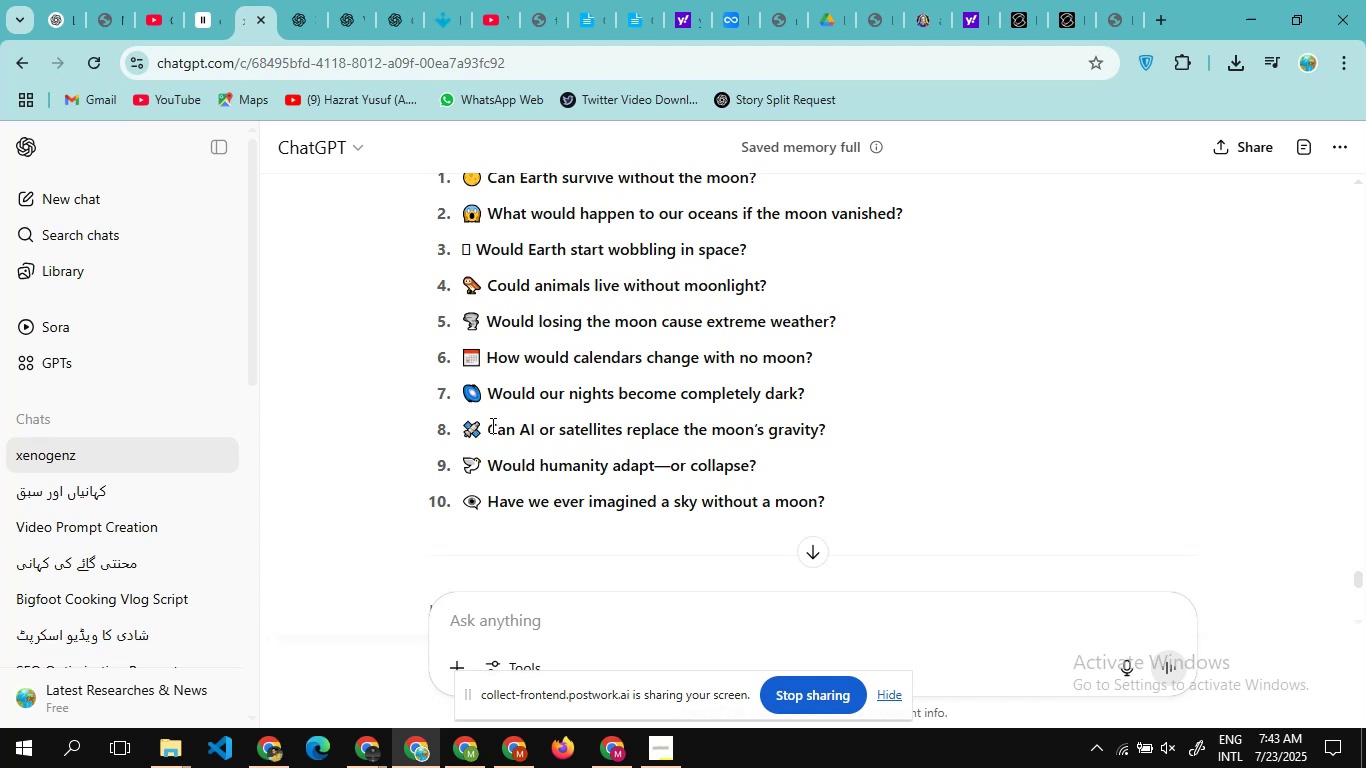 
wait(15.77)
 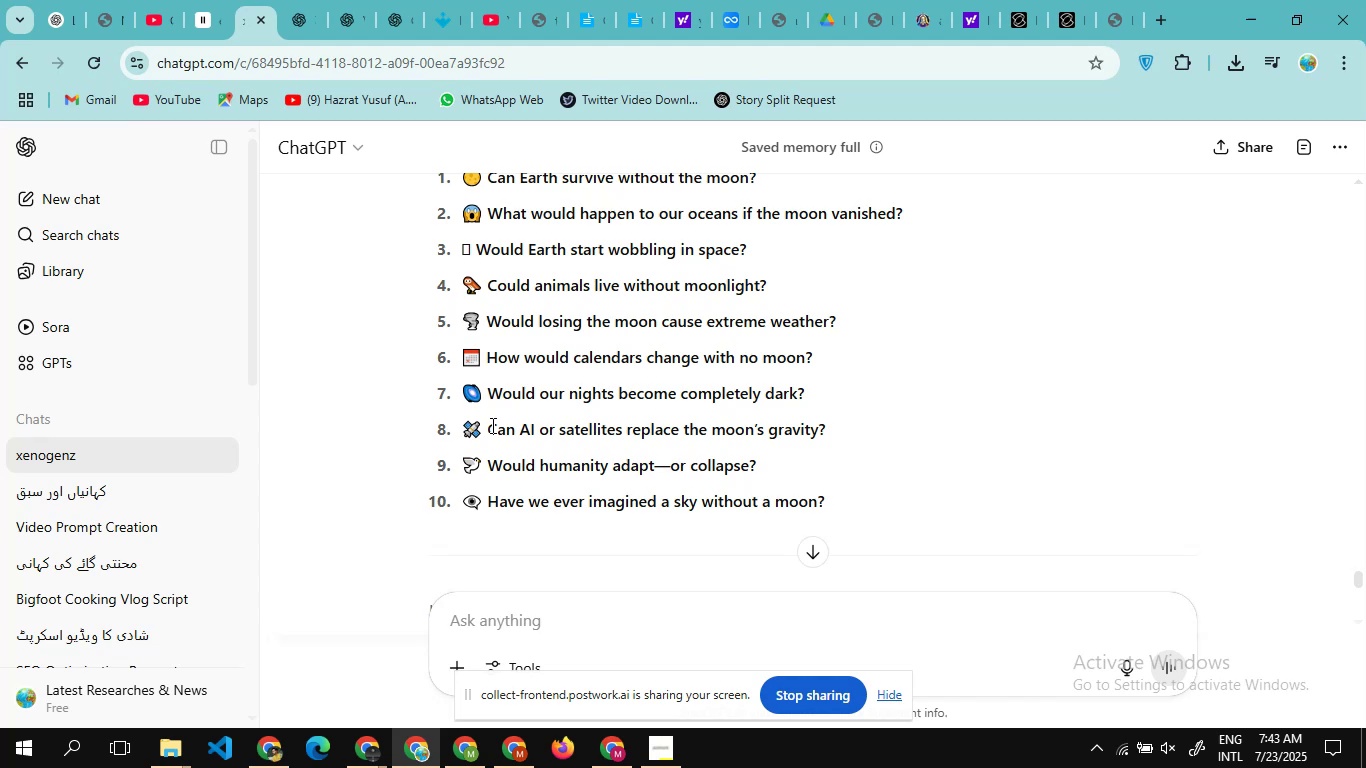 
left_click_drag(start_coordinate=[487, 425], to_coordinate=[852, 447])
 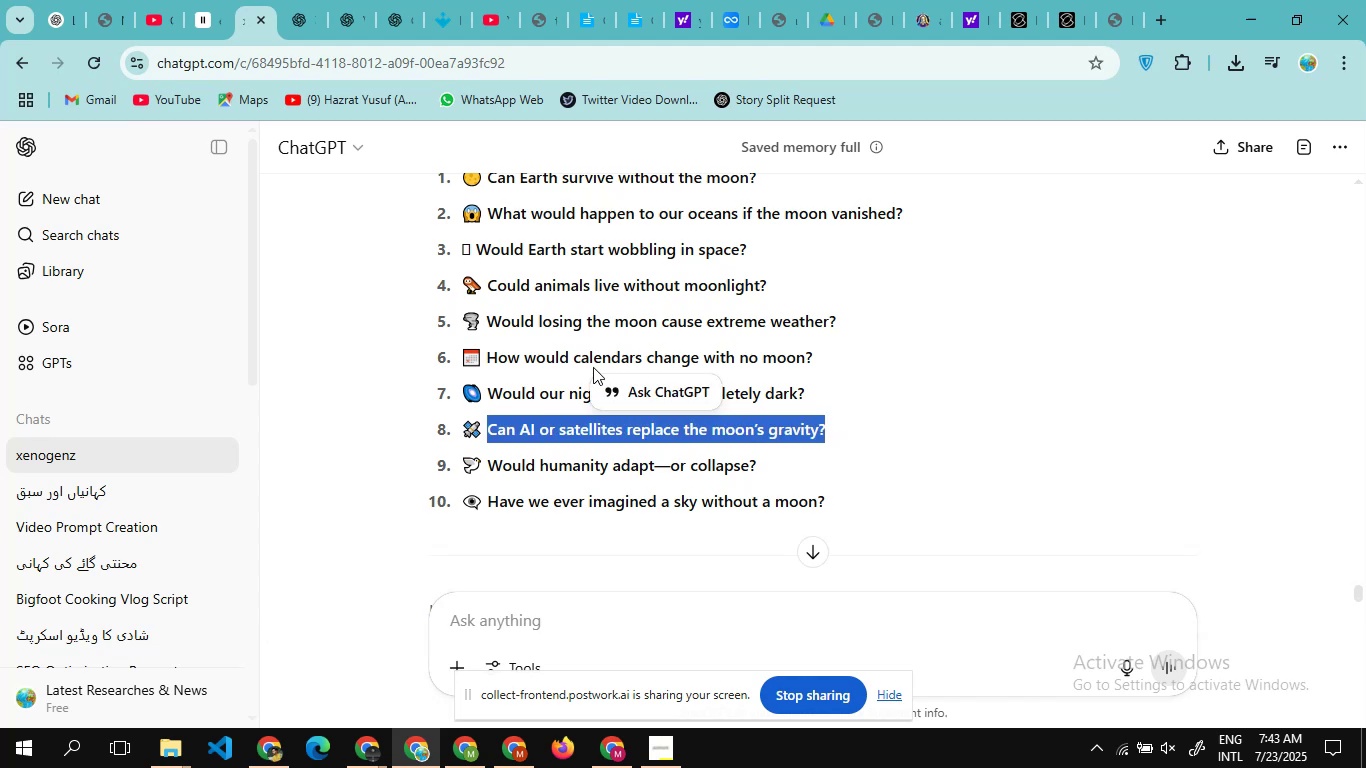 
left_click([578, 354])
 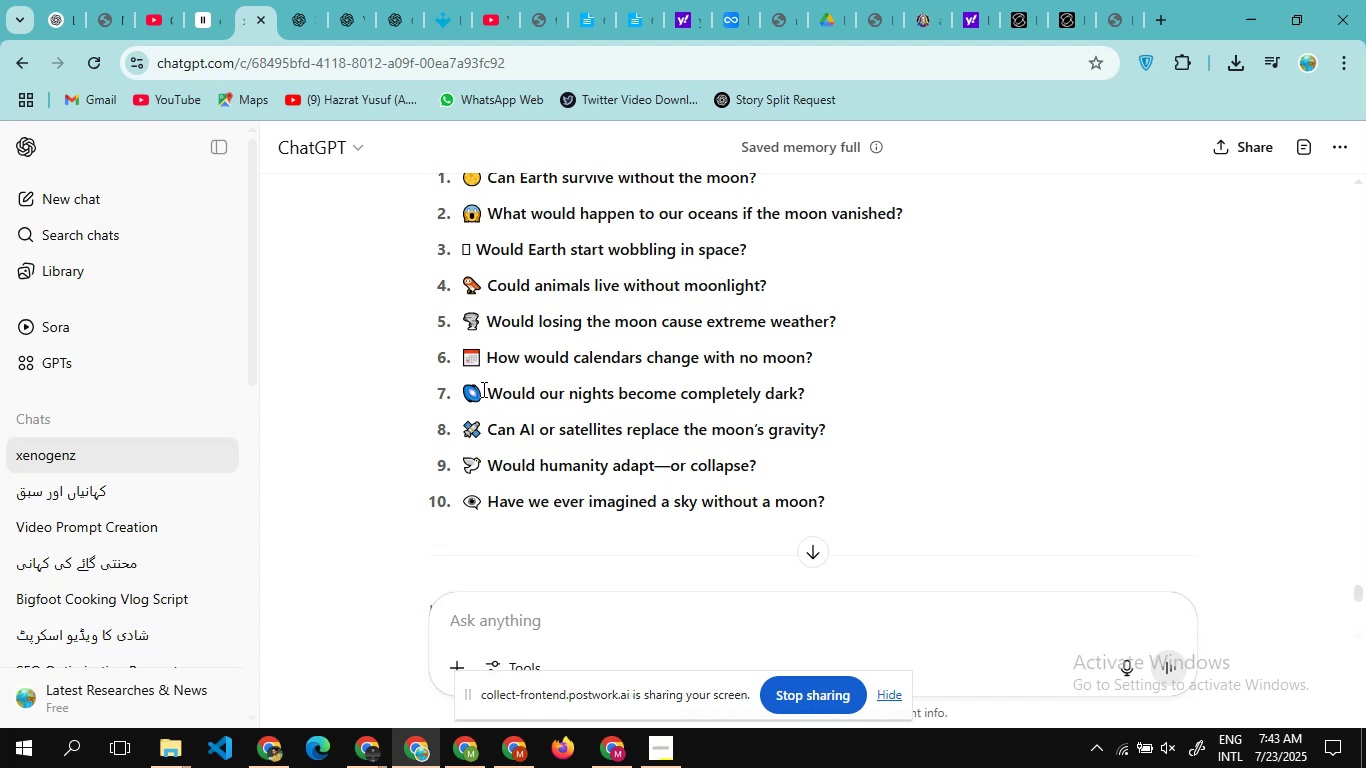 
wait(8.57)
 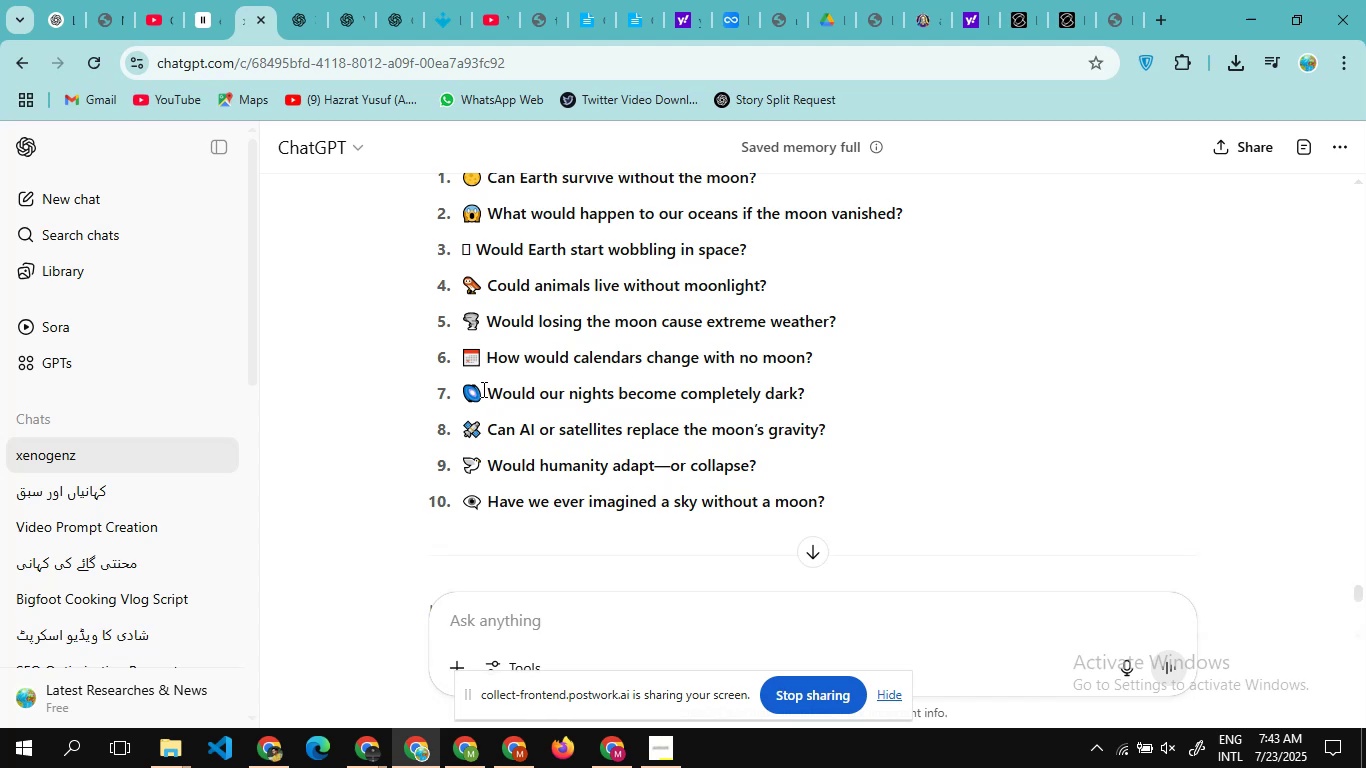 
scroll: coordinate [529, 331], scroll_direction: up, amount: 41.0
 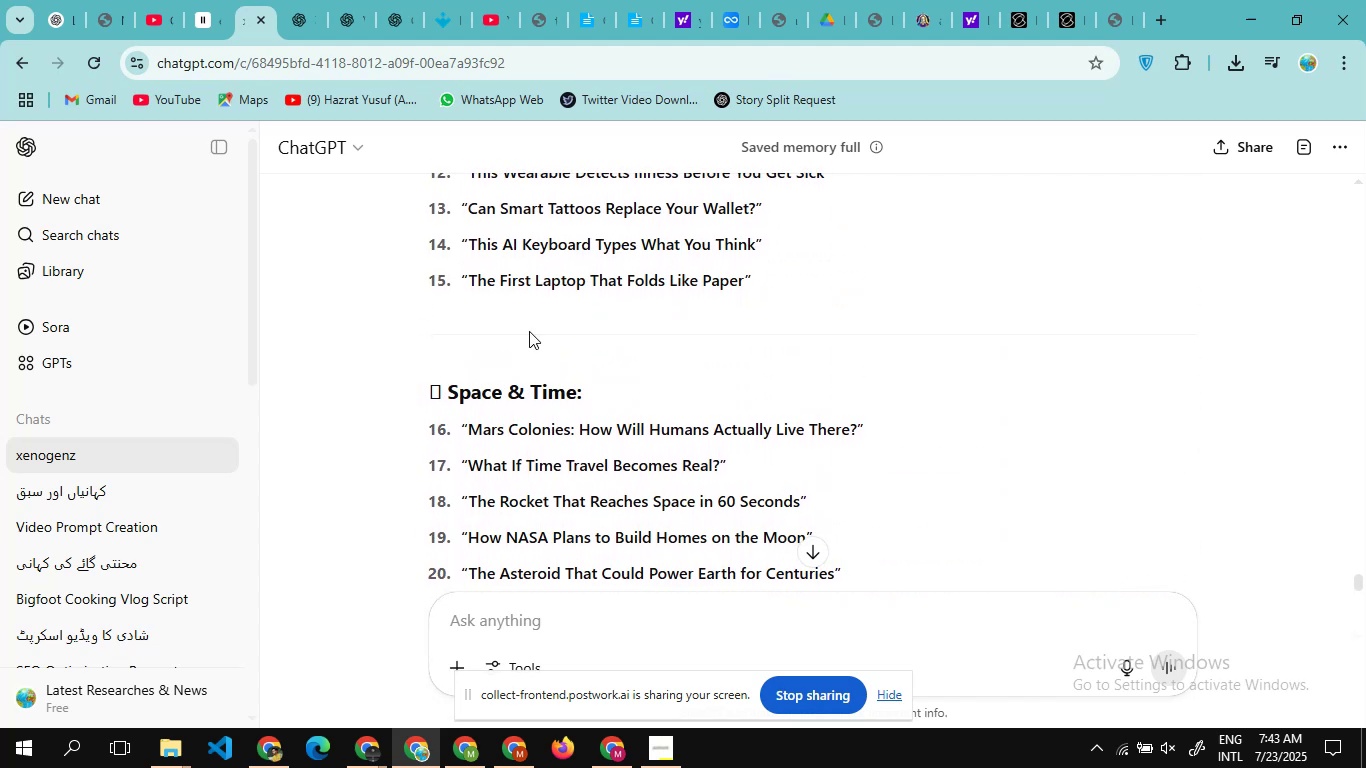 
scroll: coordinate [529, 331], scroll_direction: none, amount: 0.0
 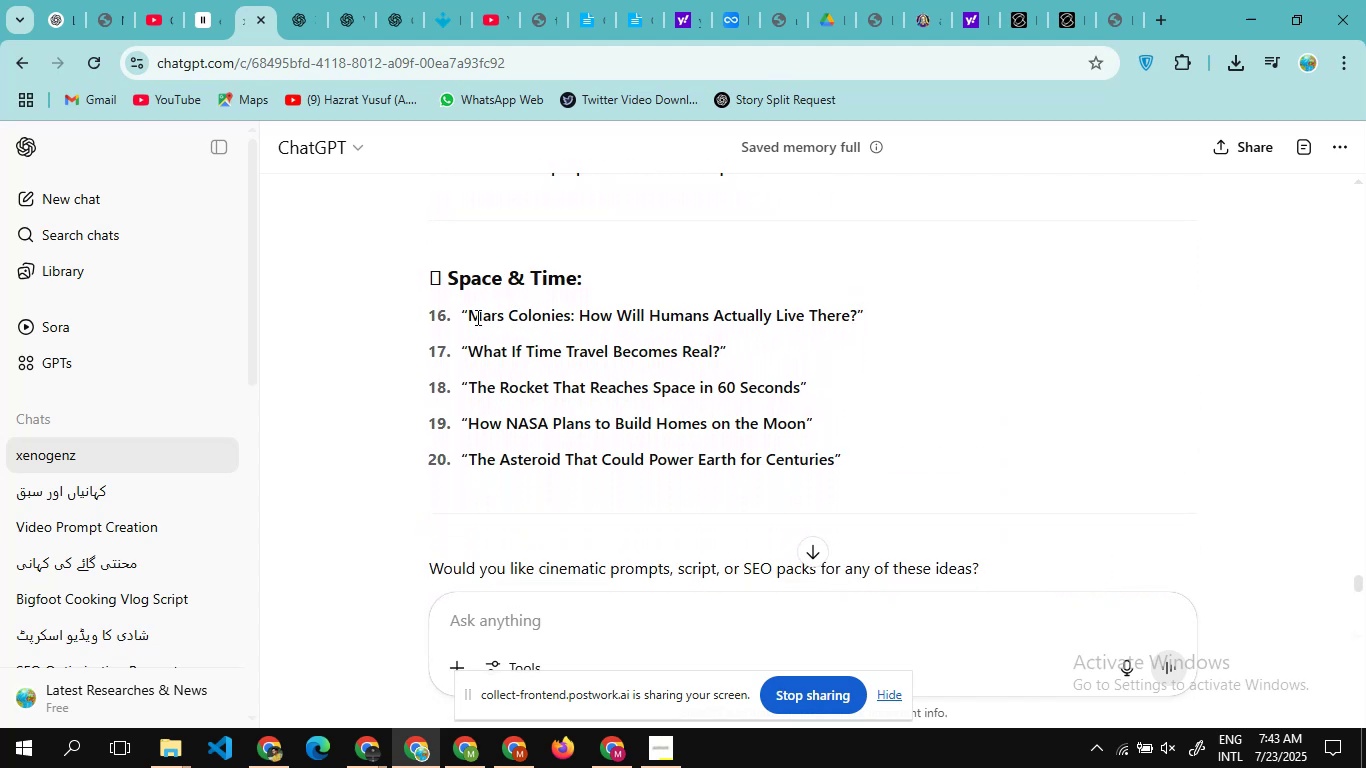 
wait(5.88)
 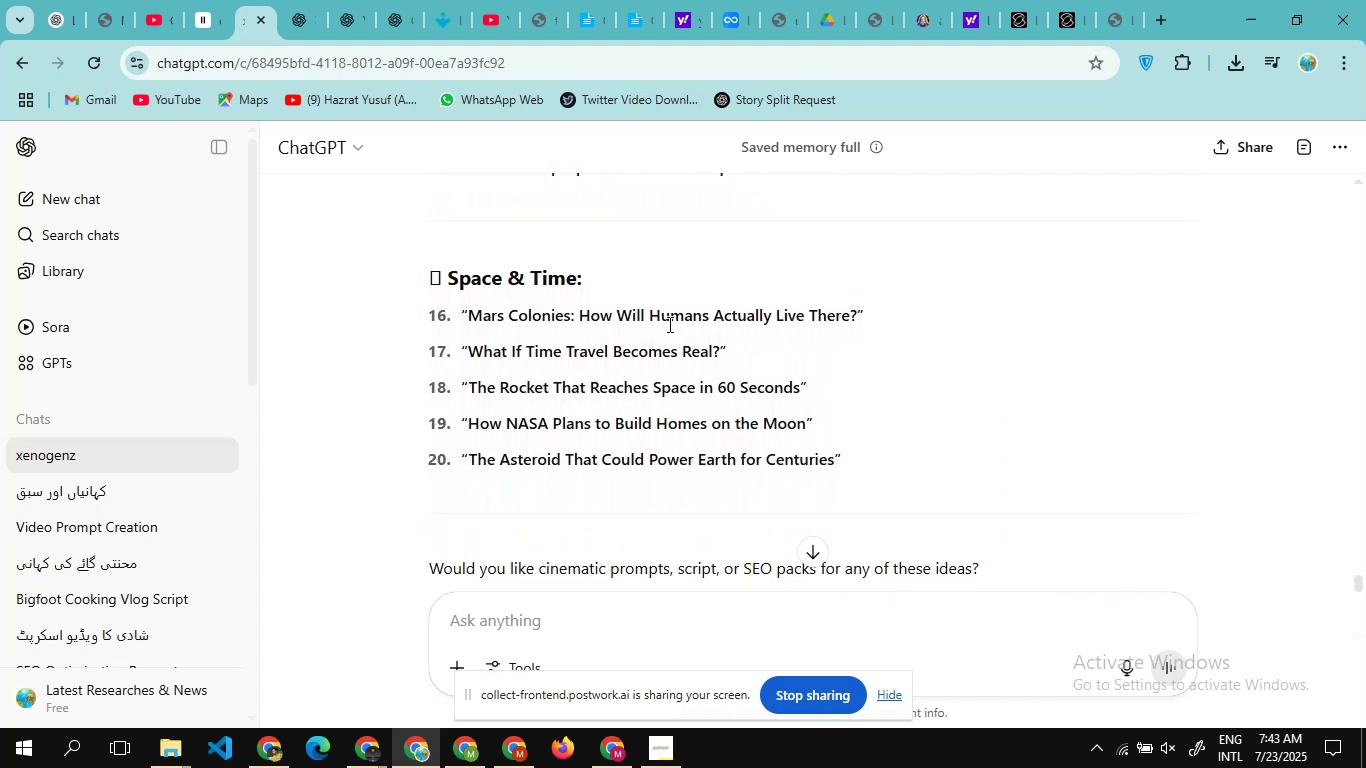 
left_click_drag(start_coordinate=[470, 316], to_coordinate=[856, 323])
 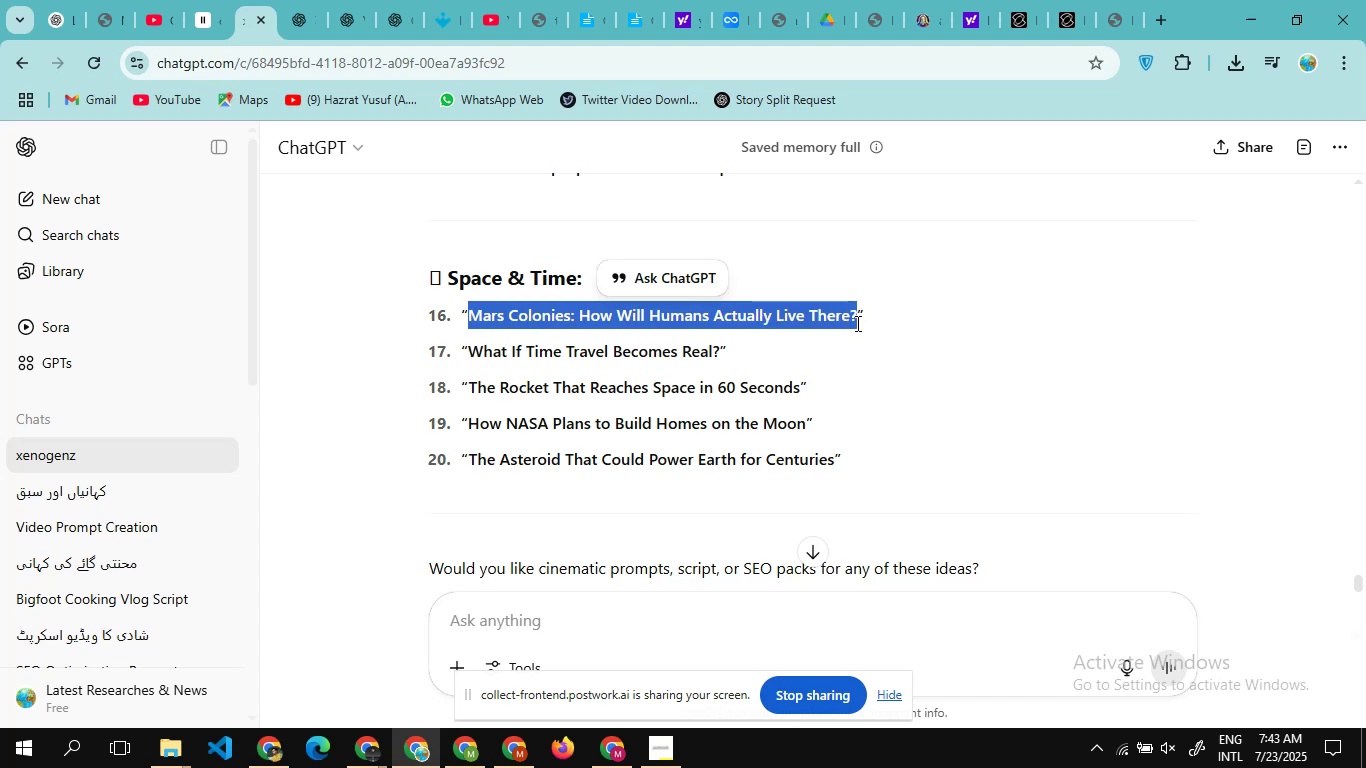 
hold_key(key=ControlLeft, duration=0.31)
 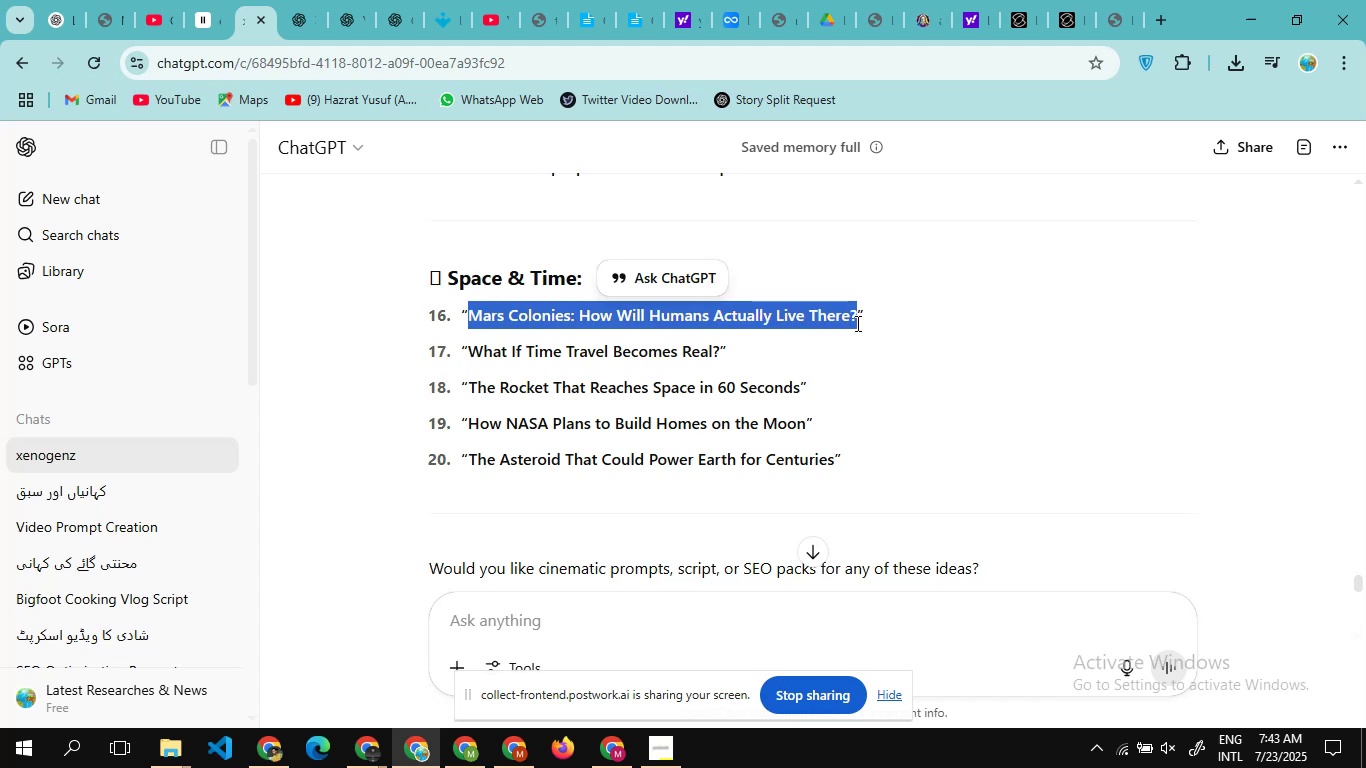 
hold_key(key=ControlLeft, duration=1.2)
 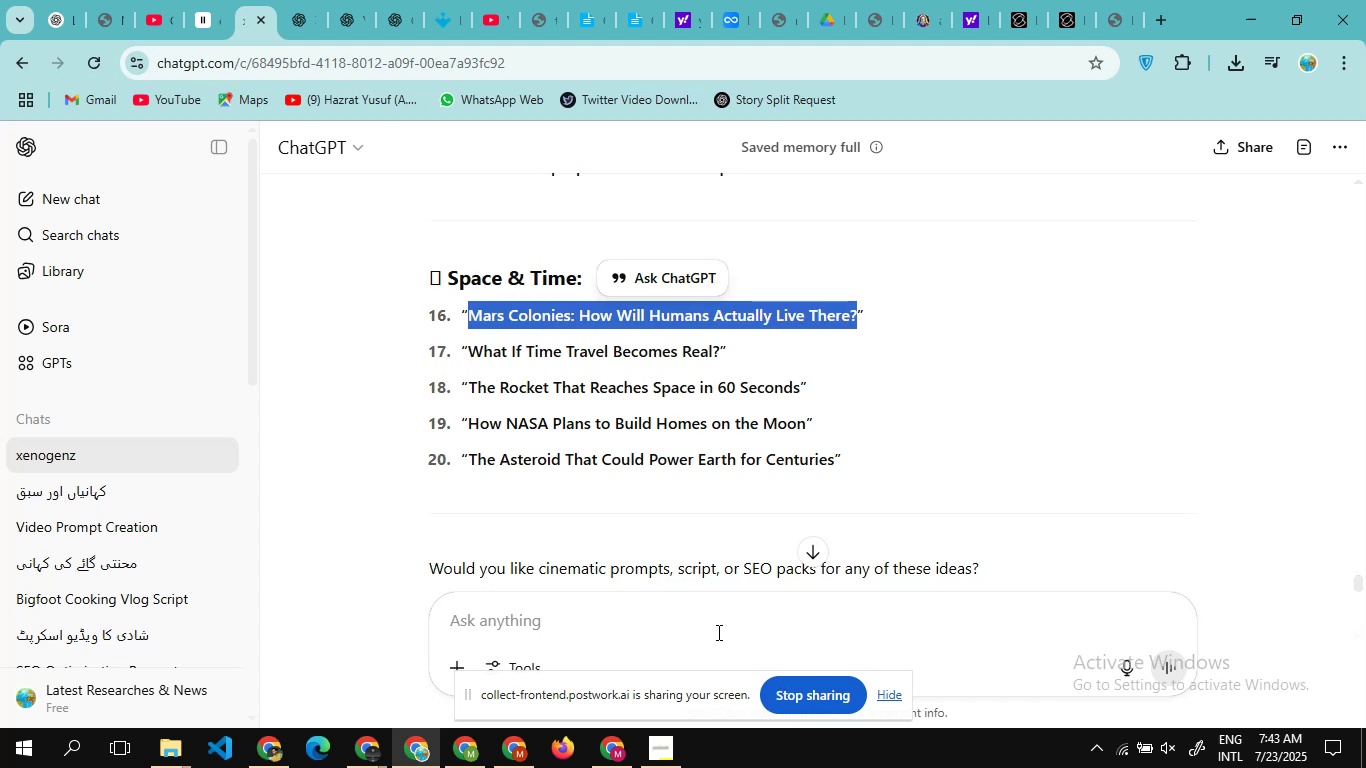 
hold_key(key=C, duration=0.38)
 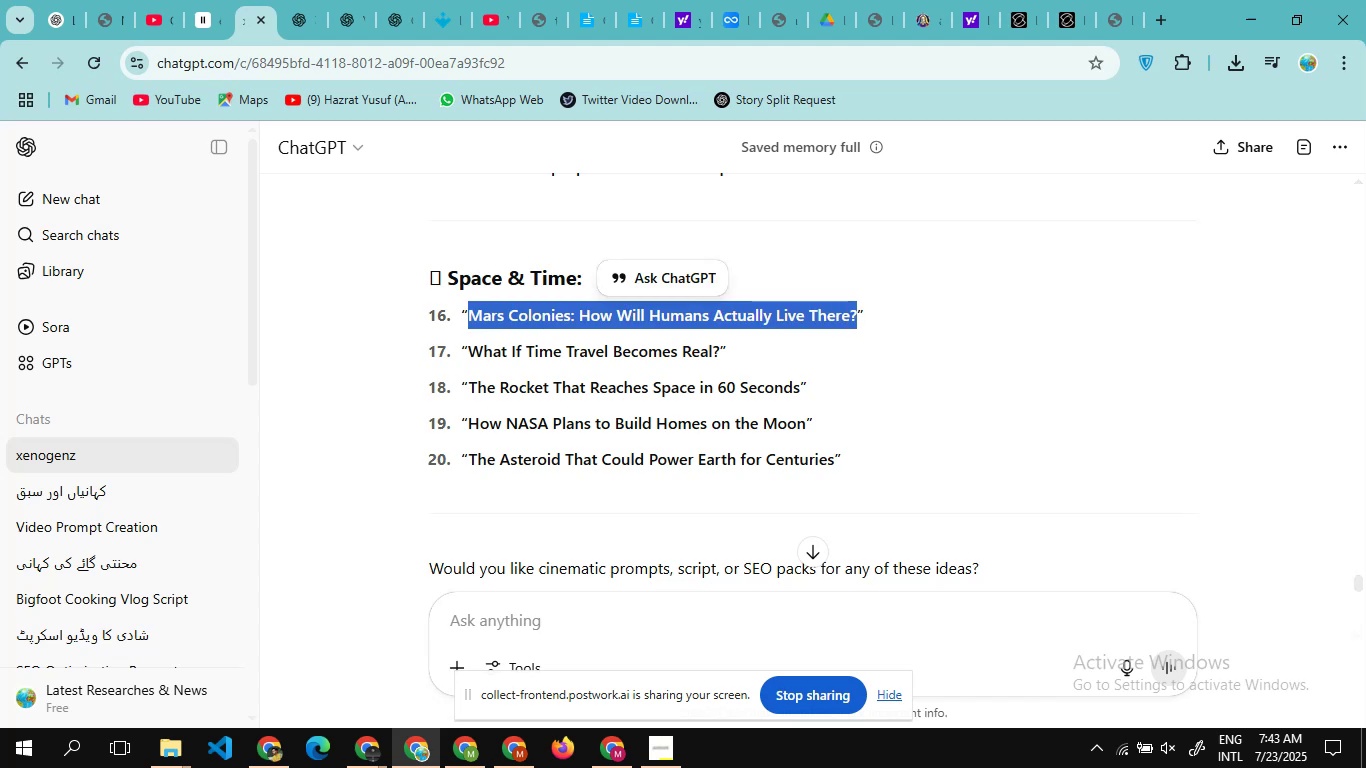 
mouse_move([630, 761])
 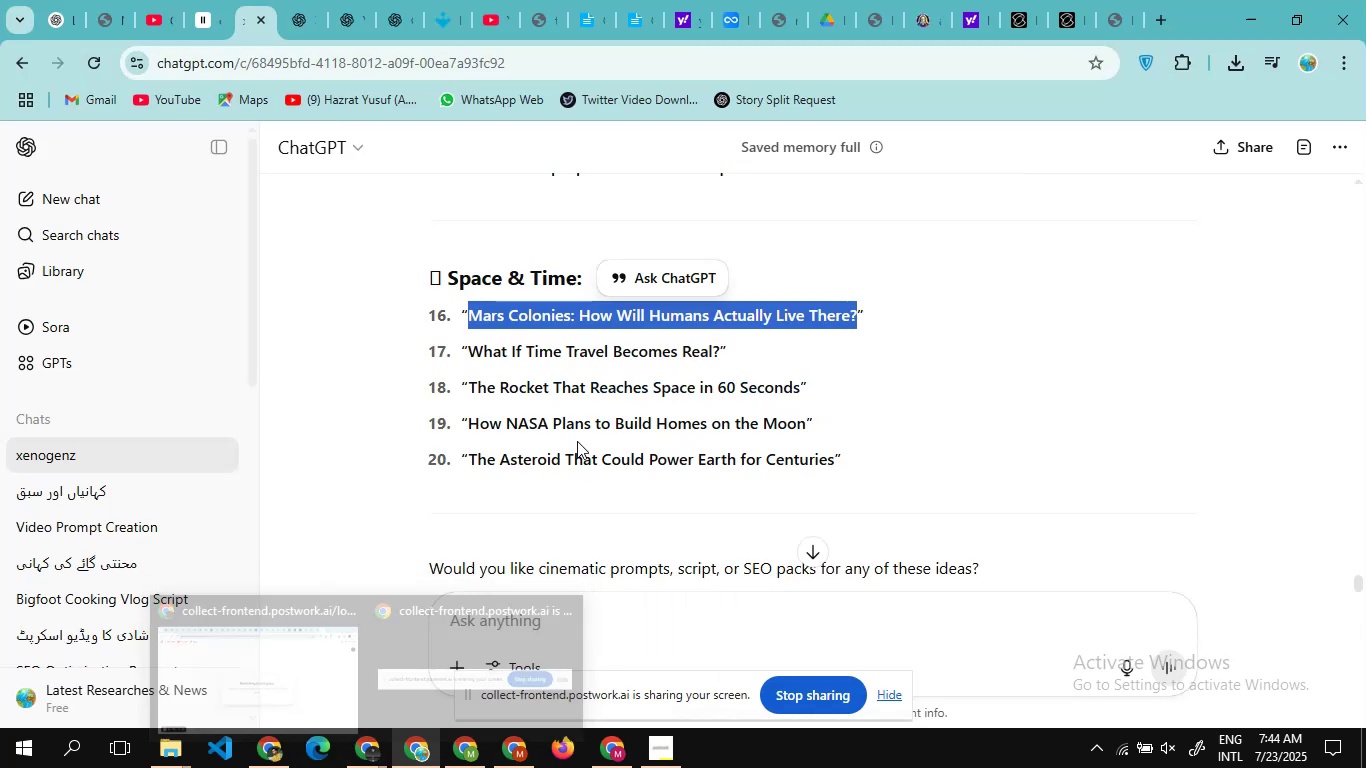 
scroll: coordinate [781, 481], scroll_direction: down, amount: 38.0
 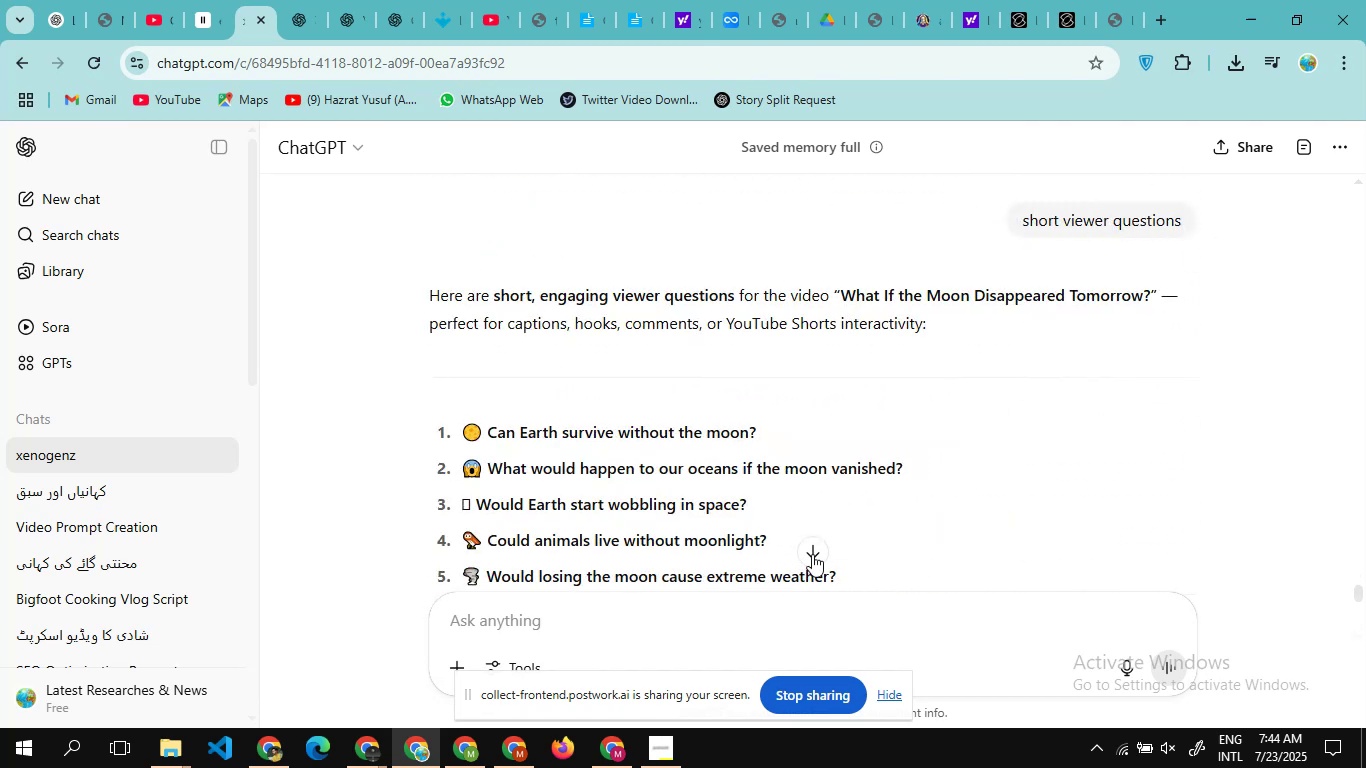 
left_click([812, 553])
 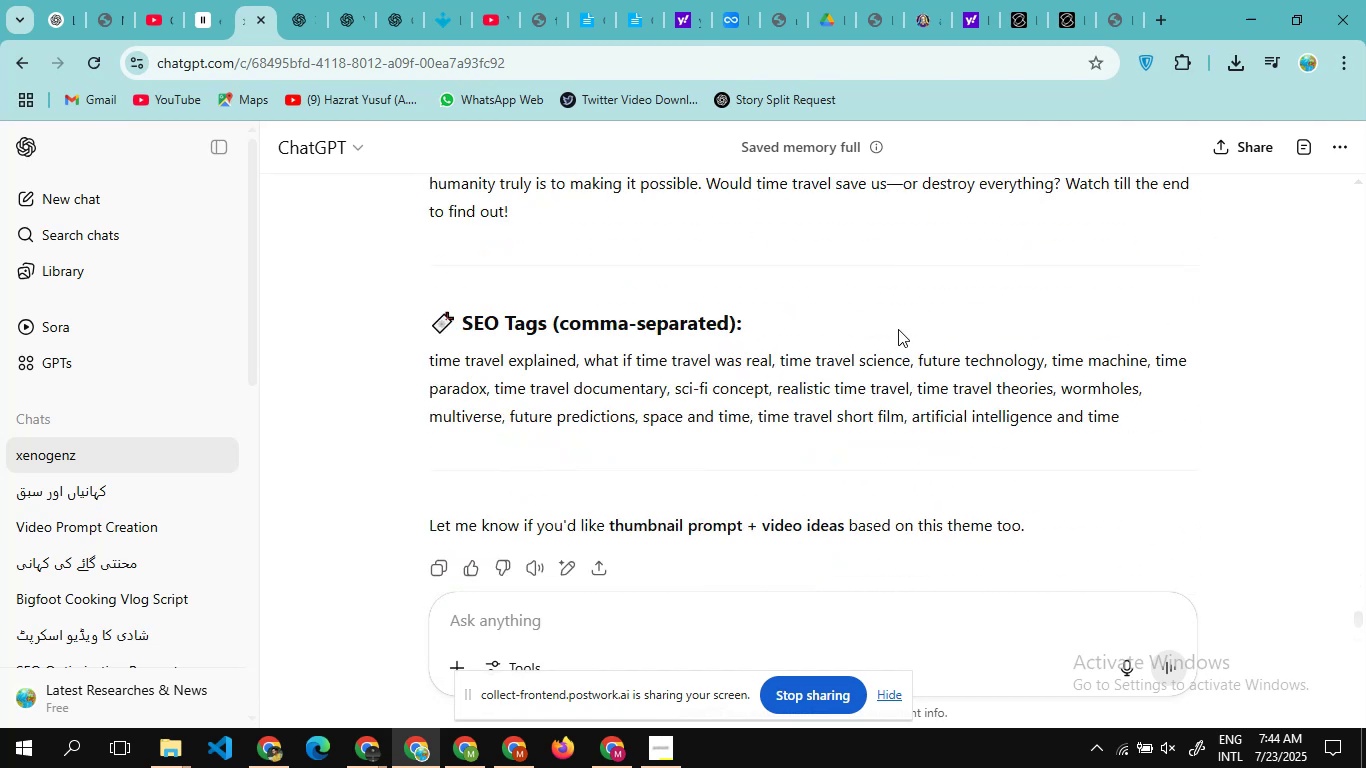 
scroll: coordinate [885, 289], scroll_direction: up, amount: 40.0
 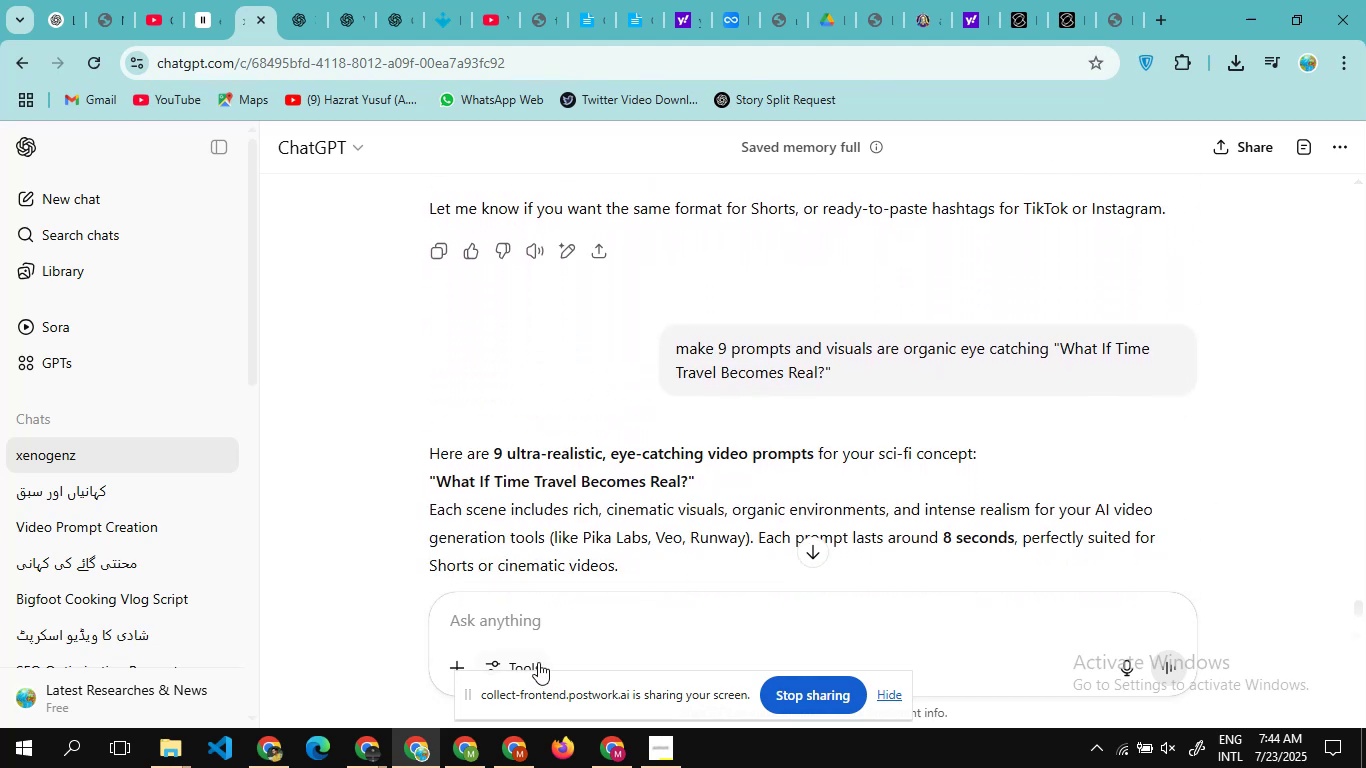 
left_click([521, 620])
 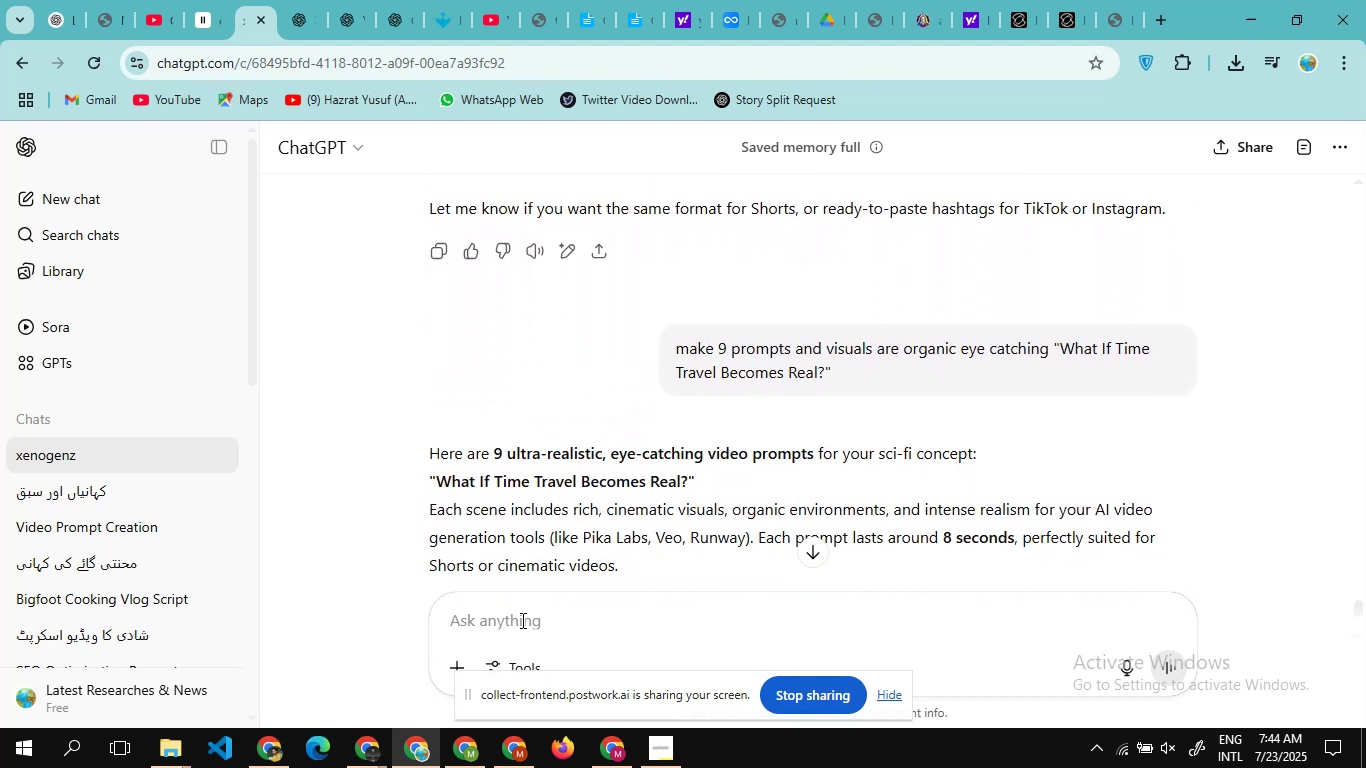 
type(make 9 prompts aan)
key(Backspace)
key(Backspace)
type(nd visuals are )
 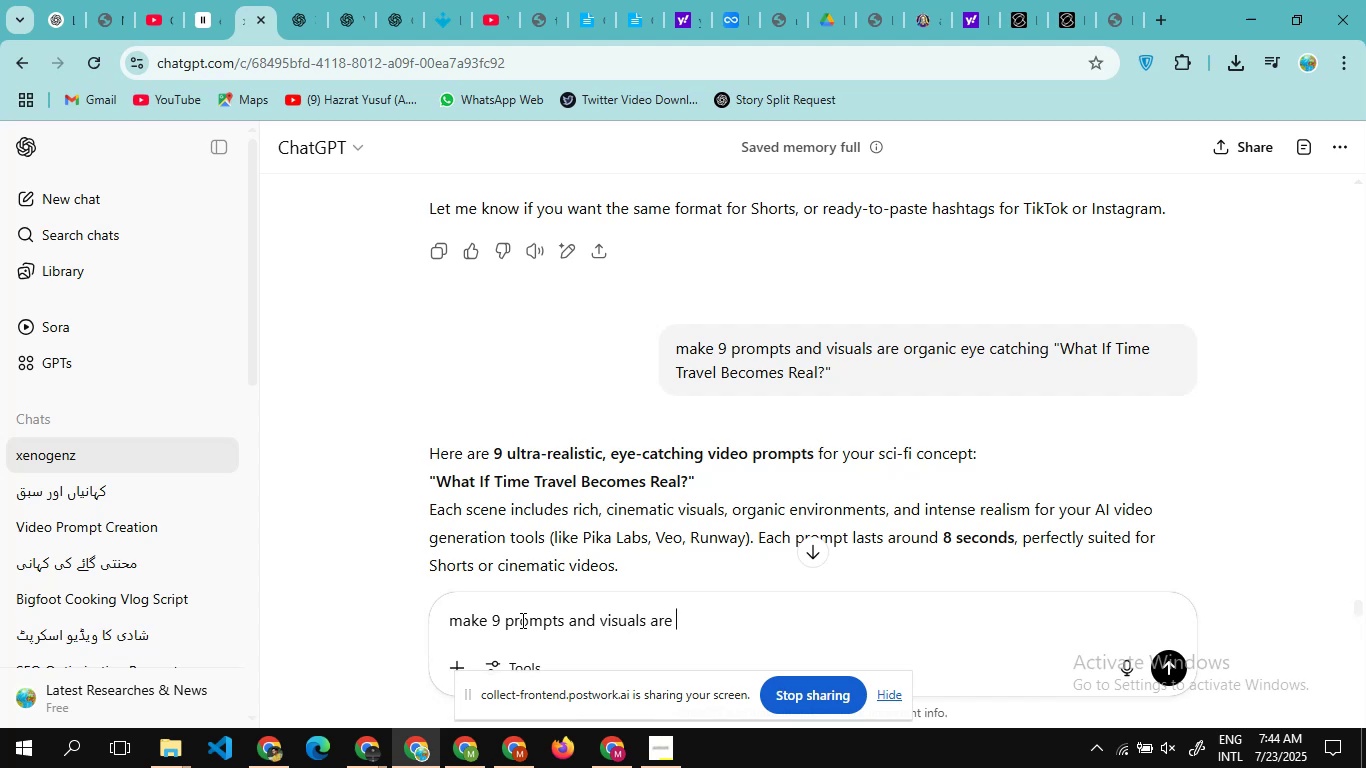 
type(organic eyecatching "")
 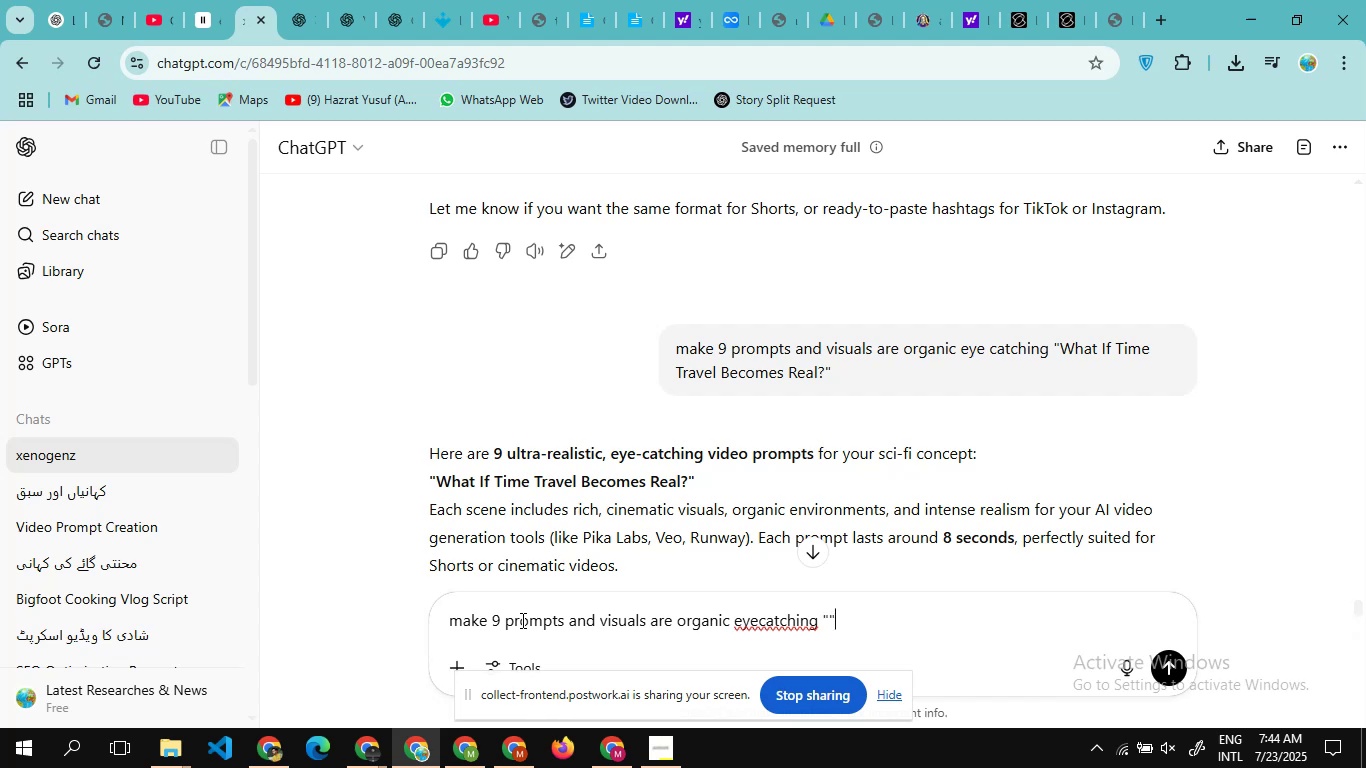 
key(ArrowLeft)
 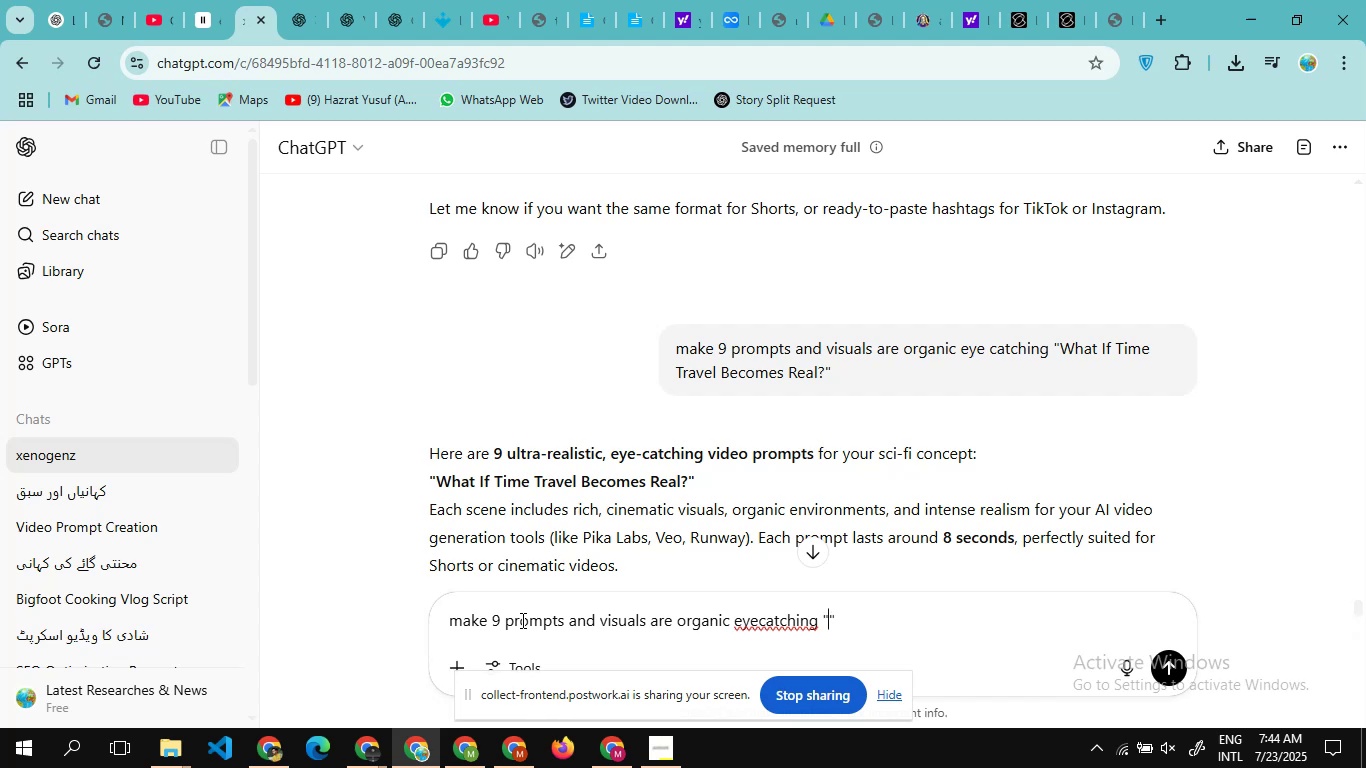 
key(Control+V)
 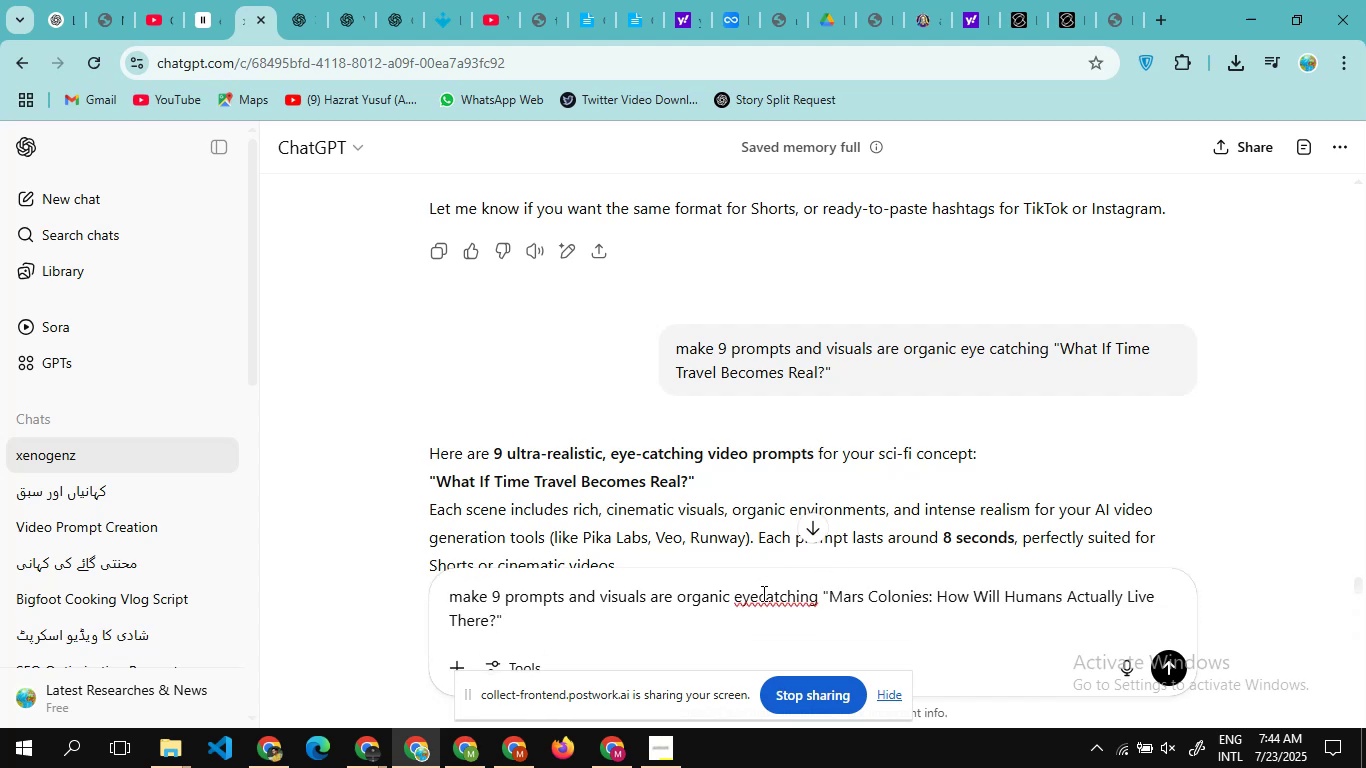 
left_click([755, 601])
 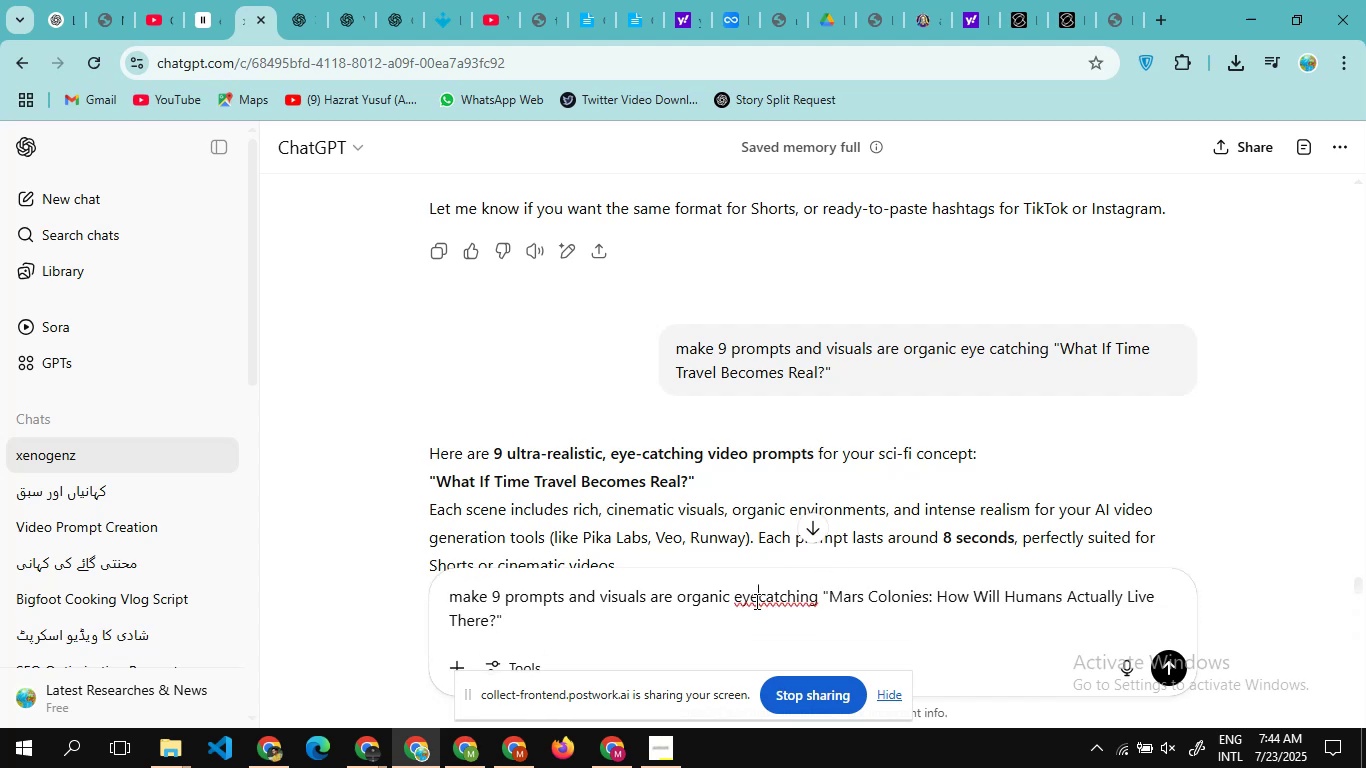 
key(Space)
 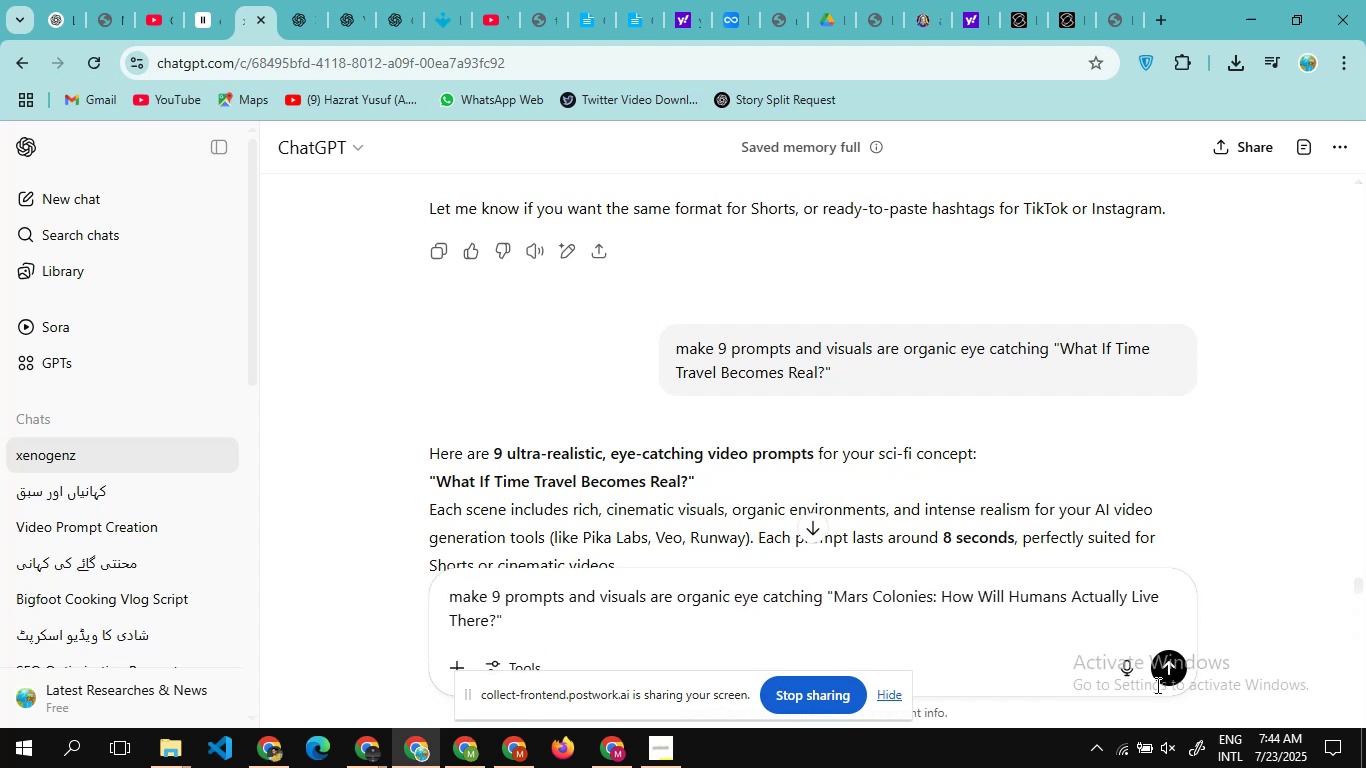 
left_click([1165, 673])
 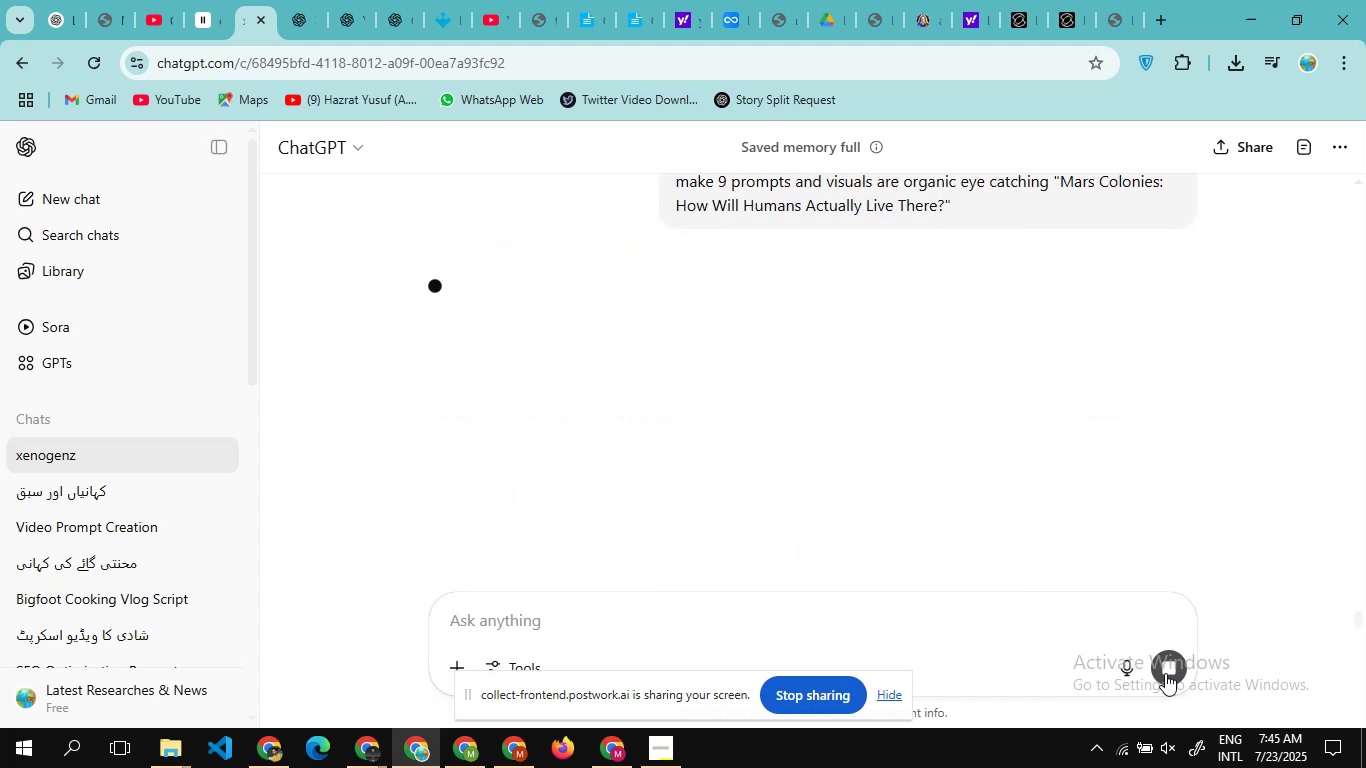 
wait(11.85)
 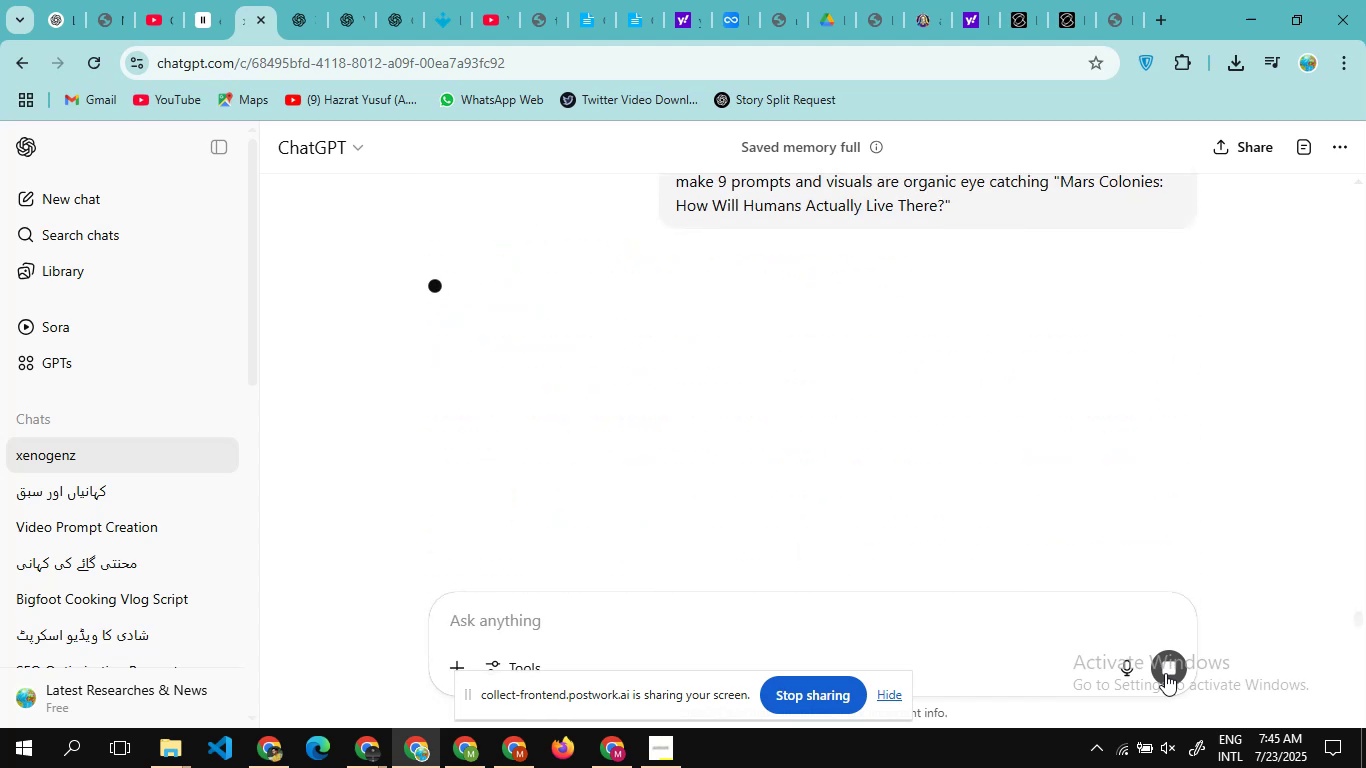 
scroll: coordinate [816, 468], scroll_direction: down, amount: 1.0
 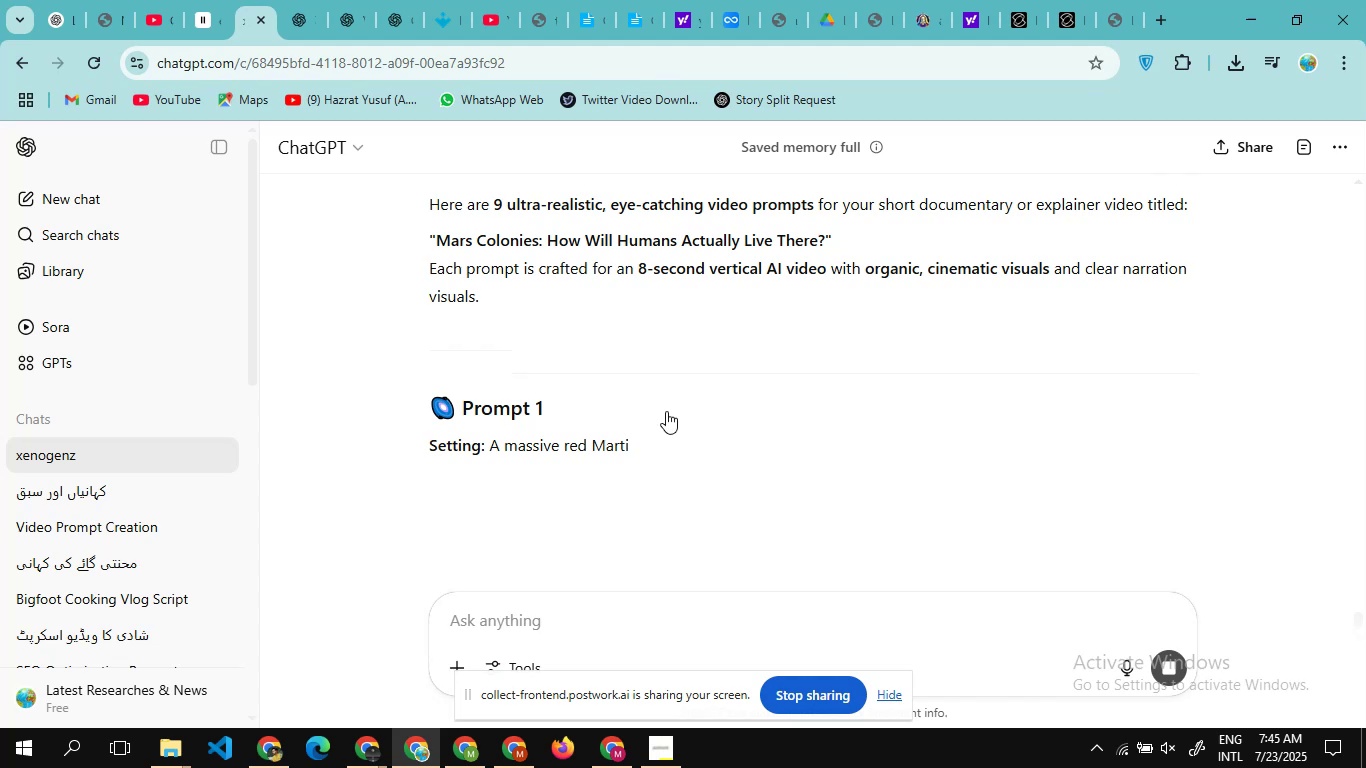 
scroll: coordinate [666, 411], scroll_direction: none, amount: 0.0
 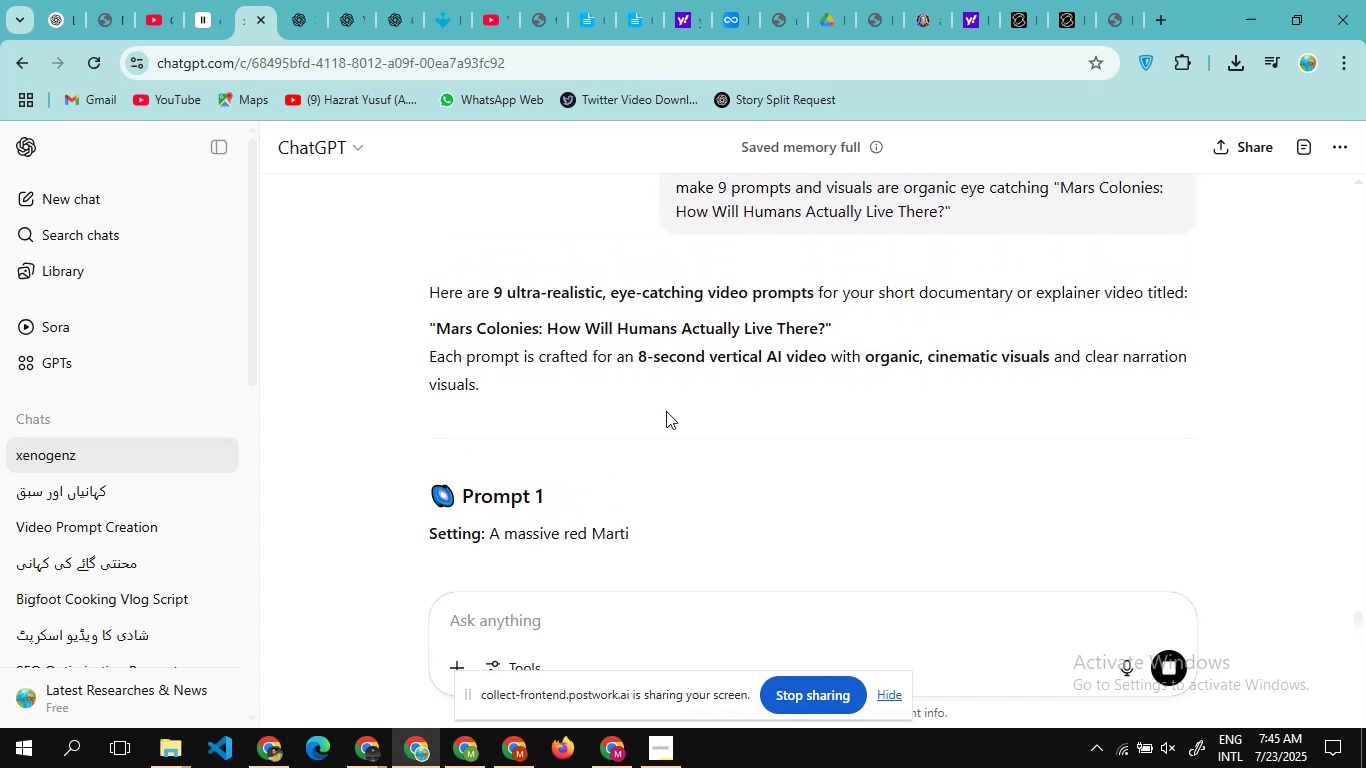 
wait(10.8)
 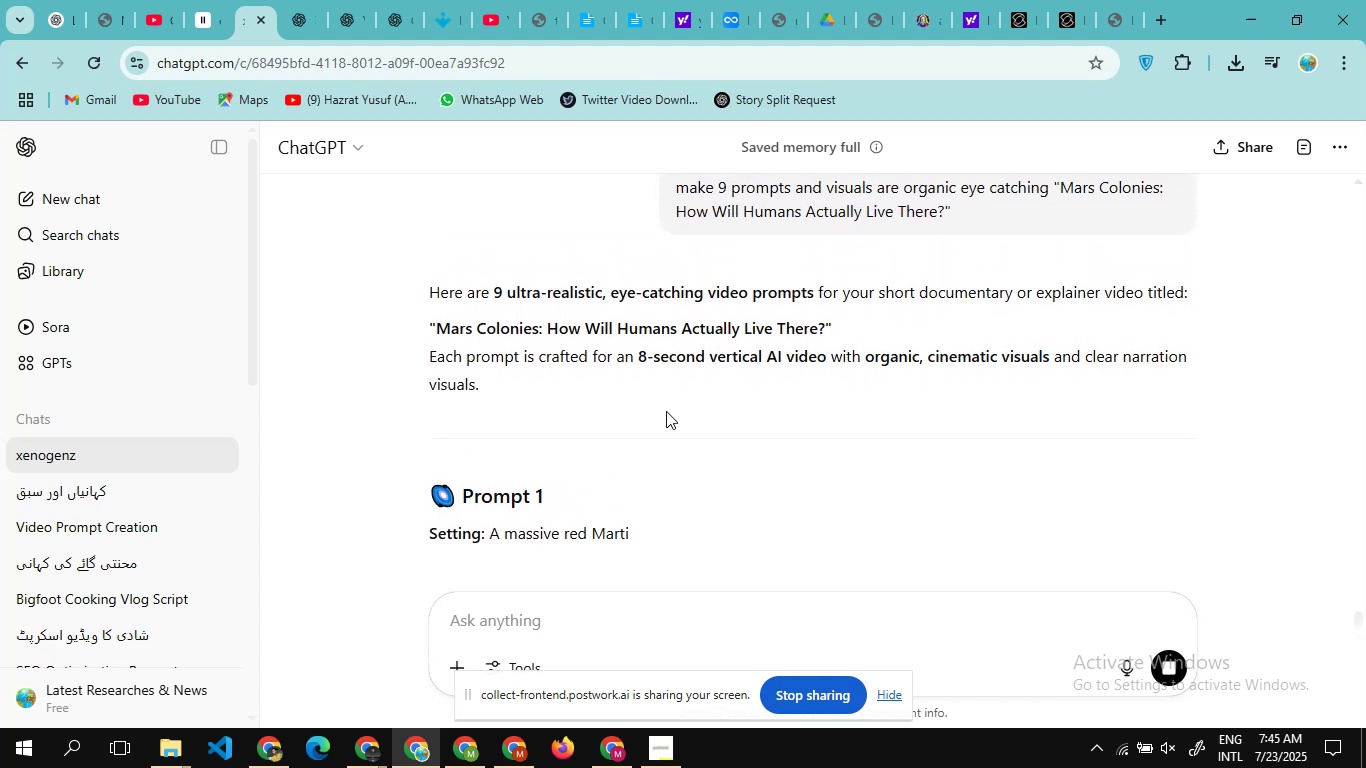 
scroll: coordinate [767, 391], scroll_direction: down, amount: 3.0
 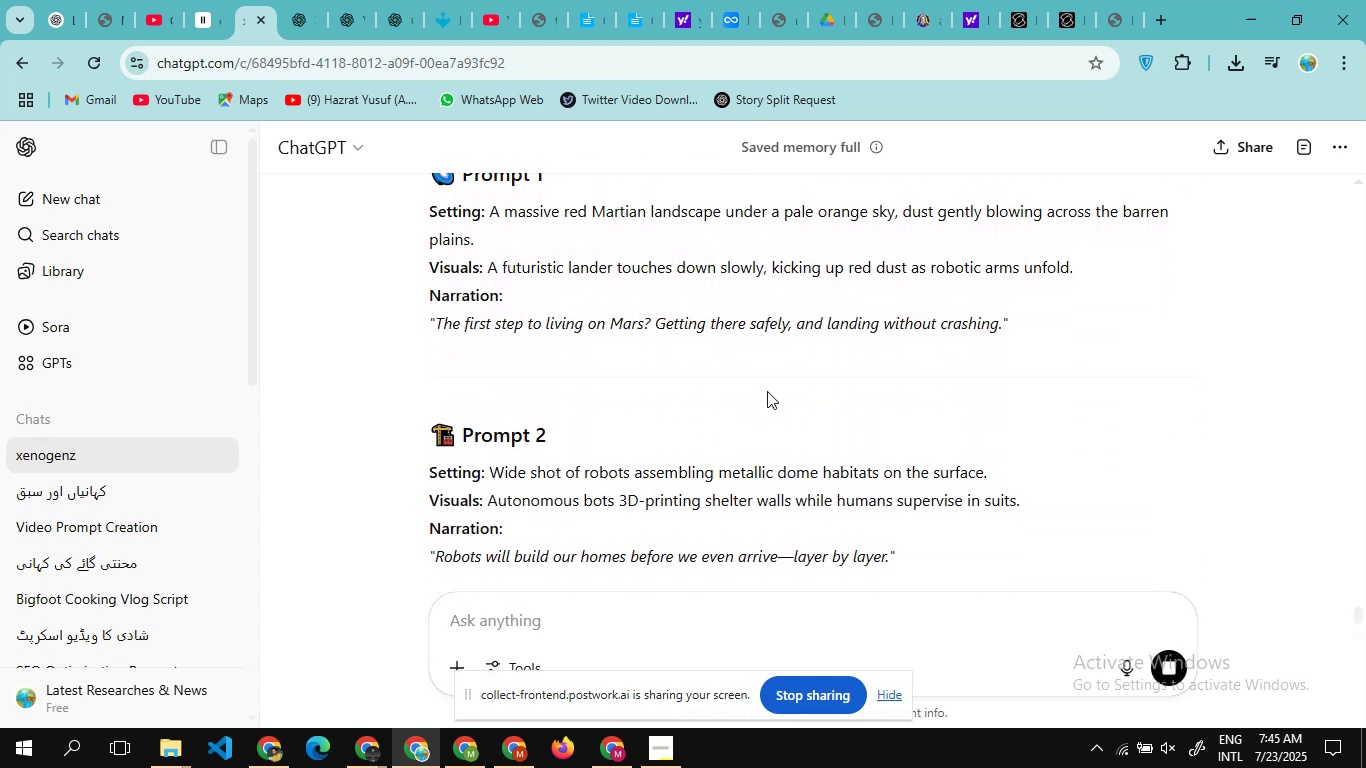 
scroll: coordinate [767, 391], scroll_direction: none, amount: 0.0
 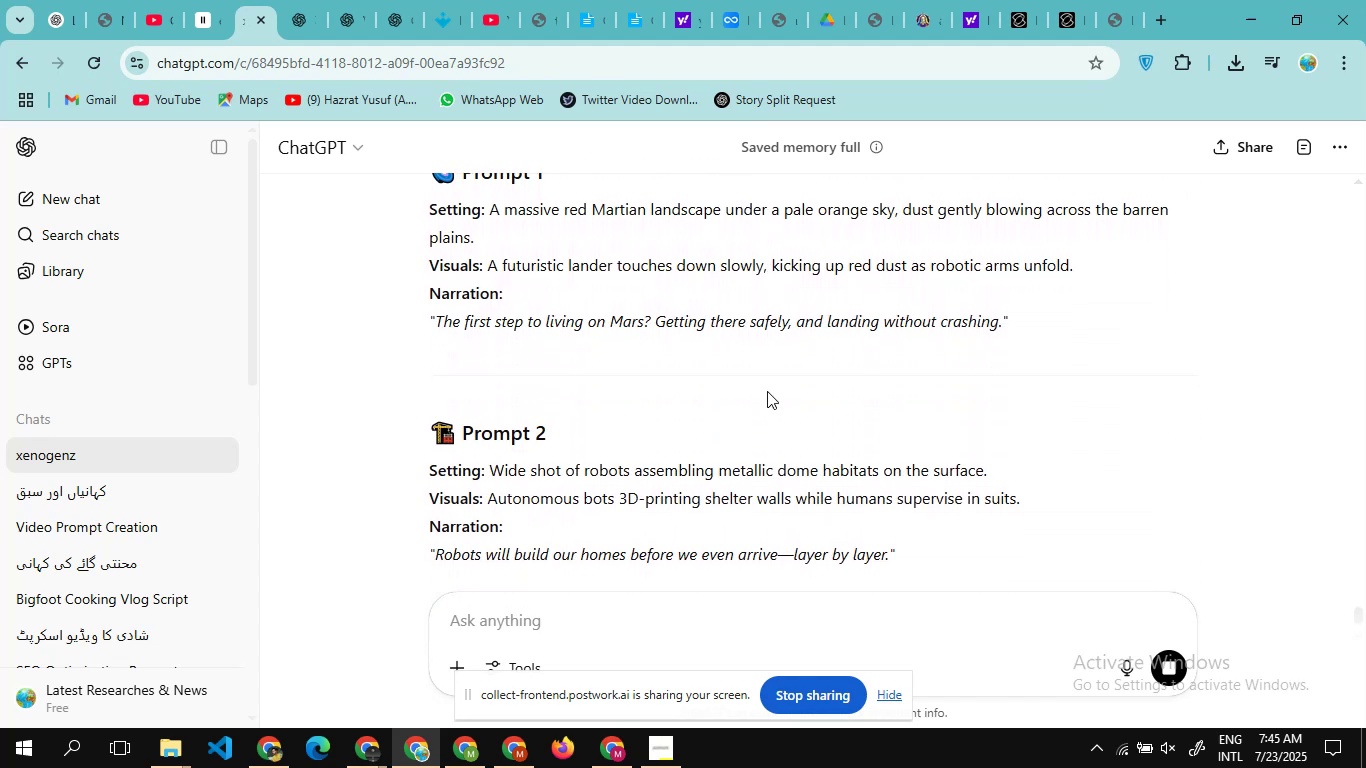 
scroll: coordinate [767, 391], scroll_direction: down, amount: 9.0
 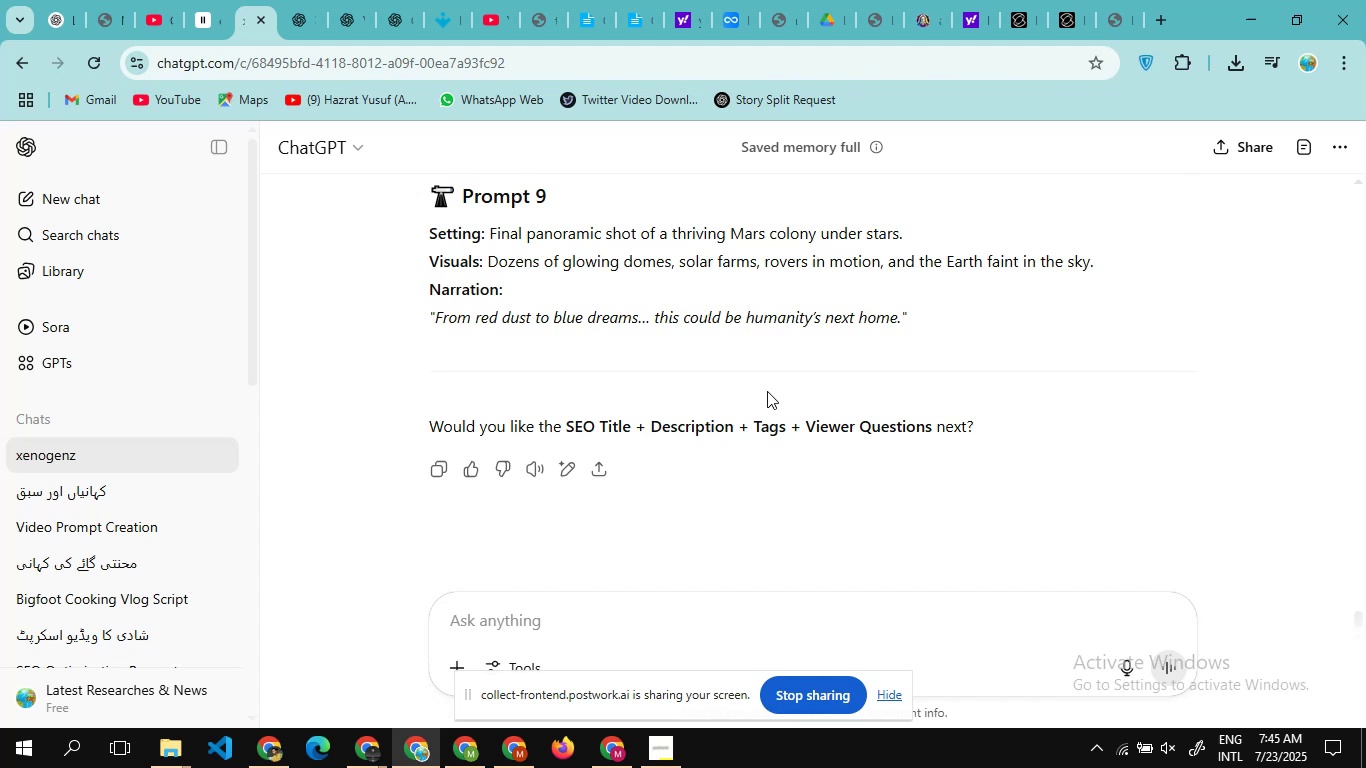 
scroll: coordinate [767, 391], scroll_direction: up, amount: 19.0
 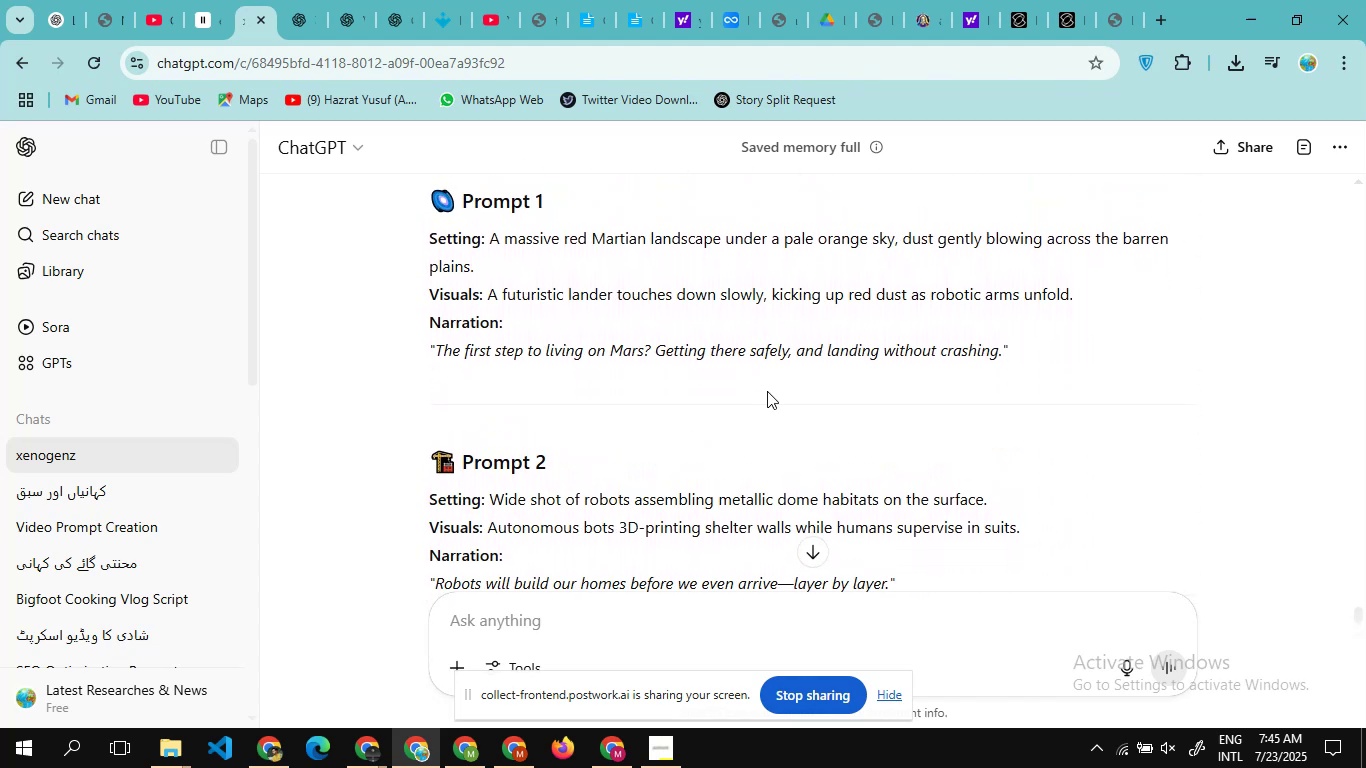 
scroll: coordinate [767, 401], scroll_direction: none, amount: 0.0
 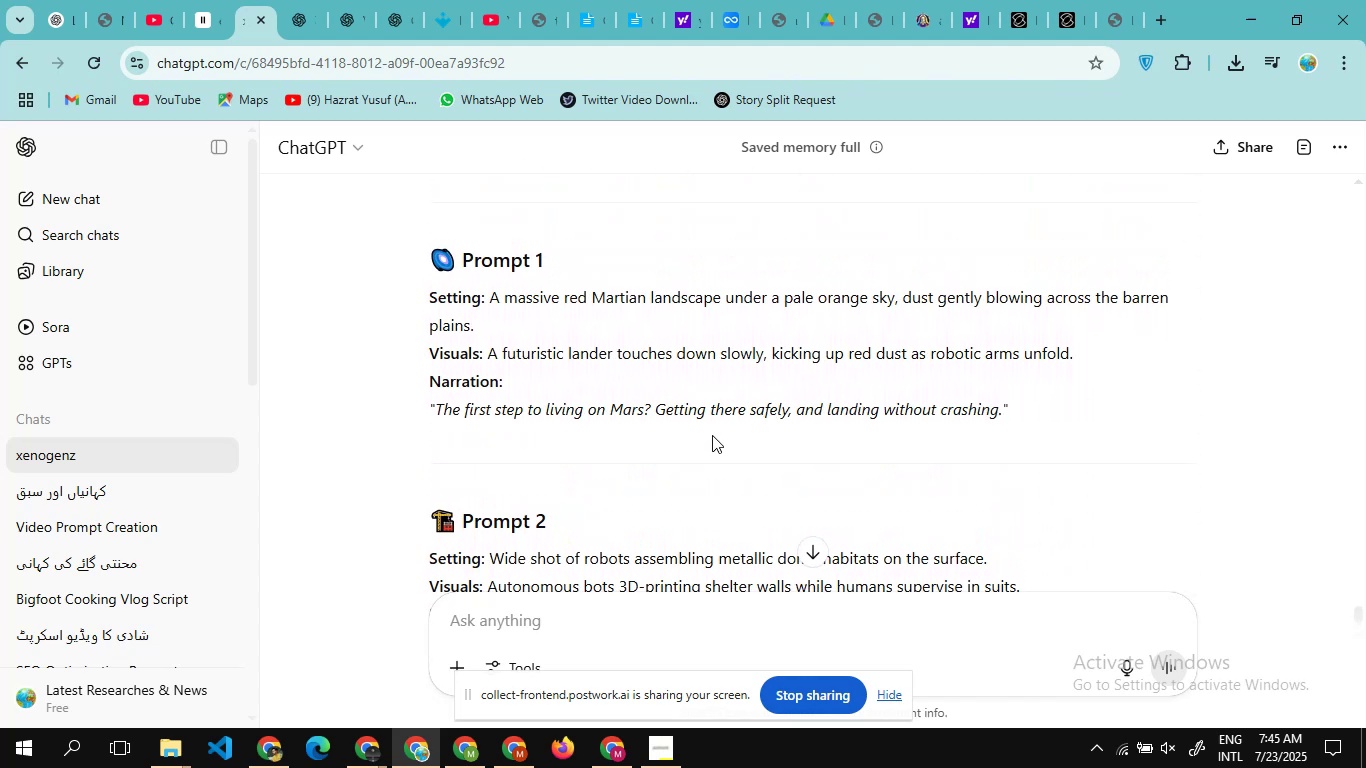 
left_click_drag(start_coordinate=[688, 442], to_coordinate=[422, 291])
 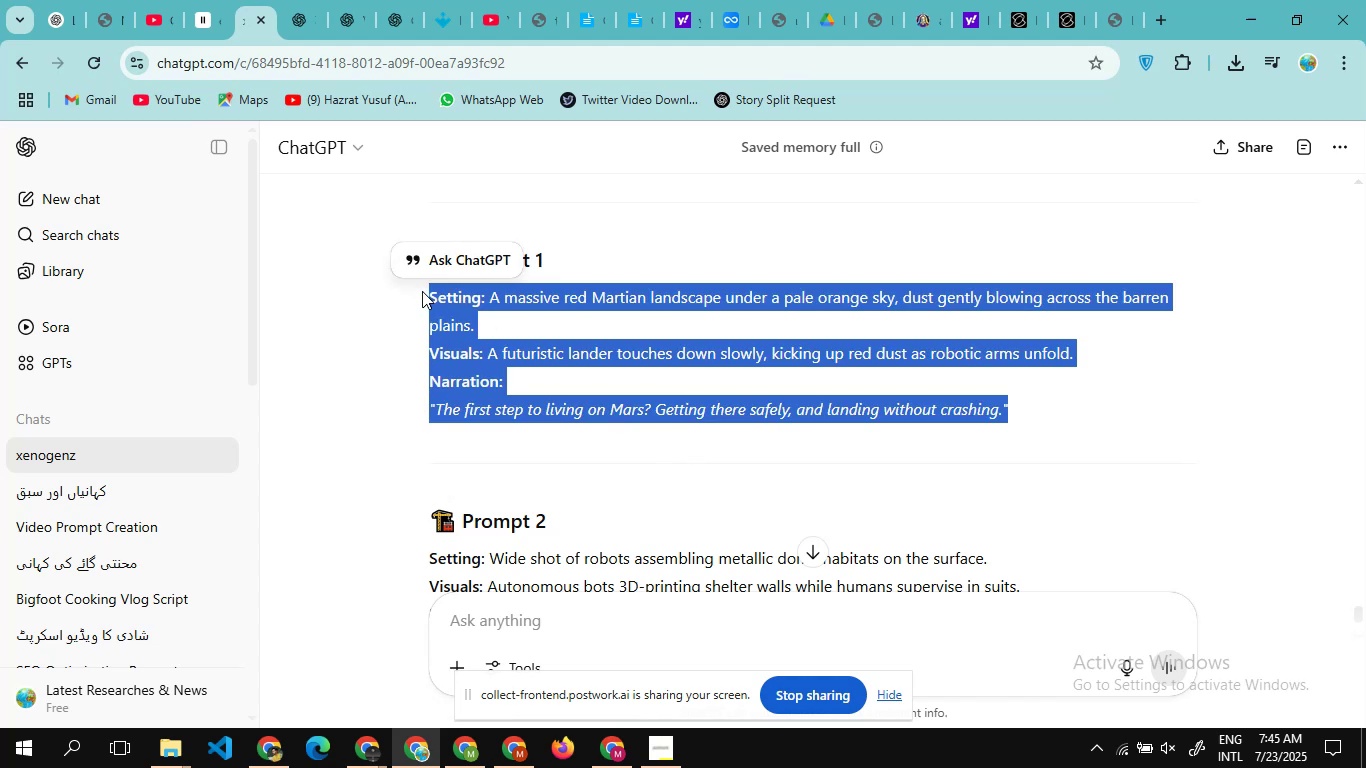 
key(Control+C)
 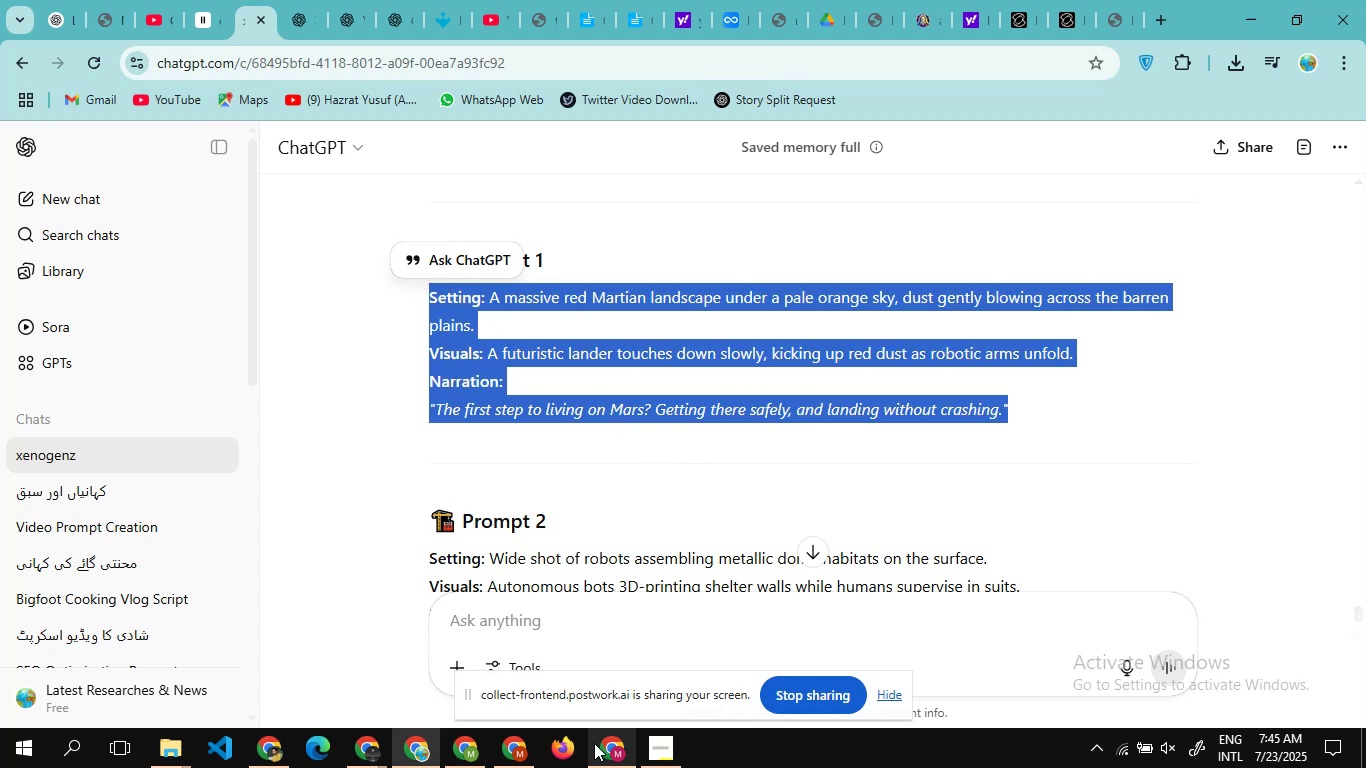 
left_click([598, 743])
 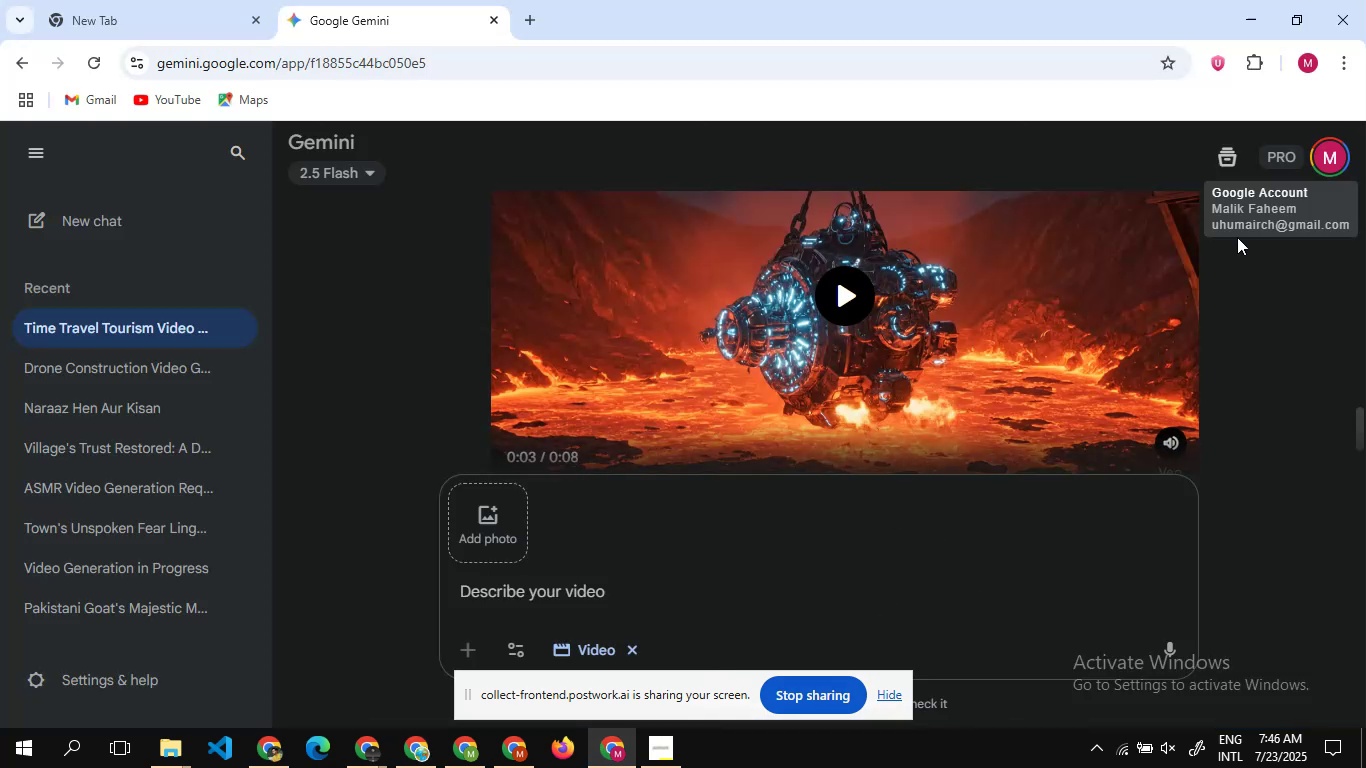 
left_click([1325, 151])
 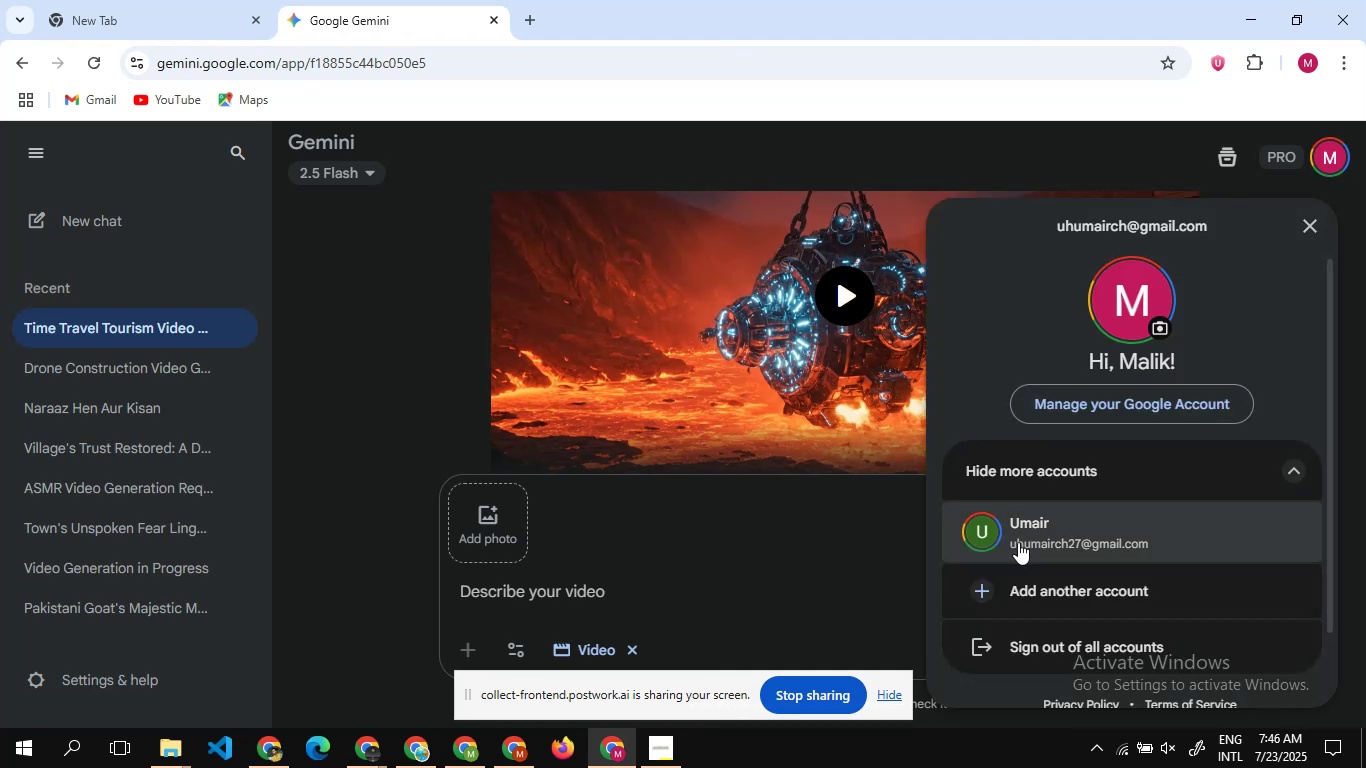 
left_click([1018, 542])
 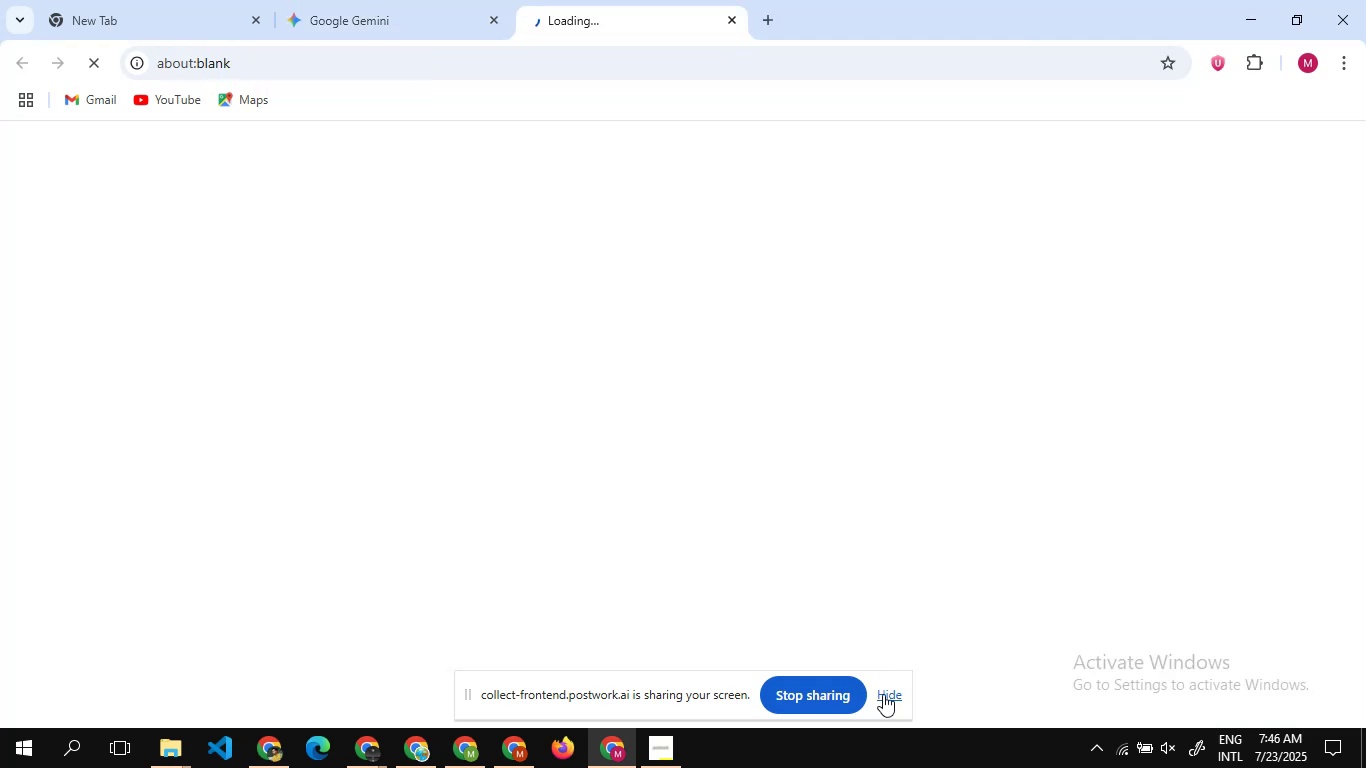 
left_click([883, 694])
 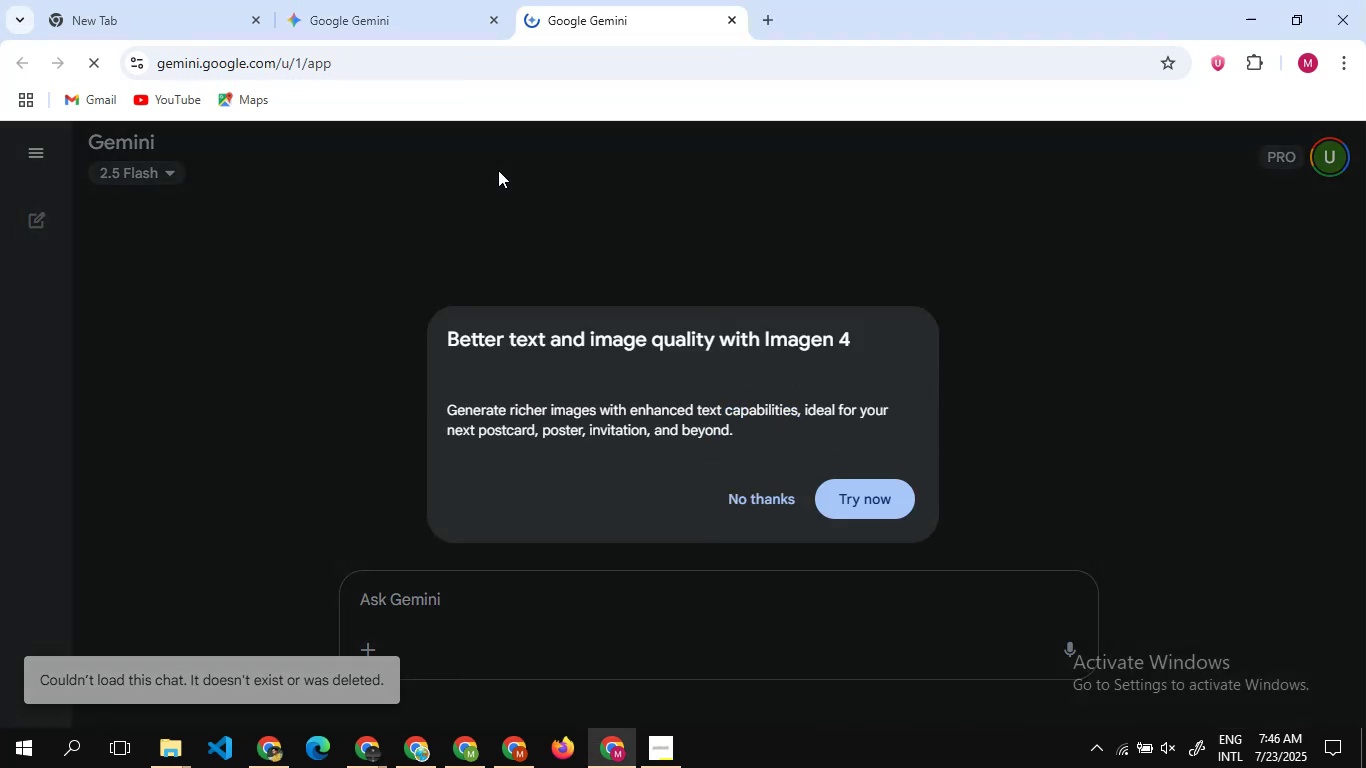 
wait(7.51)
 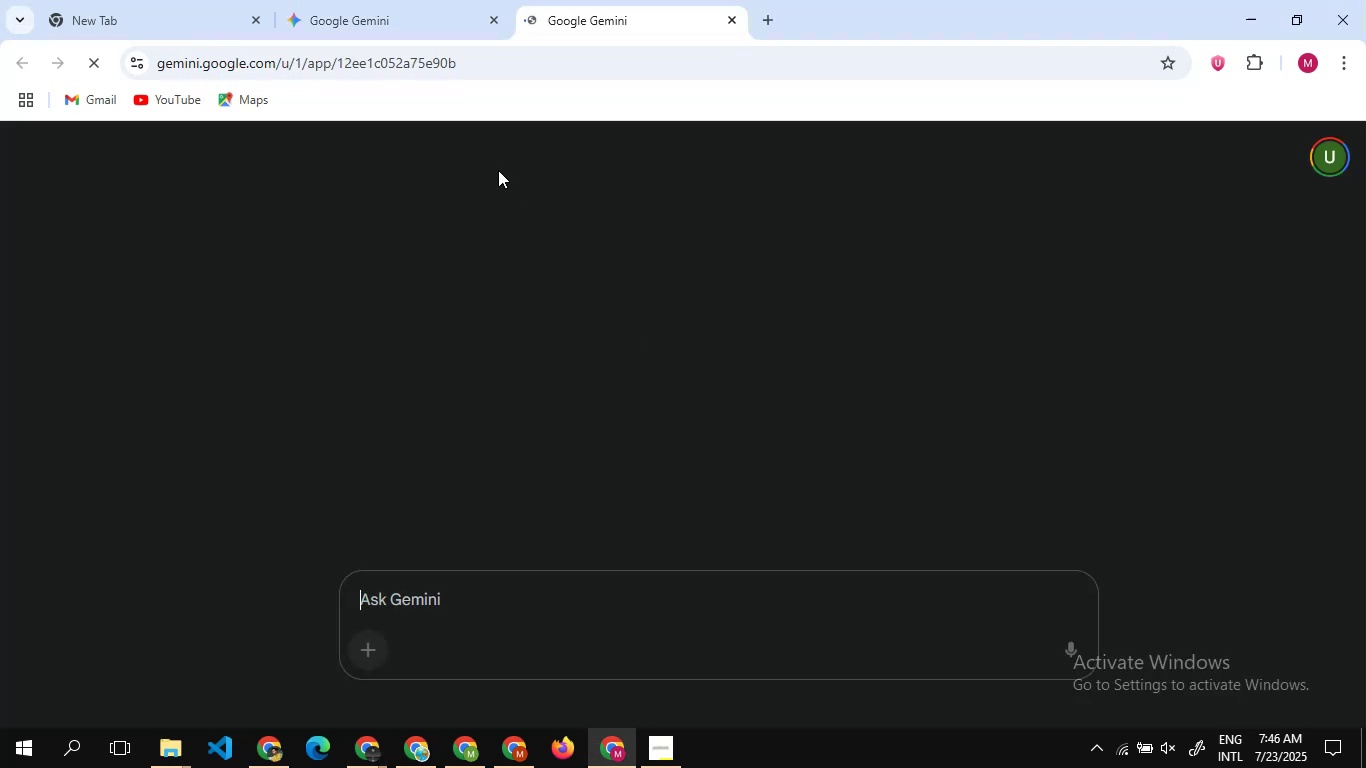 
left_click([748, 620])
 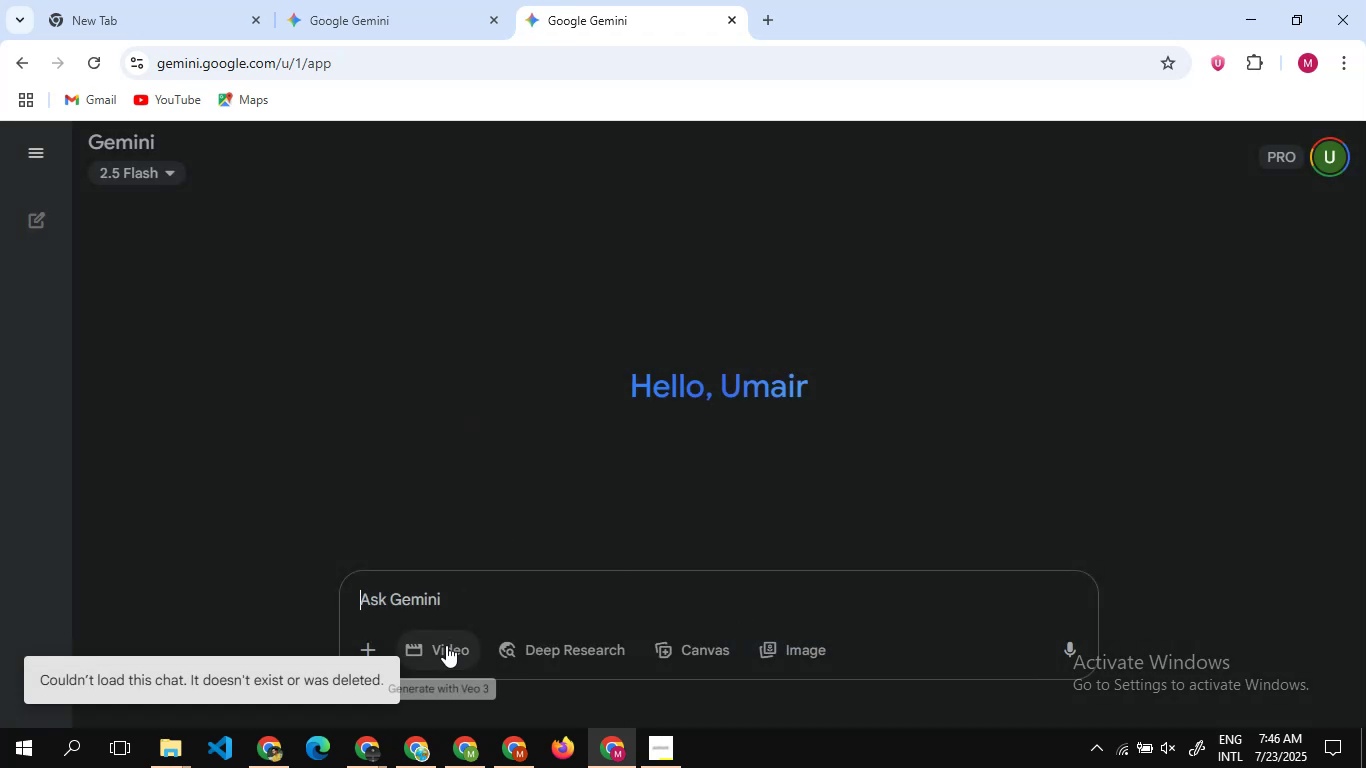 
left_click([443, 648])
 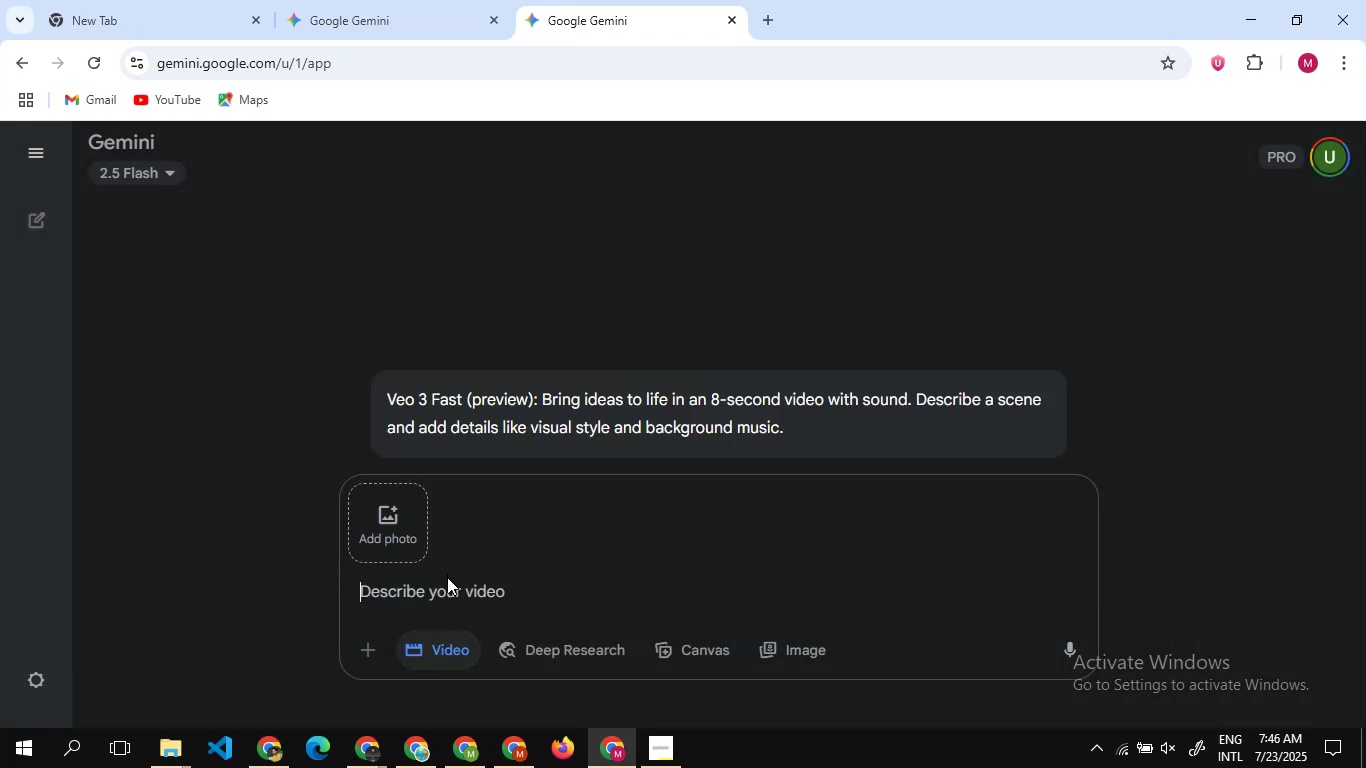 
key(Control+ControlLeft)
 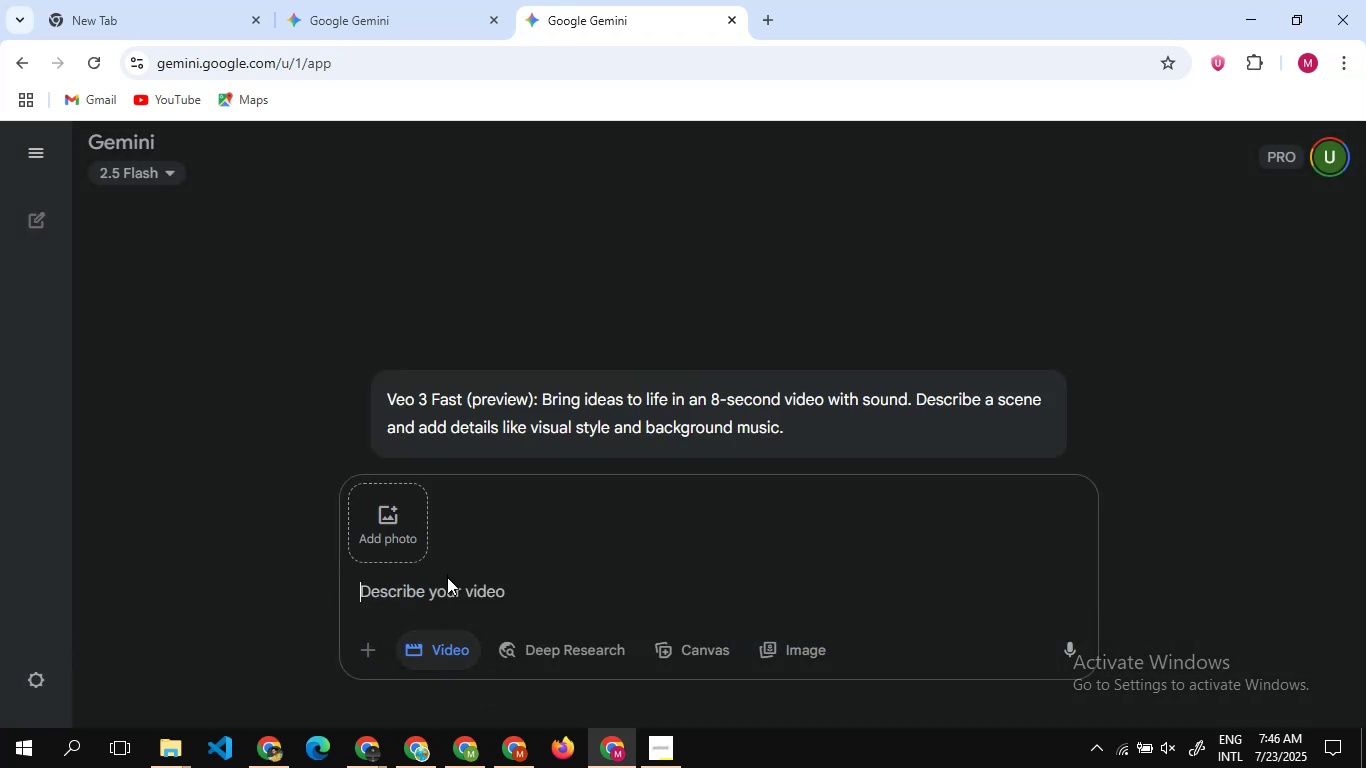 
key(Control+V)
 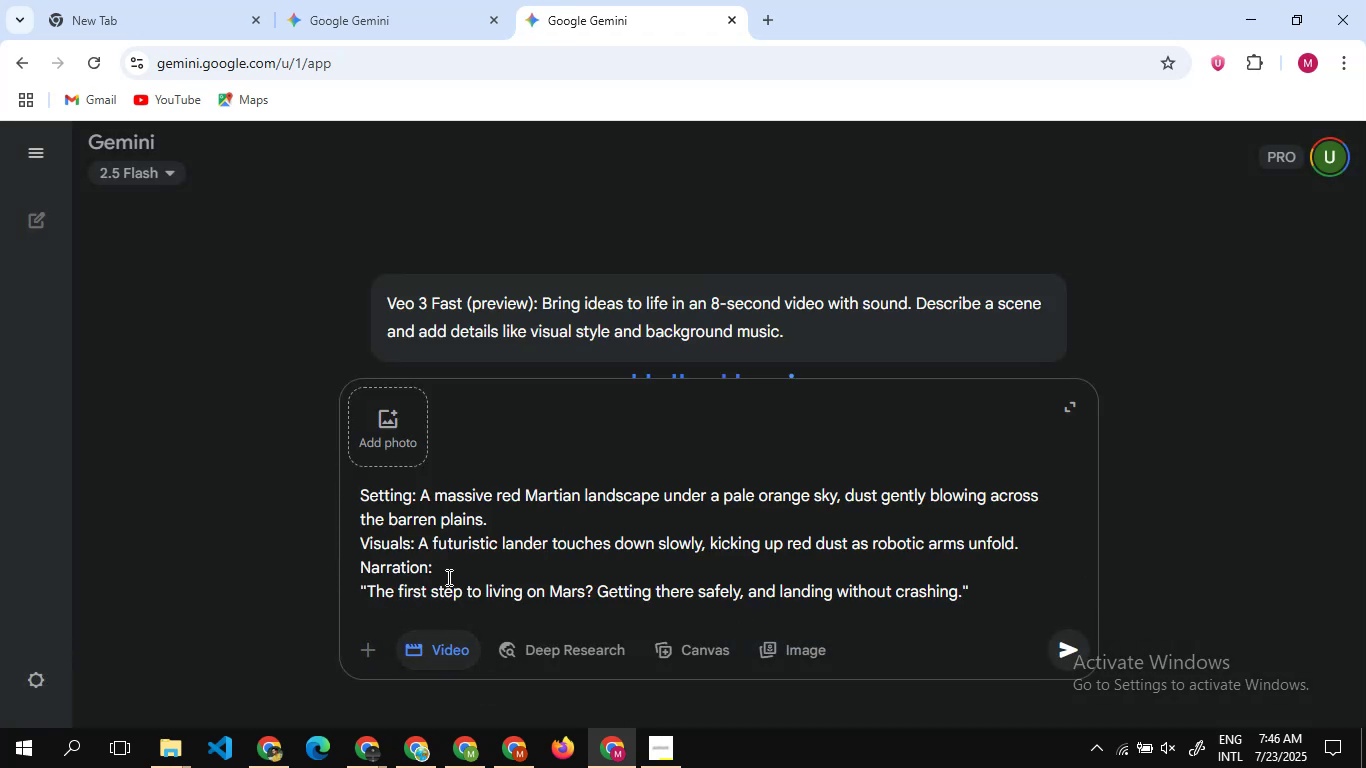 
key(Enter)
 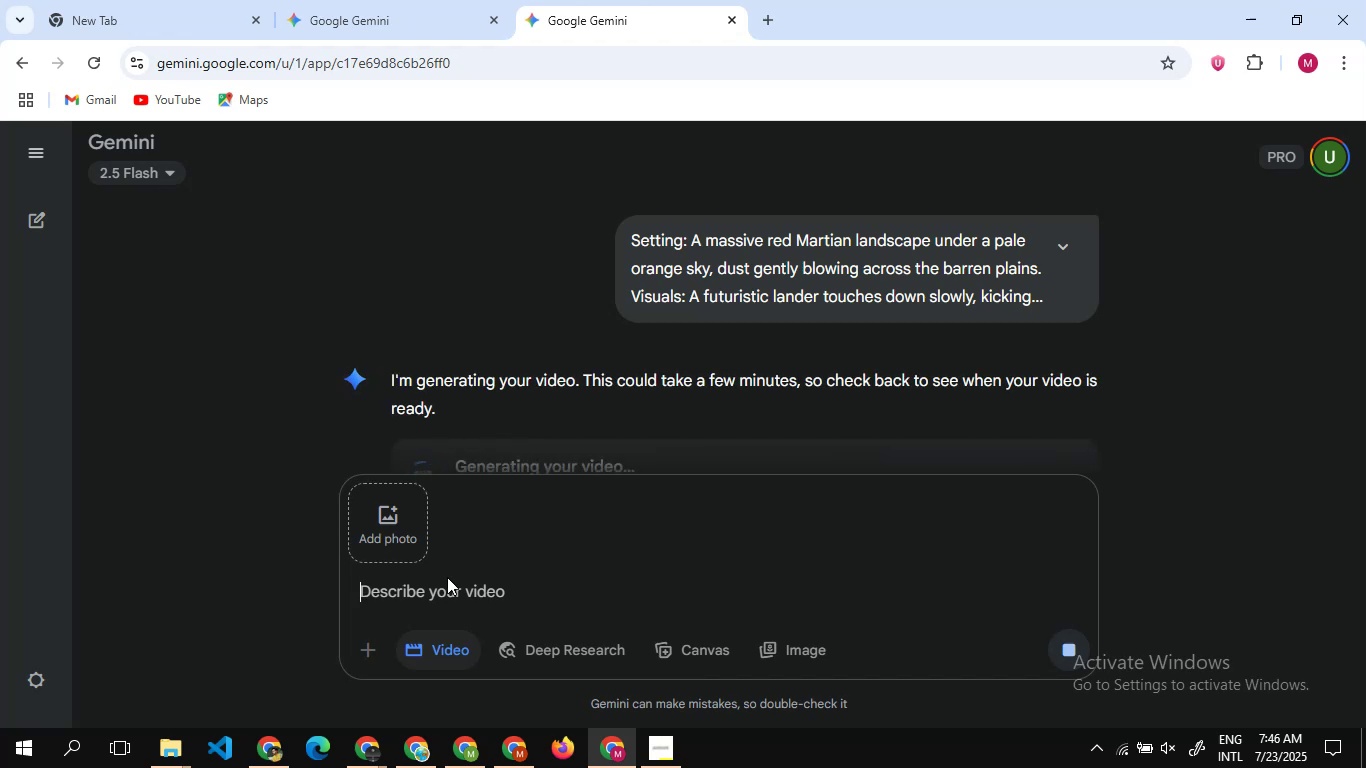 
wait(17.73)
 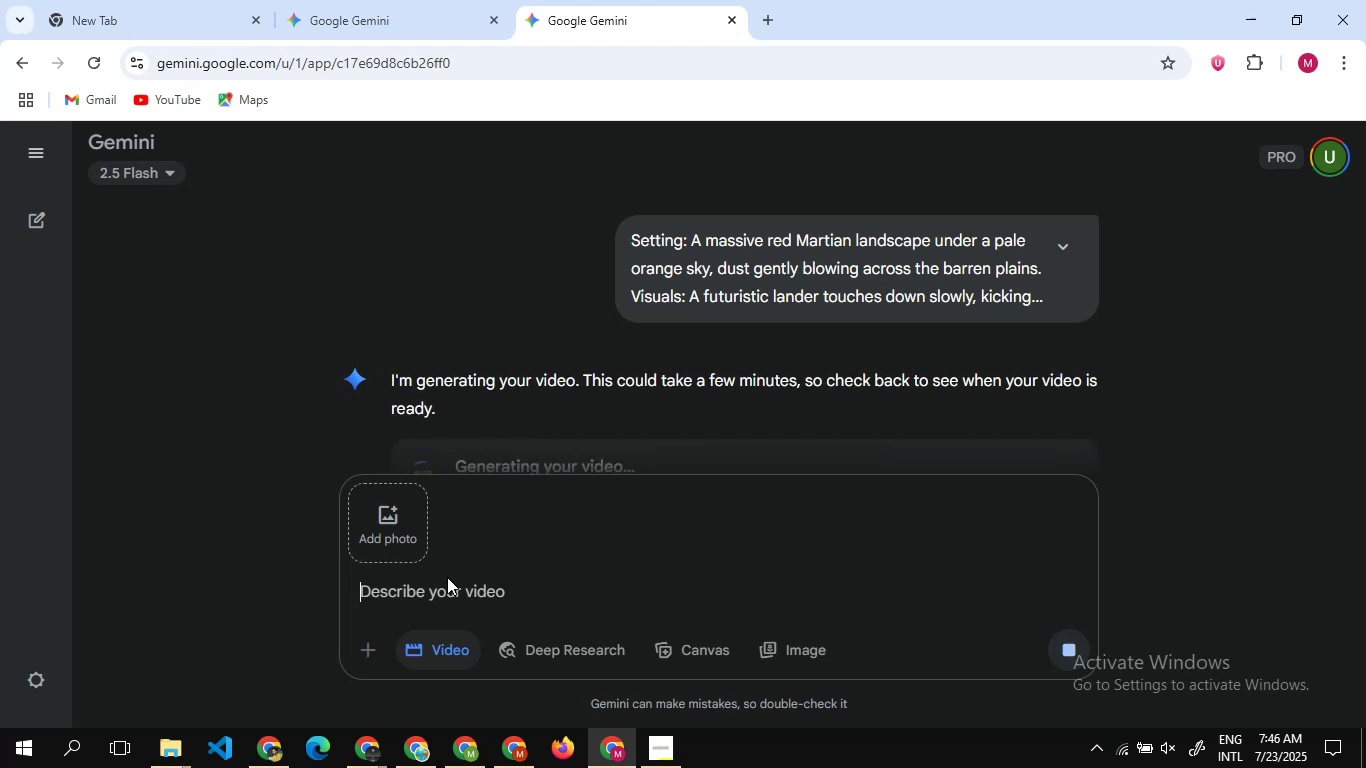 
scroll: coordinate [677, 382], scroll_direction: down, amount: 3.0
 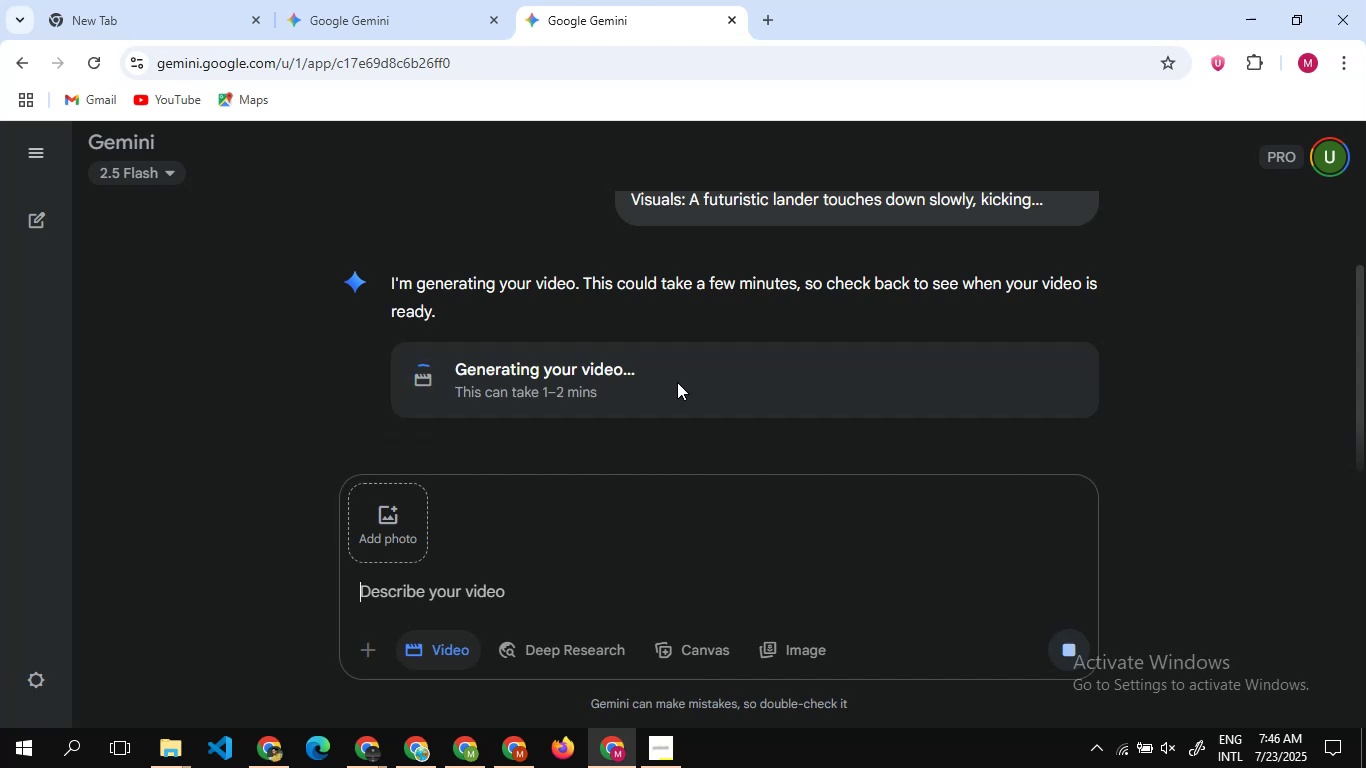 
wait(10.75)
 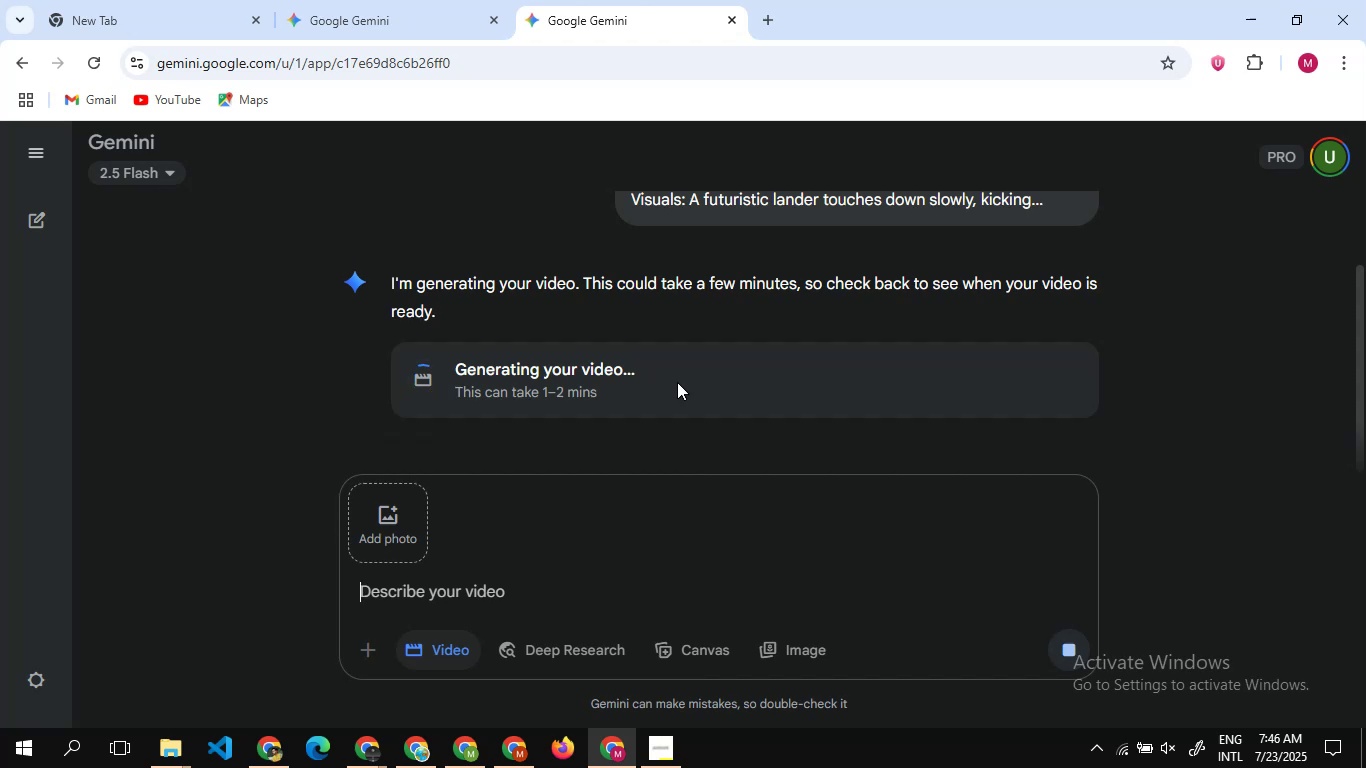 
scroll: coordinate [549, 342], scroll_direction: none, amount: 0.0
 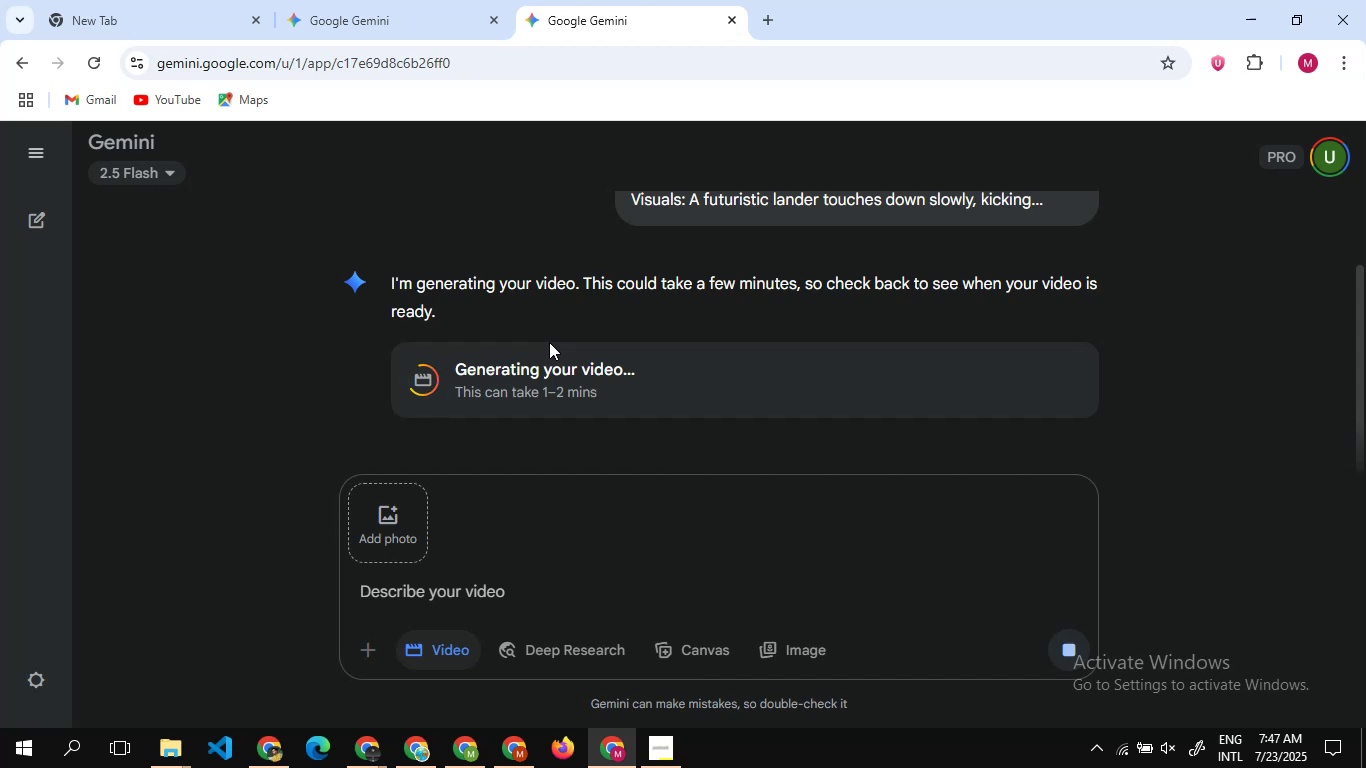 
wait(16.36)
 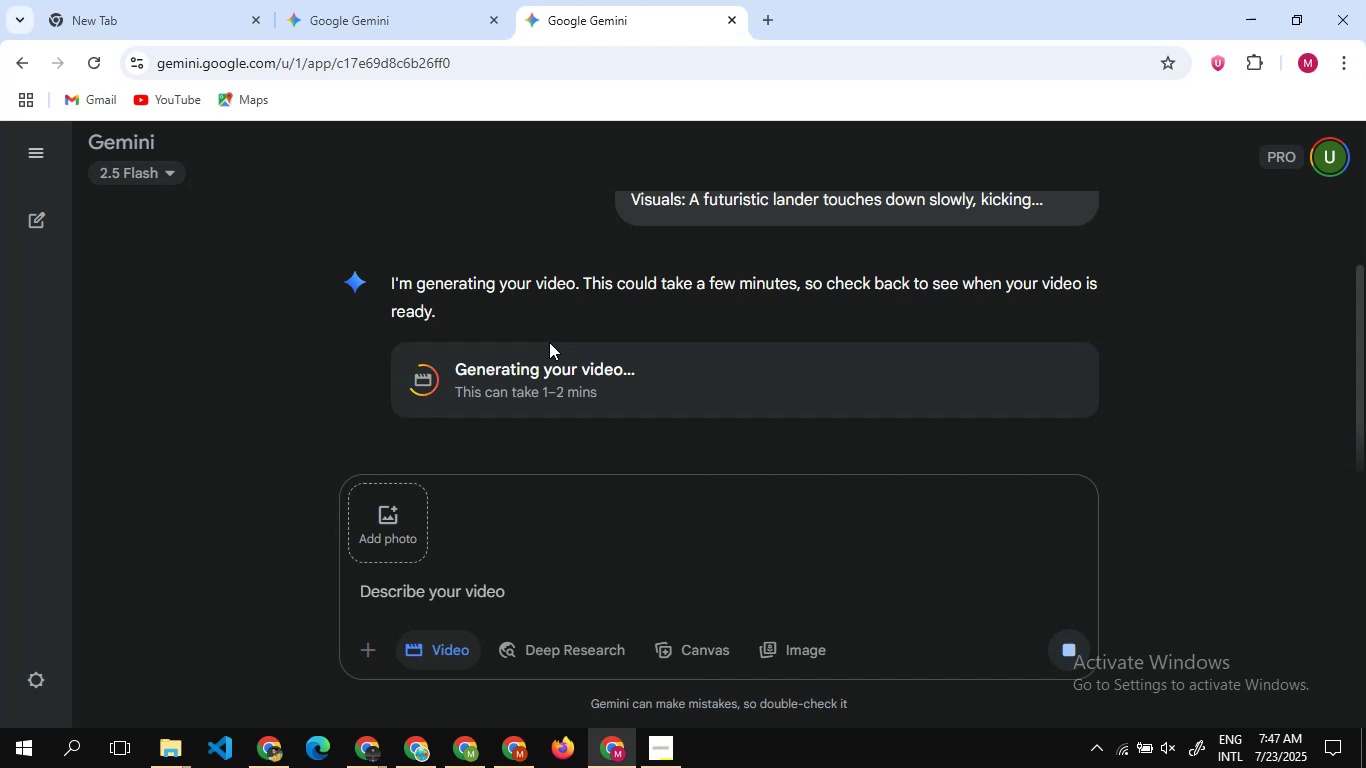 
scroll: coordinate [608, 327], scroll_direction: up, amount: 3.0
 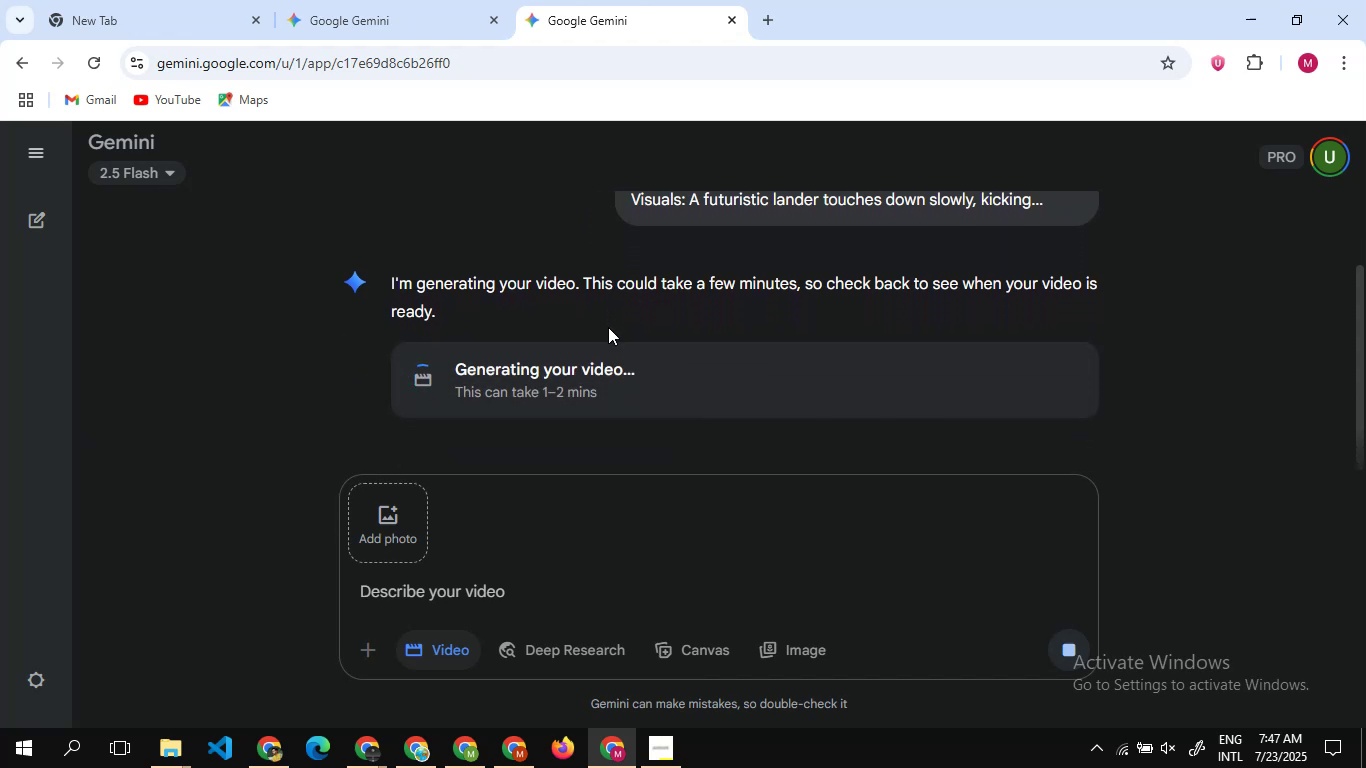 
scroll: coordinate [608, 327], scroll_direction: down, amount: 1.0
 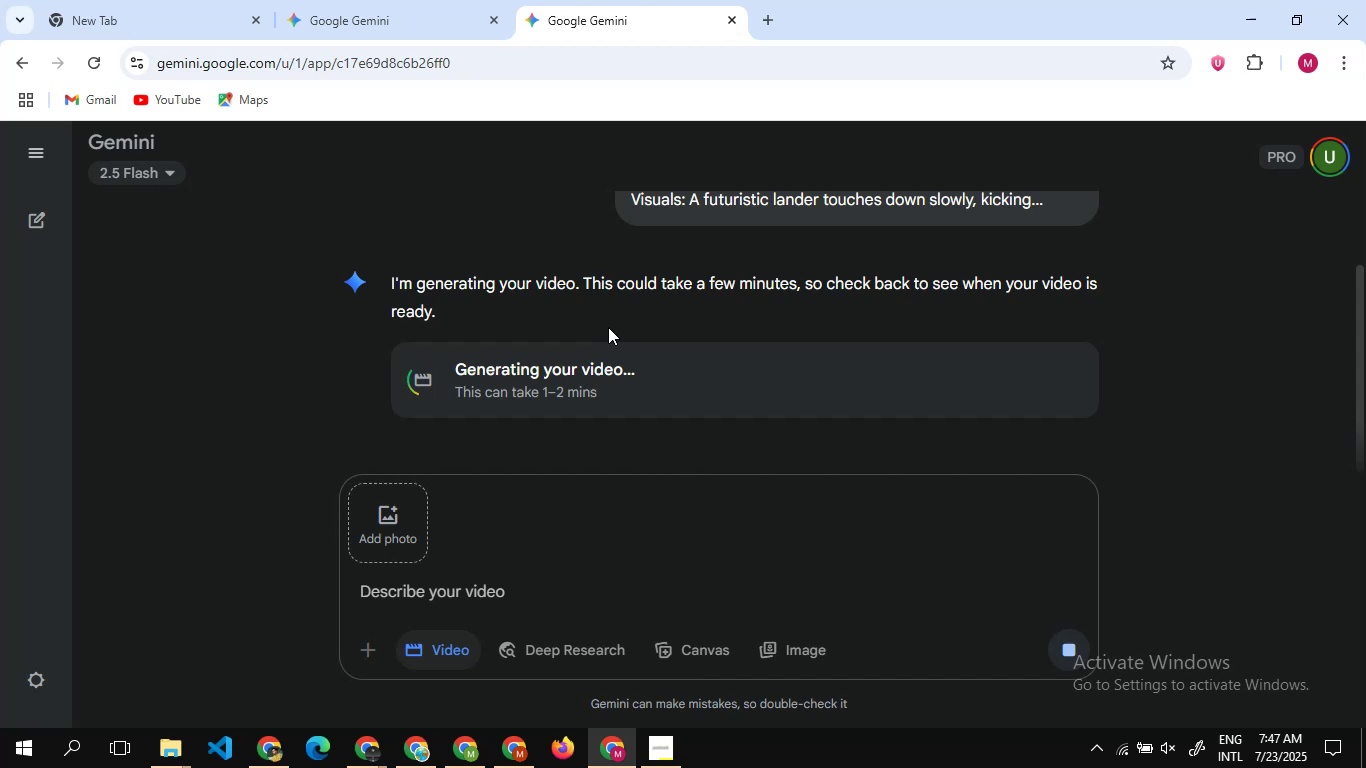 
wait(20.07)
 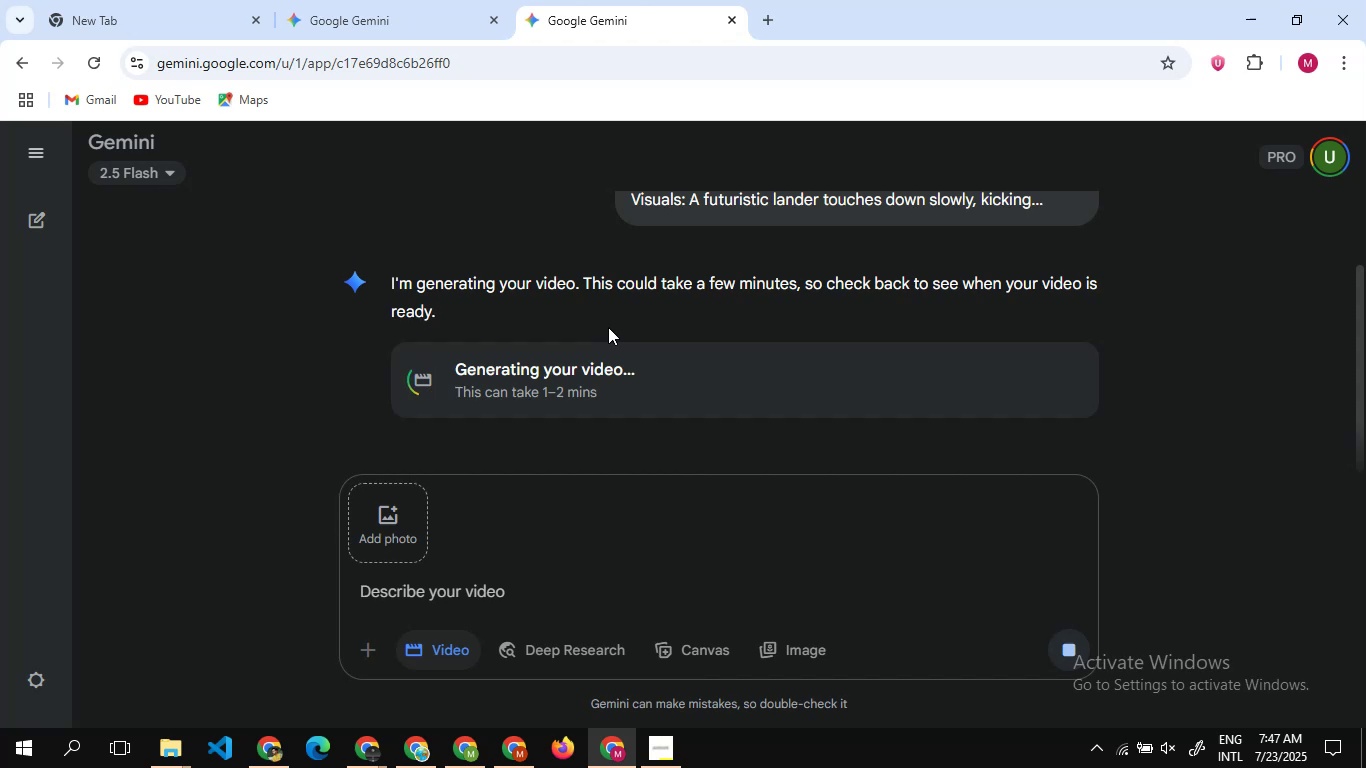 
scroll: coordinate [722, 360], scroll_direction: down, amount: 1.0
 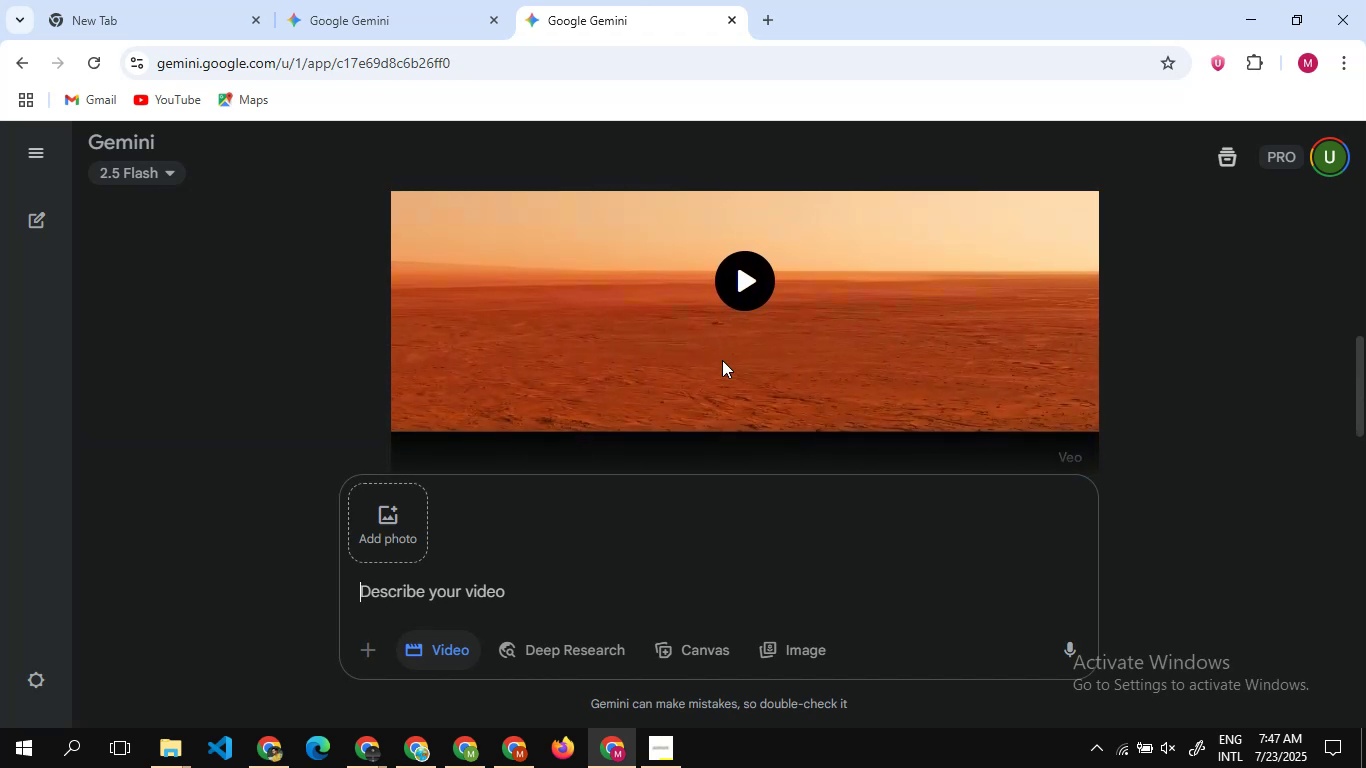 
scroll: coordinate [722, 360], scroll_direction: none, amount: 0.0
 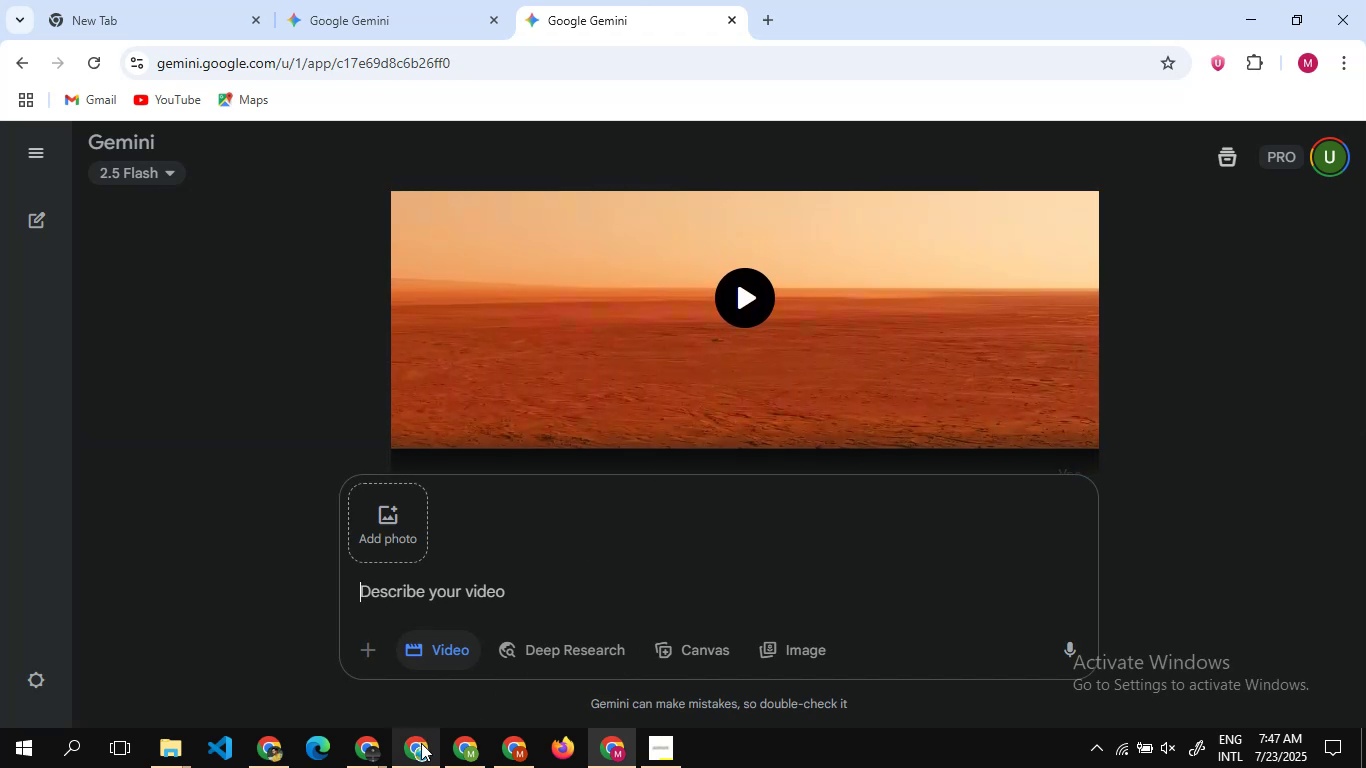 
left_click([421, 744])
 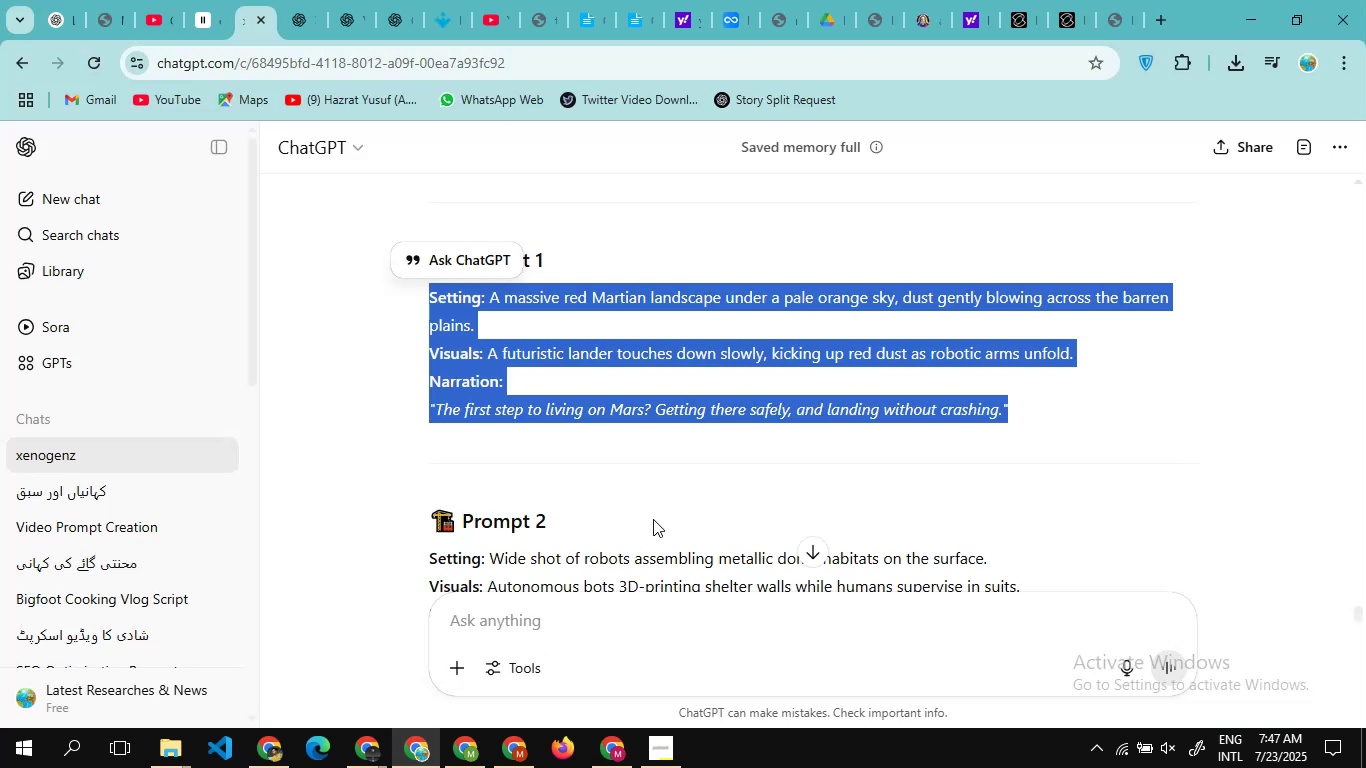 
scroll: coordinate [653, 519], scroll_direction: down, amount: 1.0
 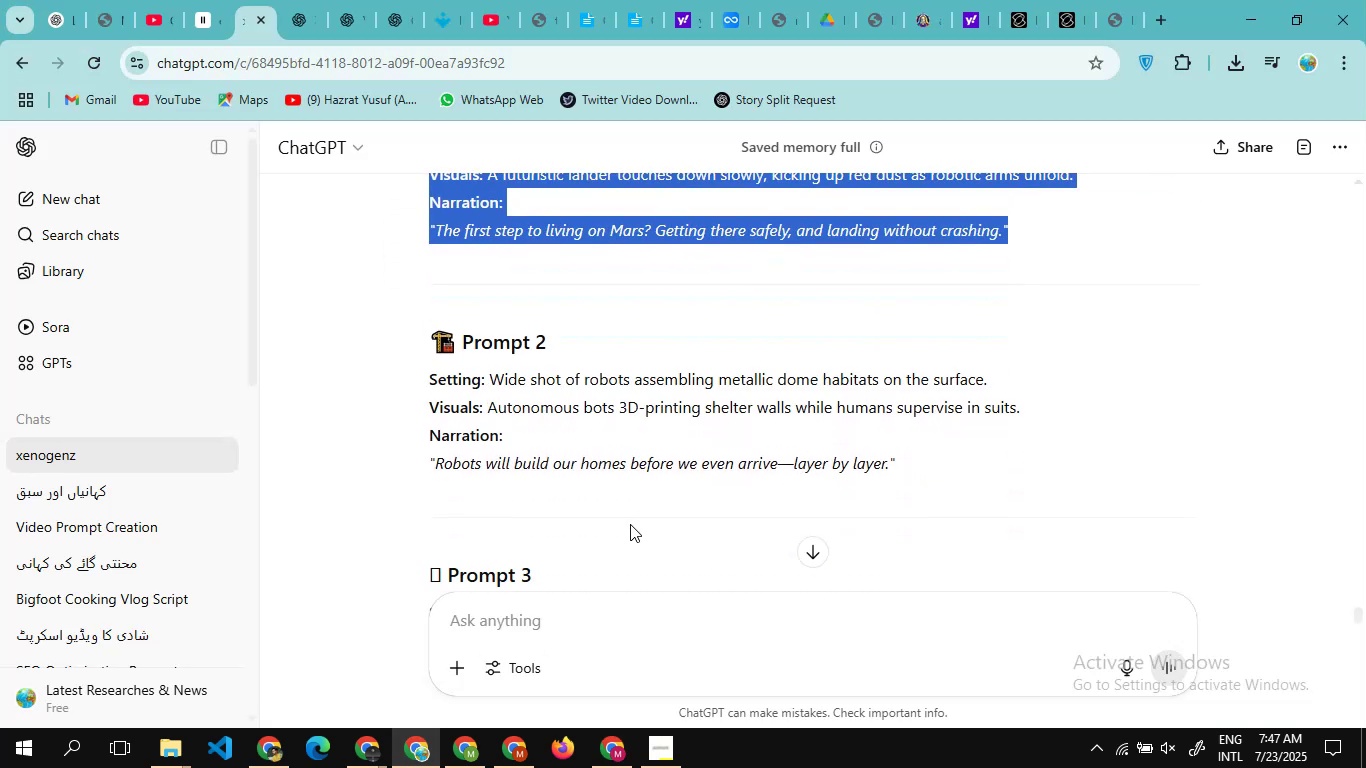 
left_click_drag(start_coordinate=[630, 524], to_coordinate=[419, 414])
 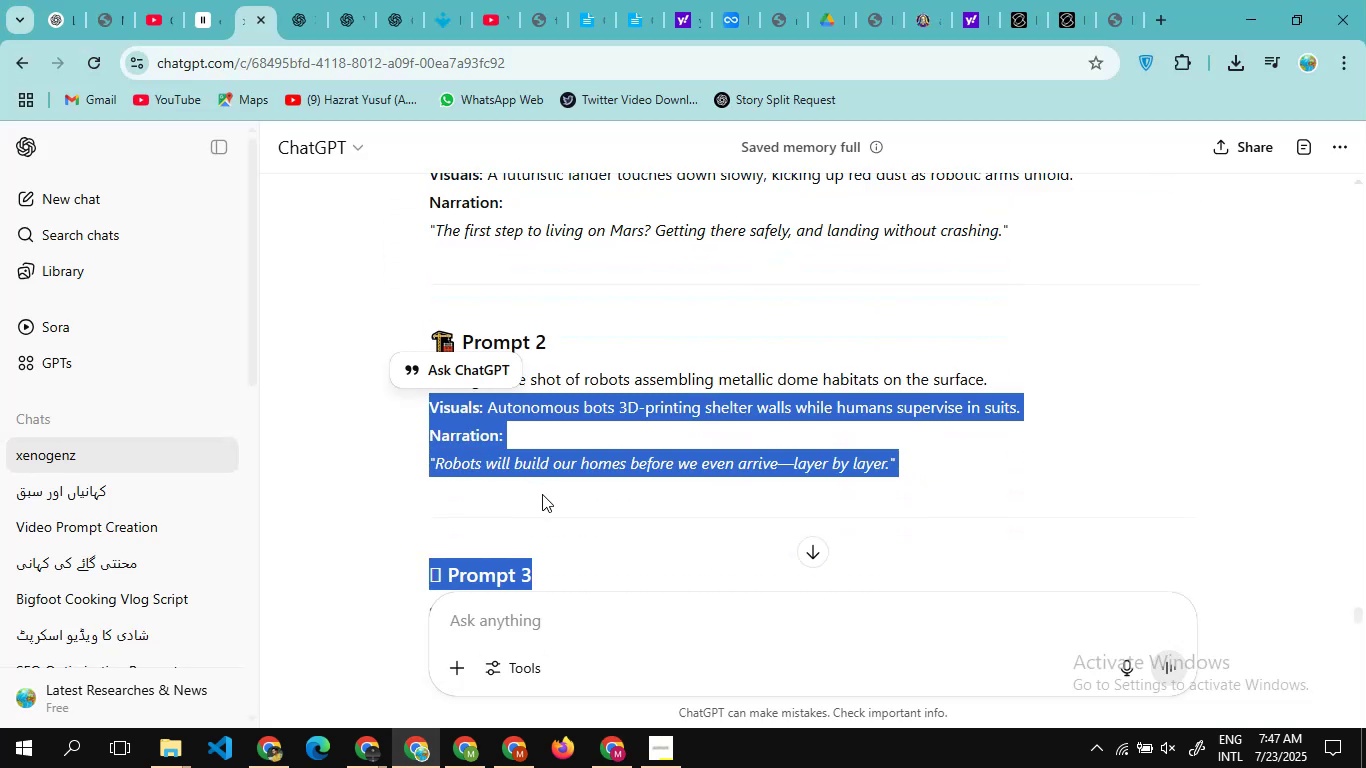 
left_click([542, 494])
 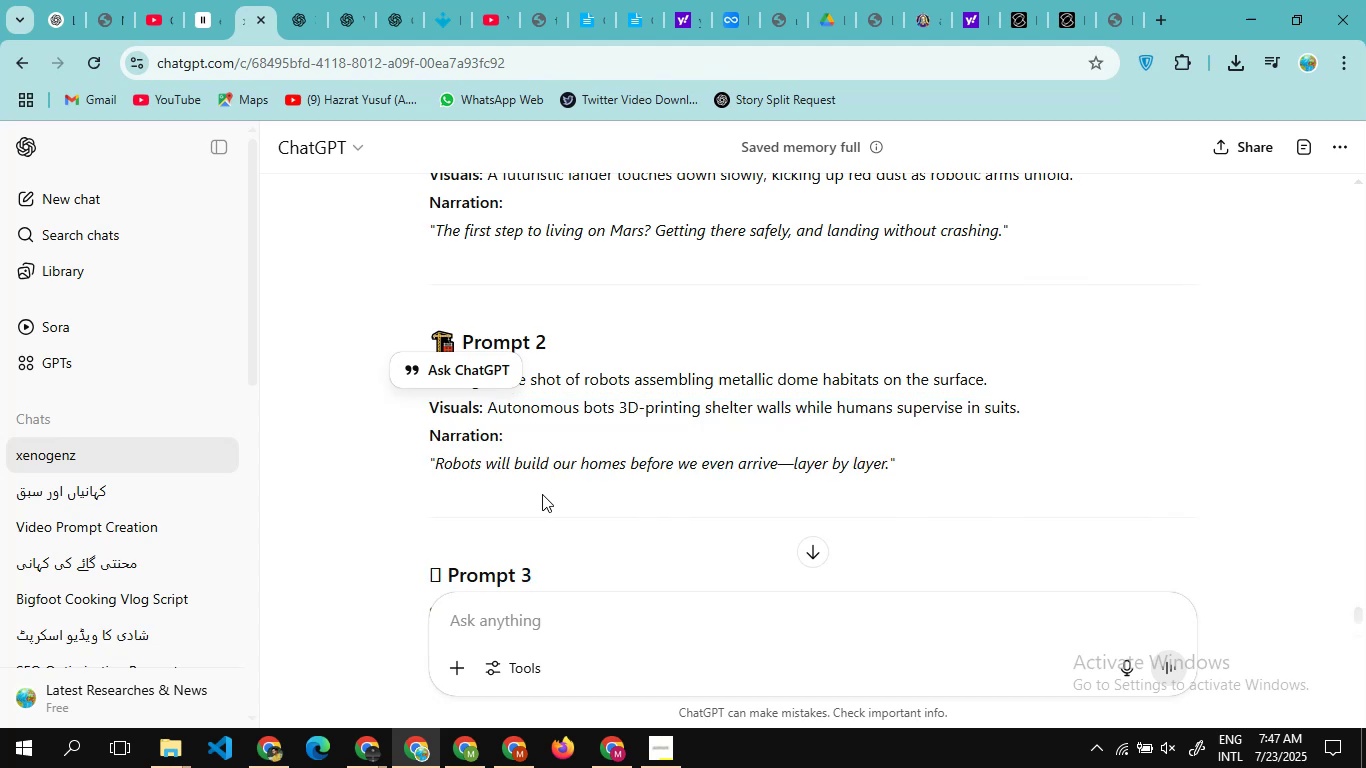 
left_click_drag(start_coordinate=[542, 494], to_coordinate=[673, 490])
 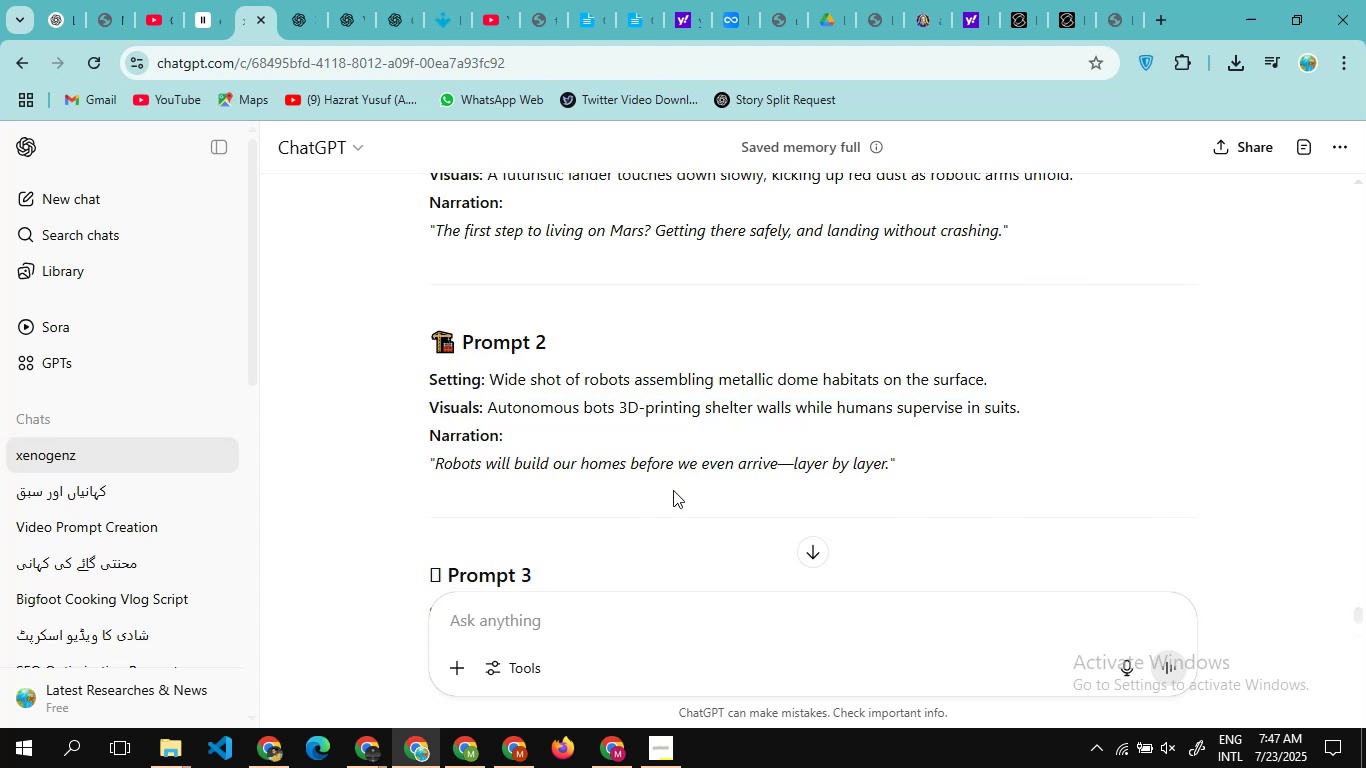 
left_click([673, 490])
 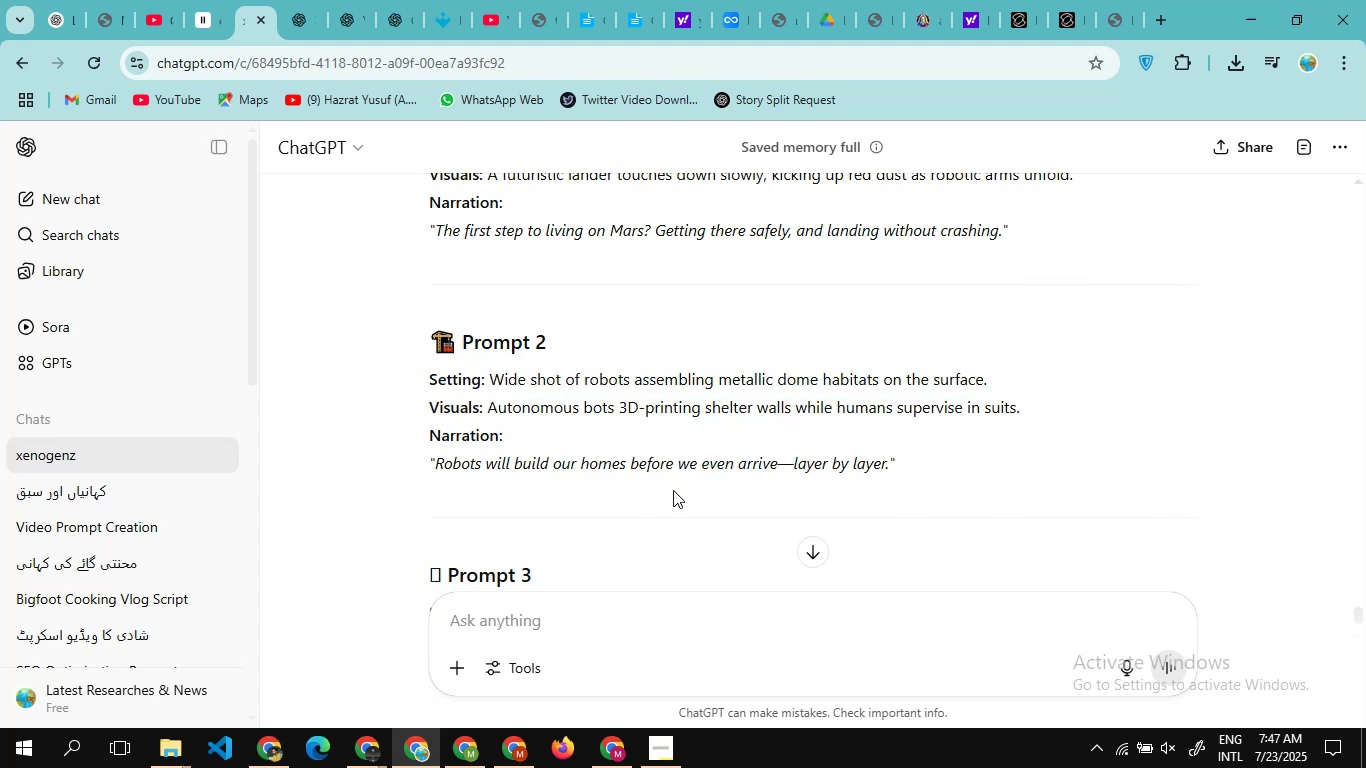 
left_click_drag(start_coordinate=[673, 490], to_coordinate=[417, 385])
 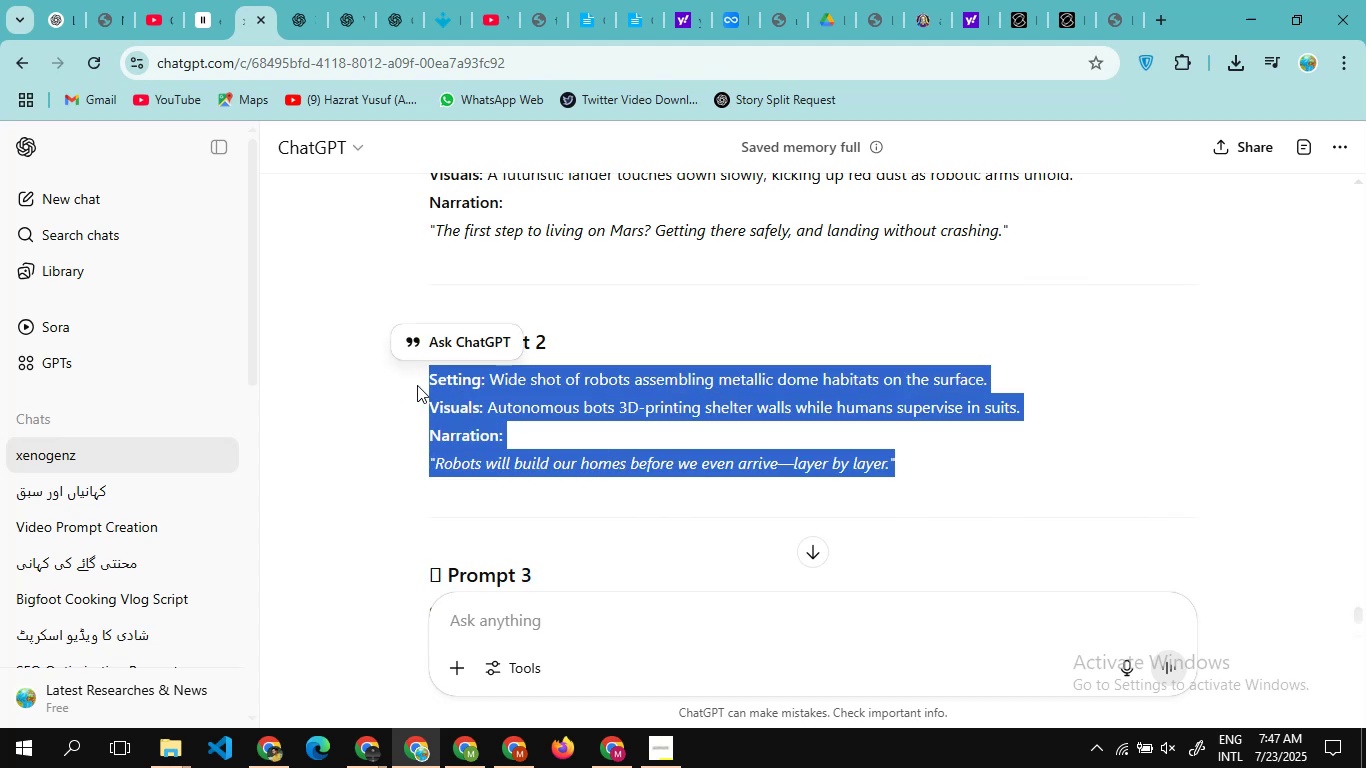 
key(Control+C)
 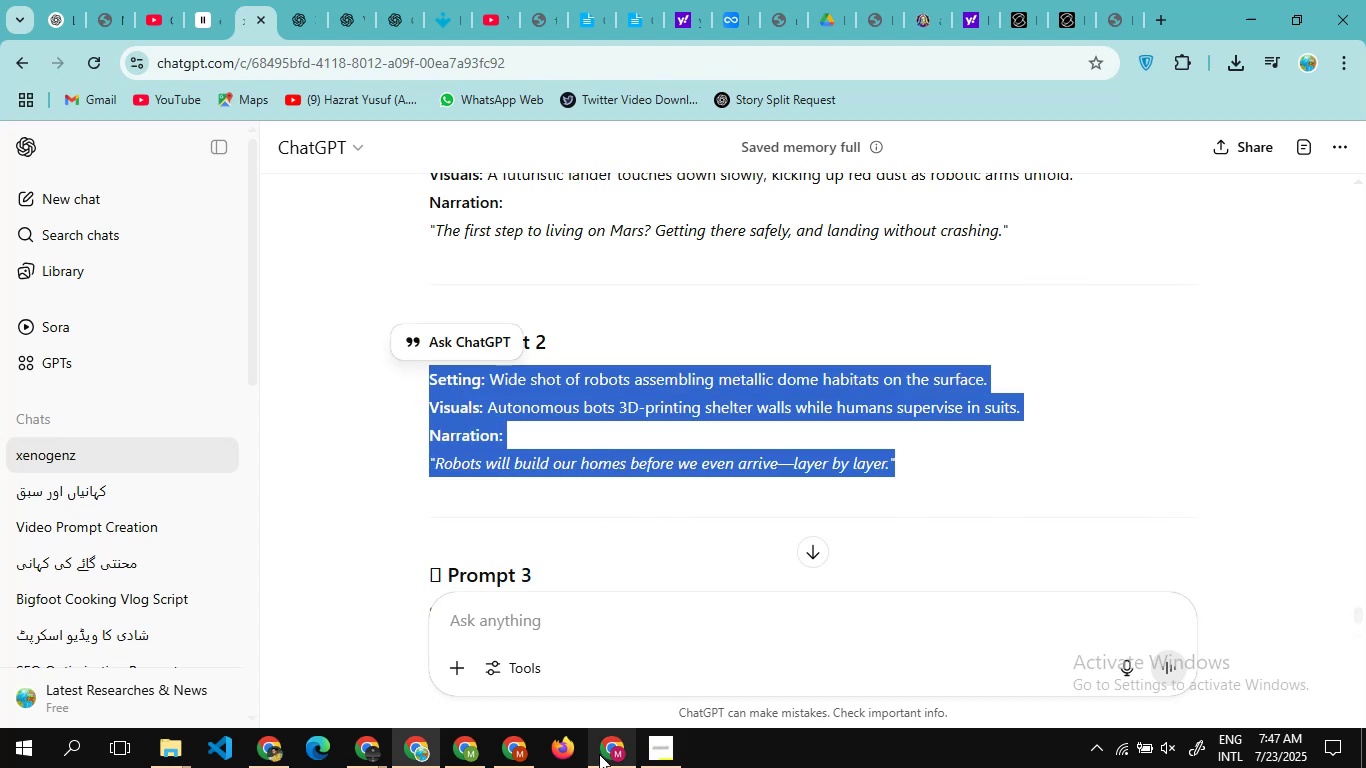 
left_click([599, 754])
 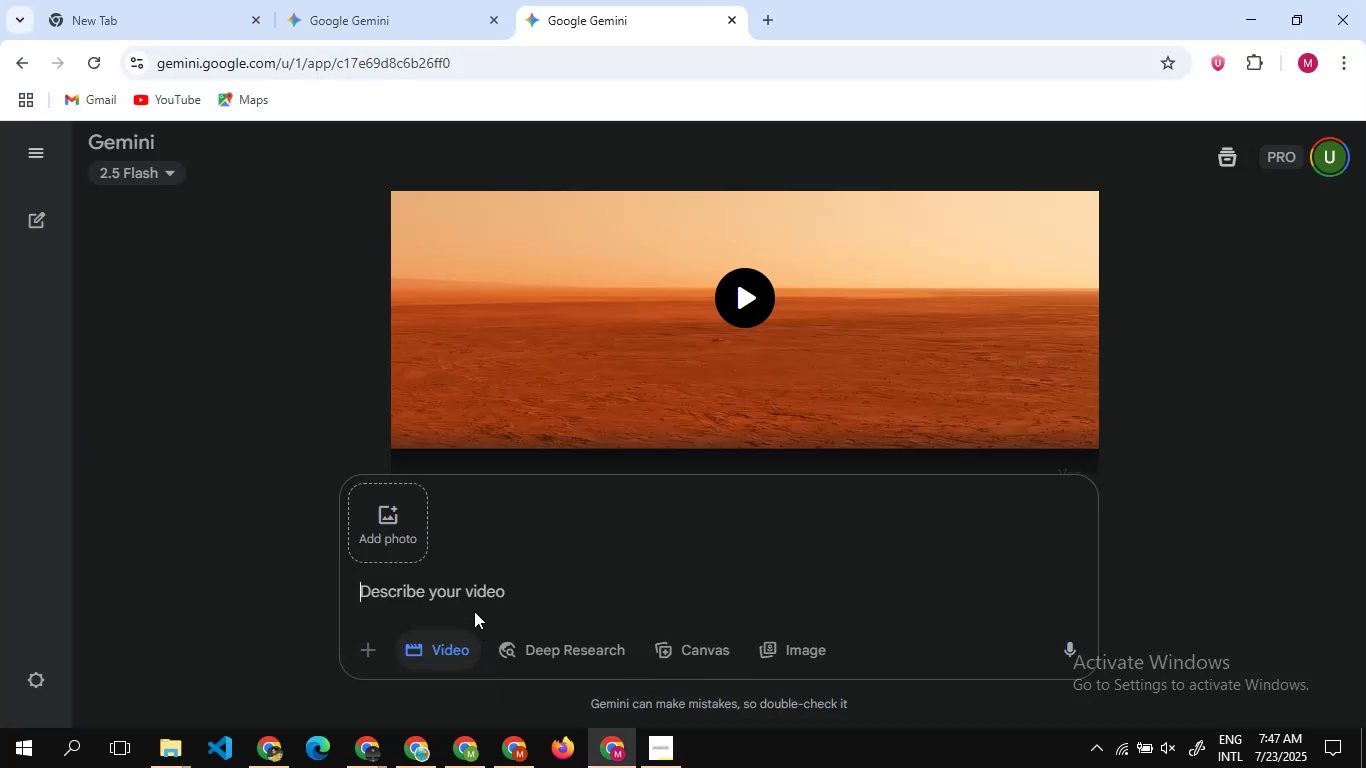 
key(Control+V)
 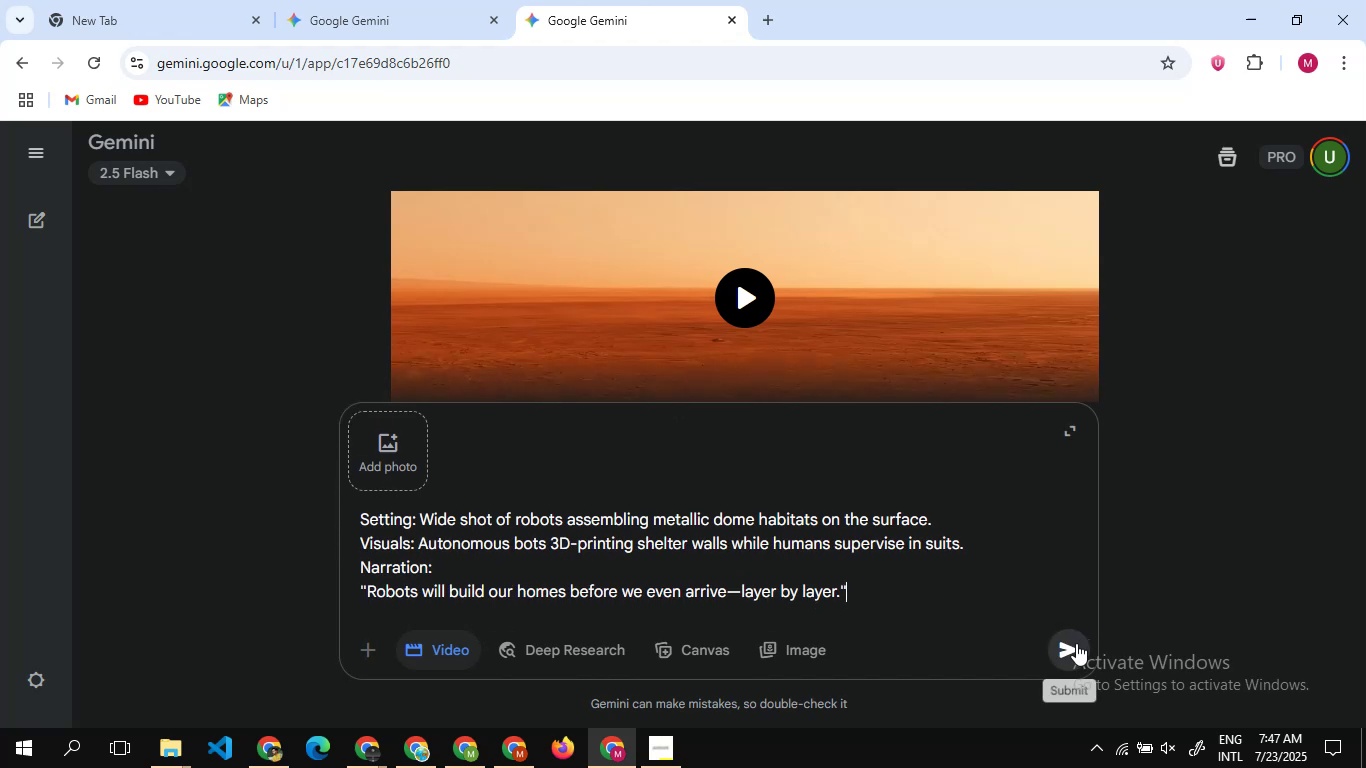 
left_click([1076, 644])
 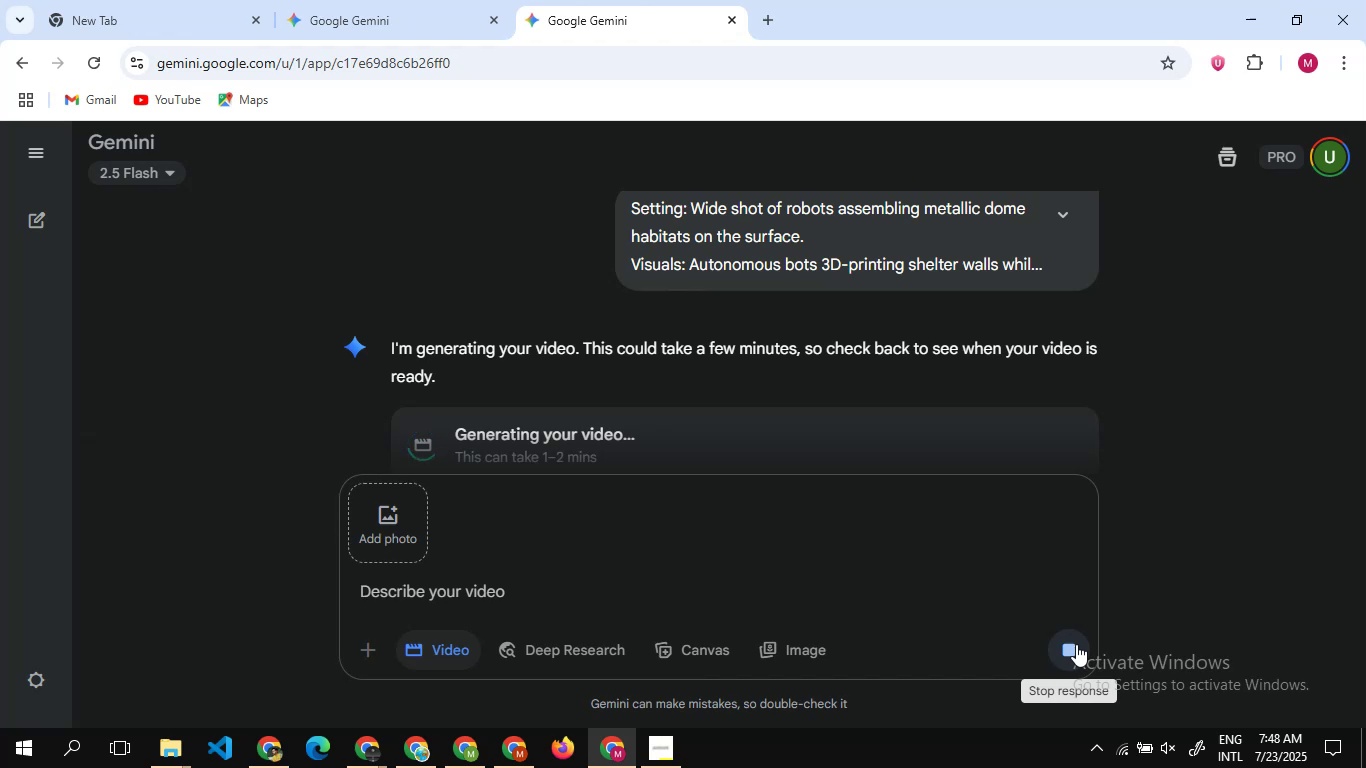 
wait(26.24)
 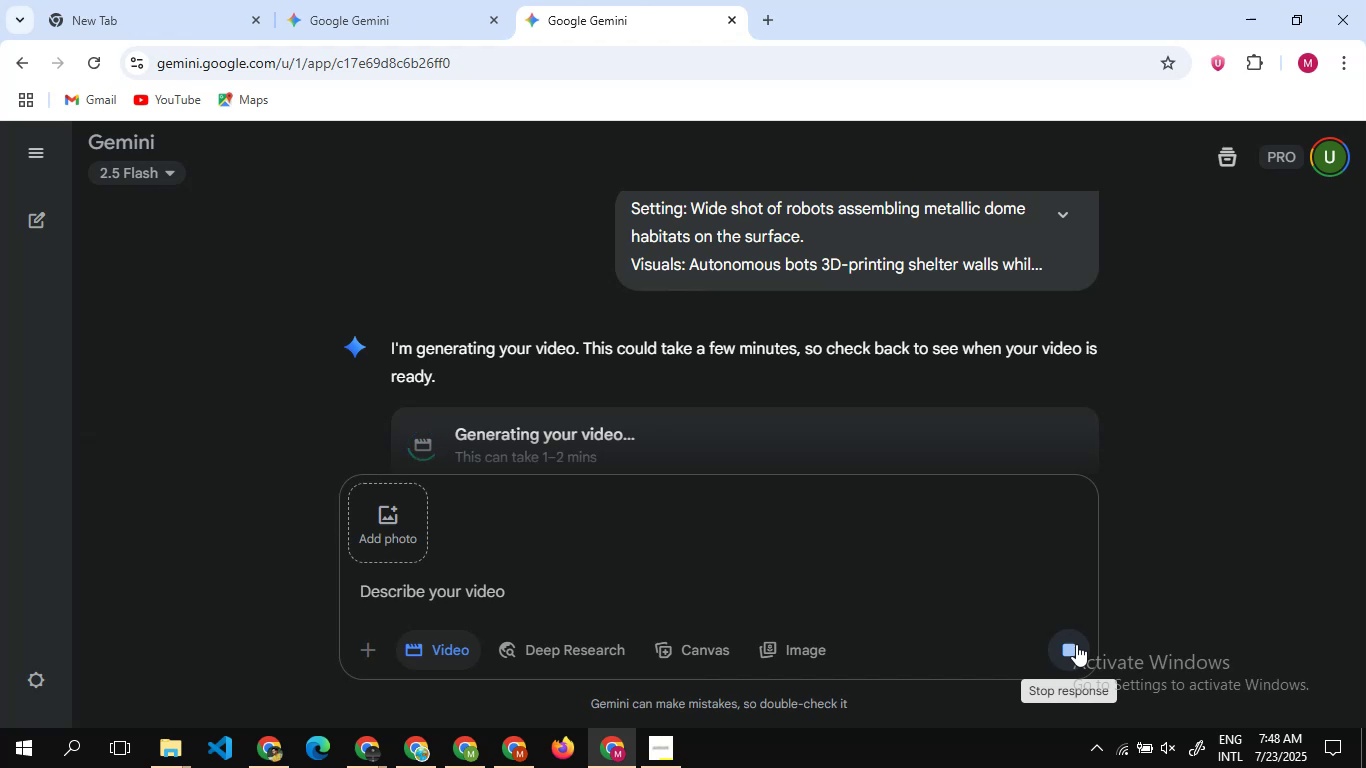 
scroll: coordinate [730, 373], scroll_direction: up, amount: 3.0
 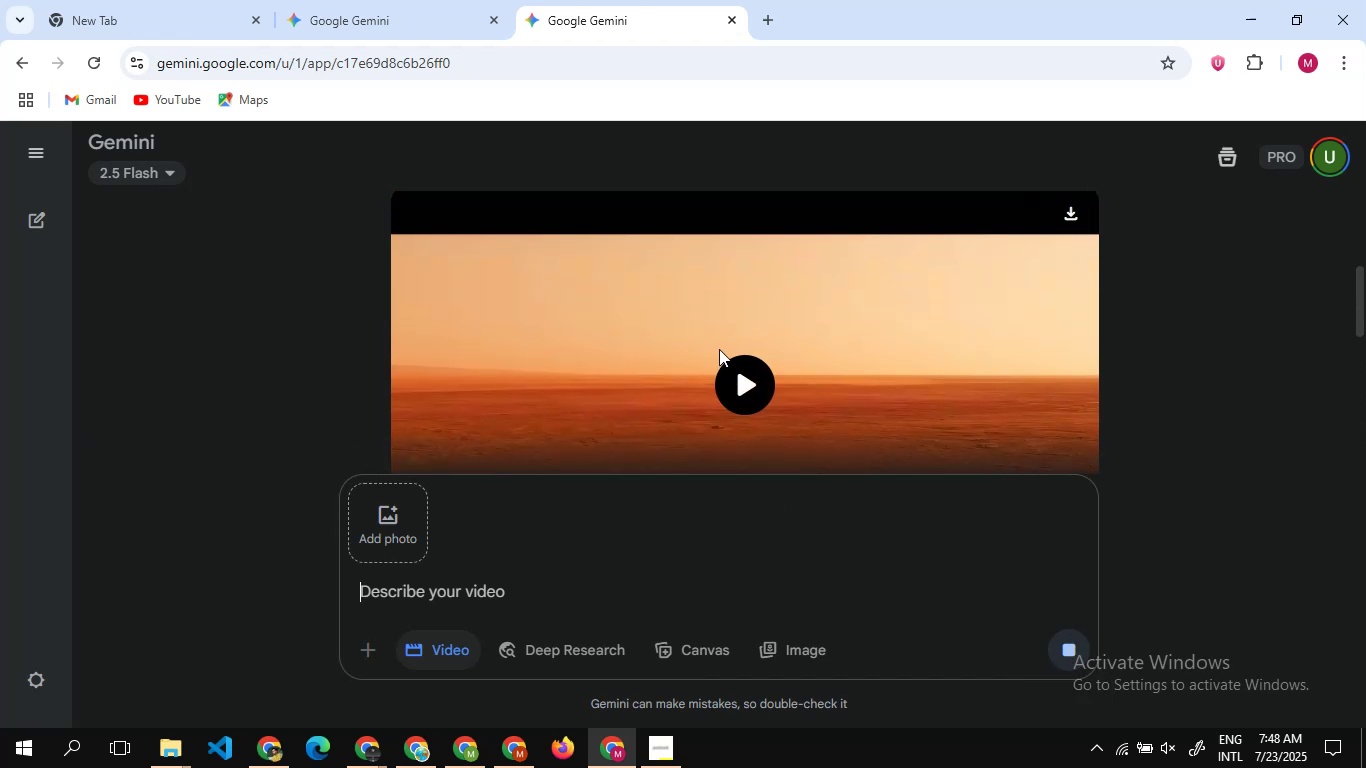 
scroll: coordinate [719, 349], scroll_direction: none, amount: 0.0
 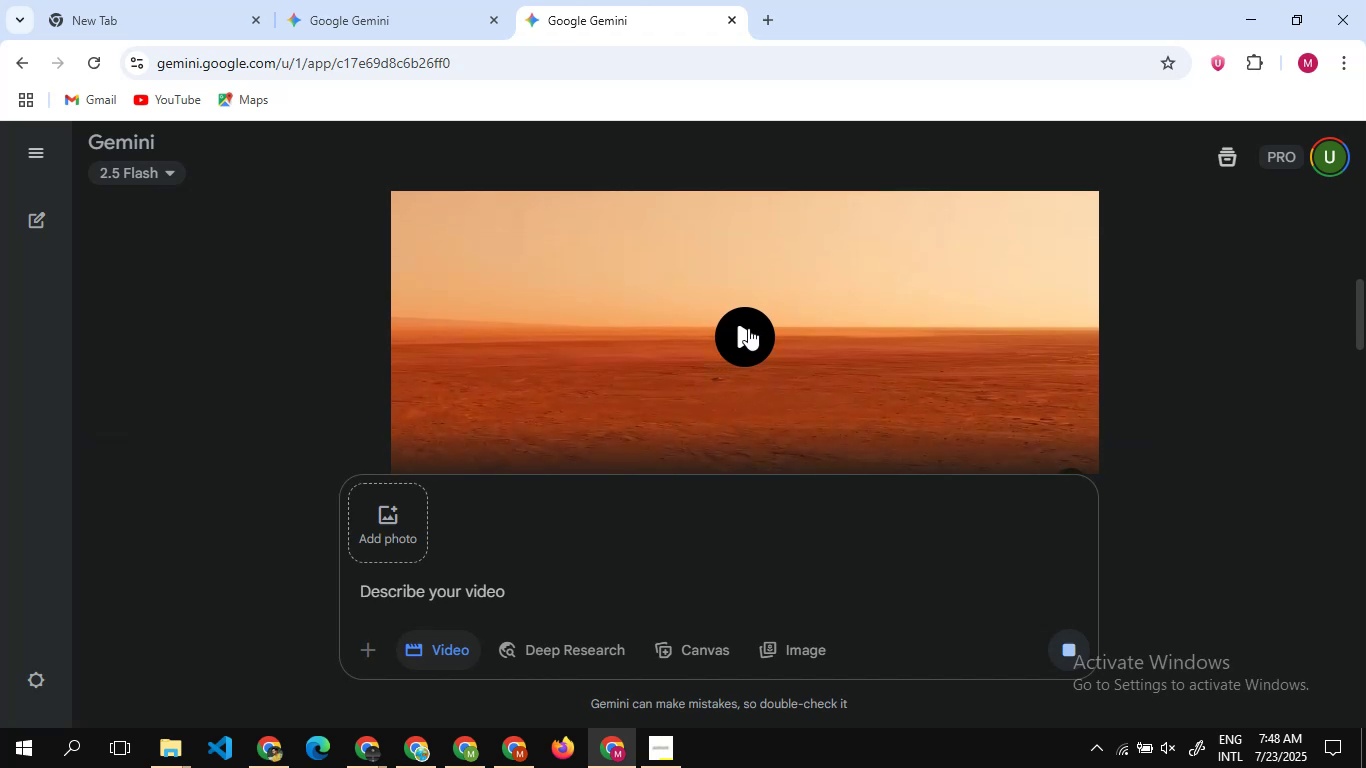 
left_click([748, 328])
 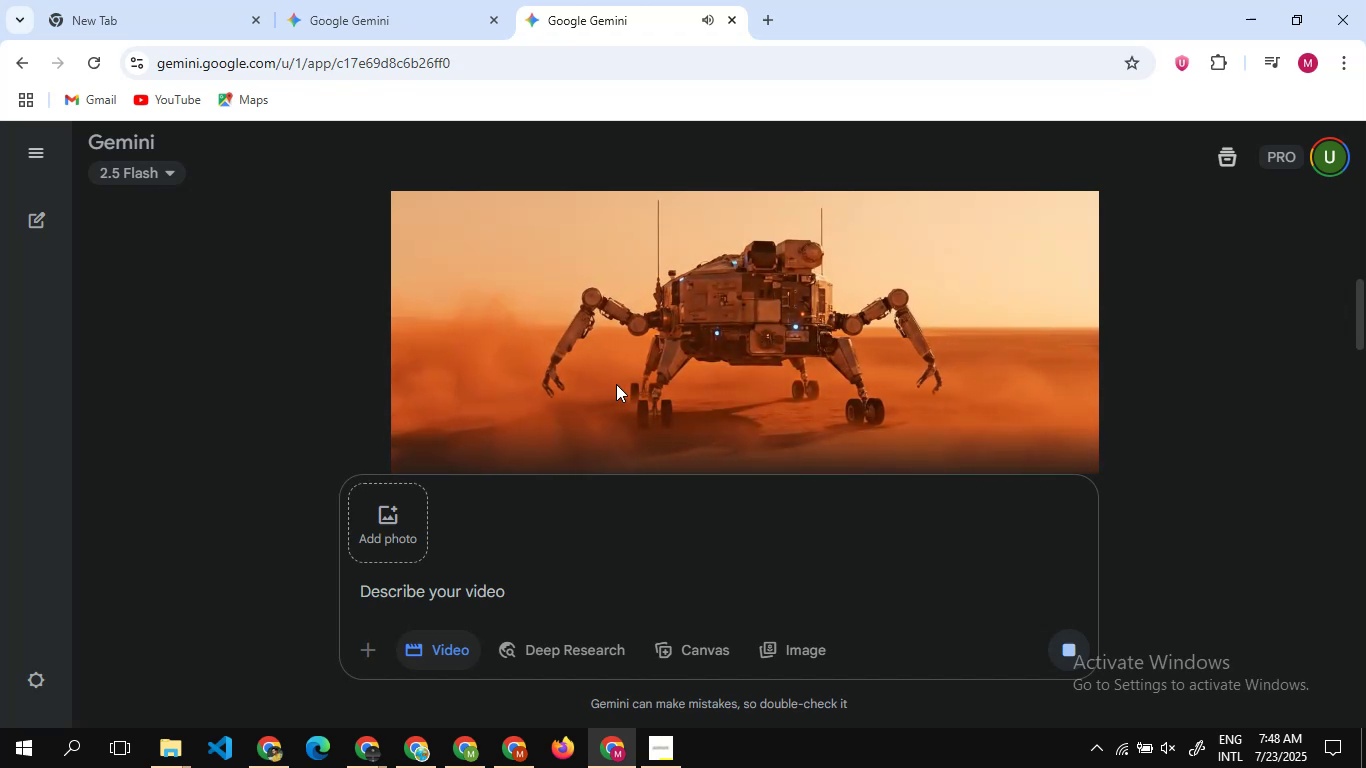 
wait(29.36)
 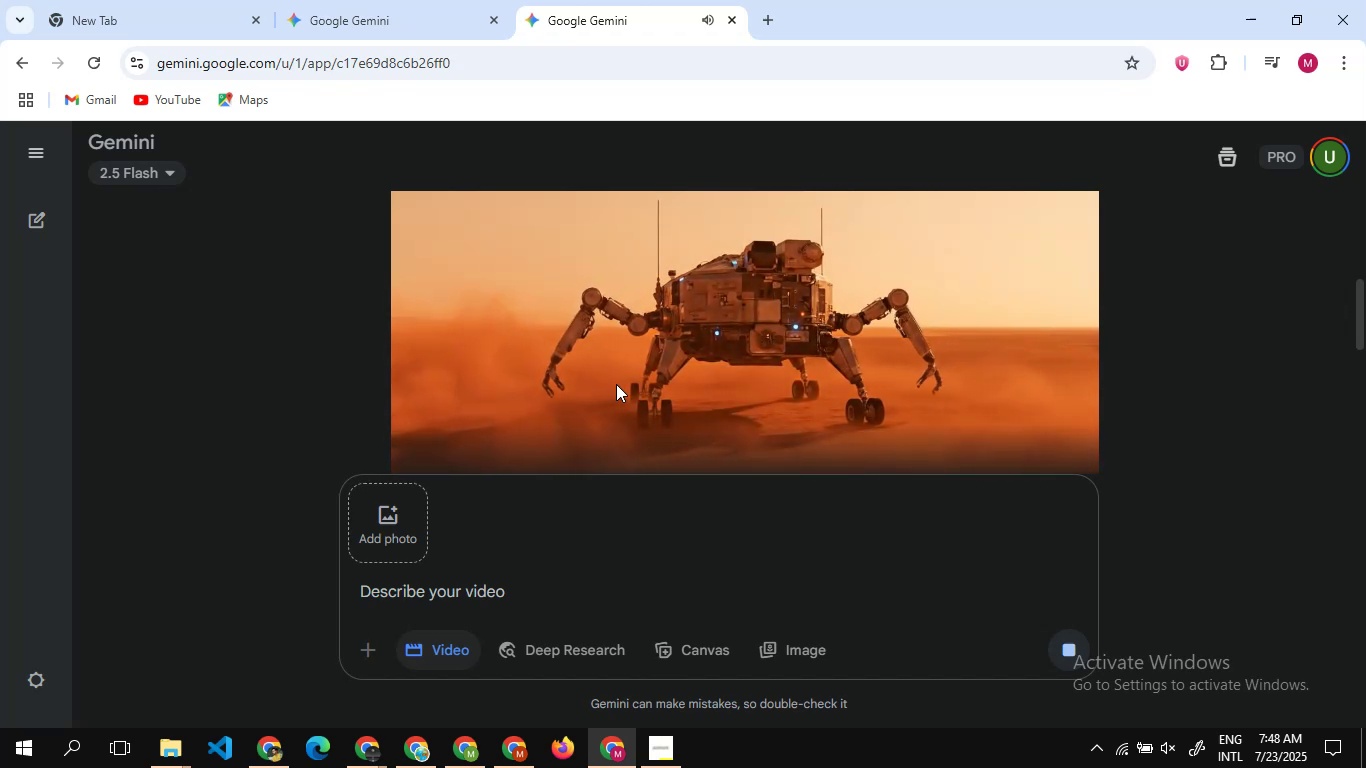 
left_click([749, 332])
 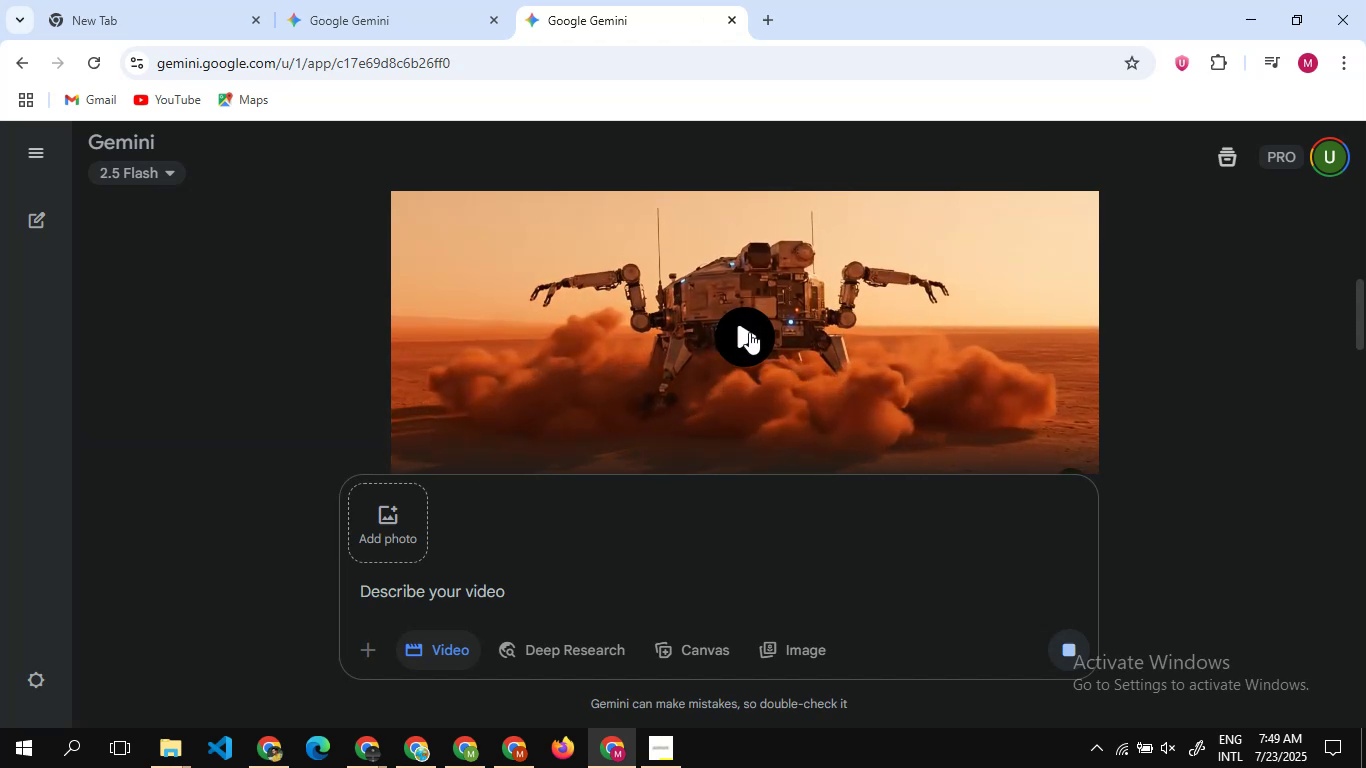 
wait(12.25)
 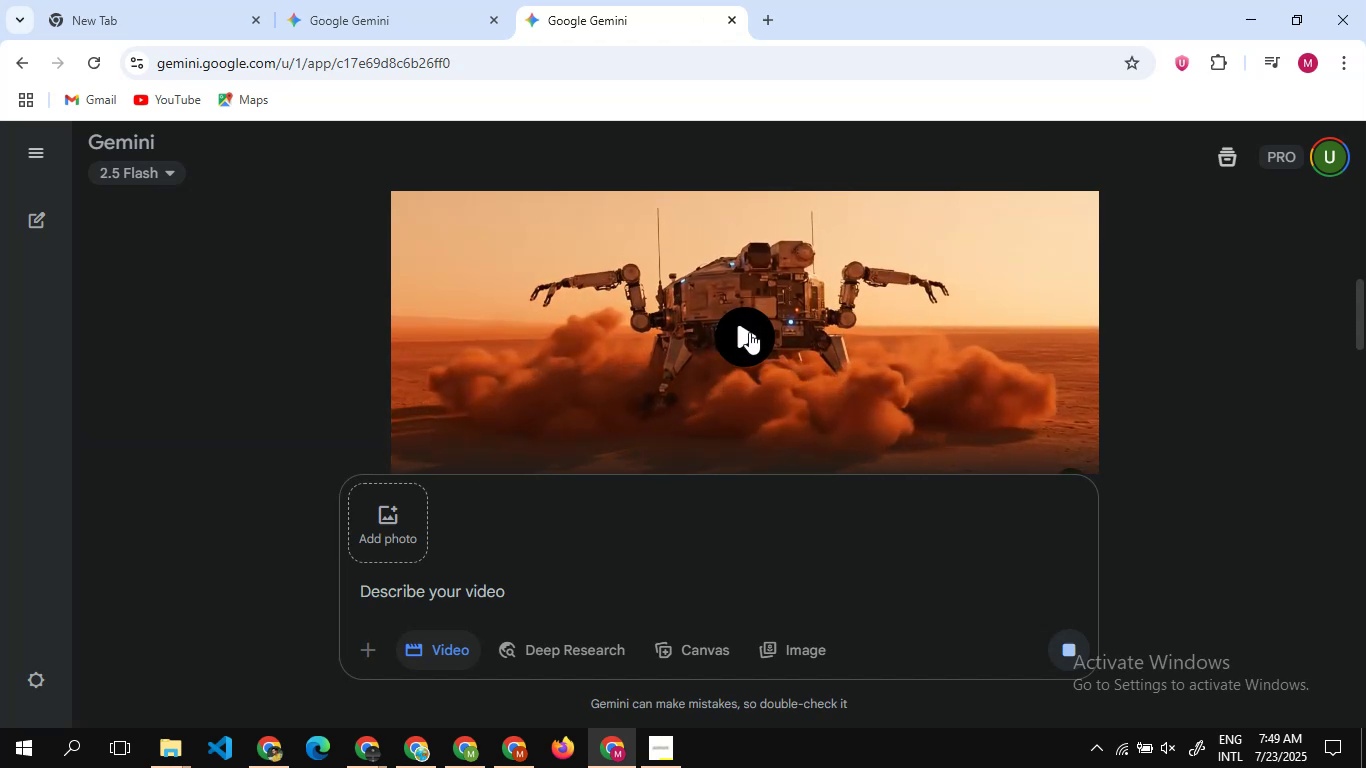 
scroll: coordinate [746, 277], scroll_direction: down, amount: 9.0
 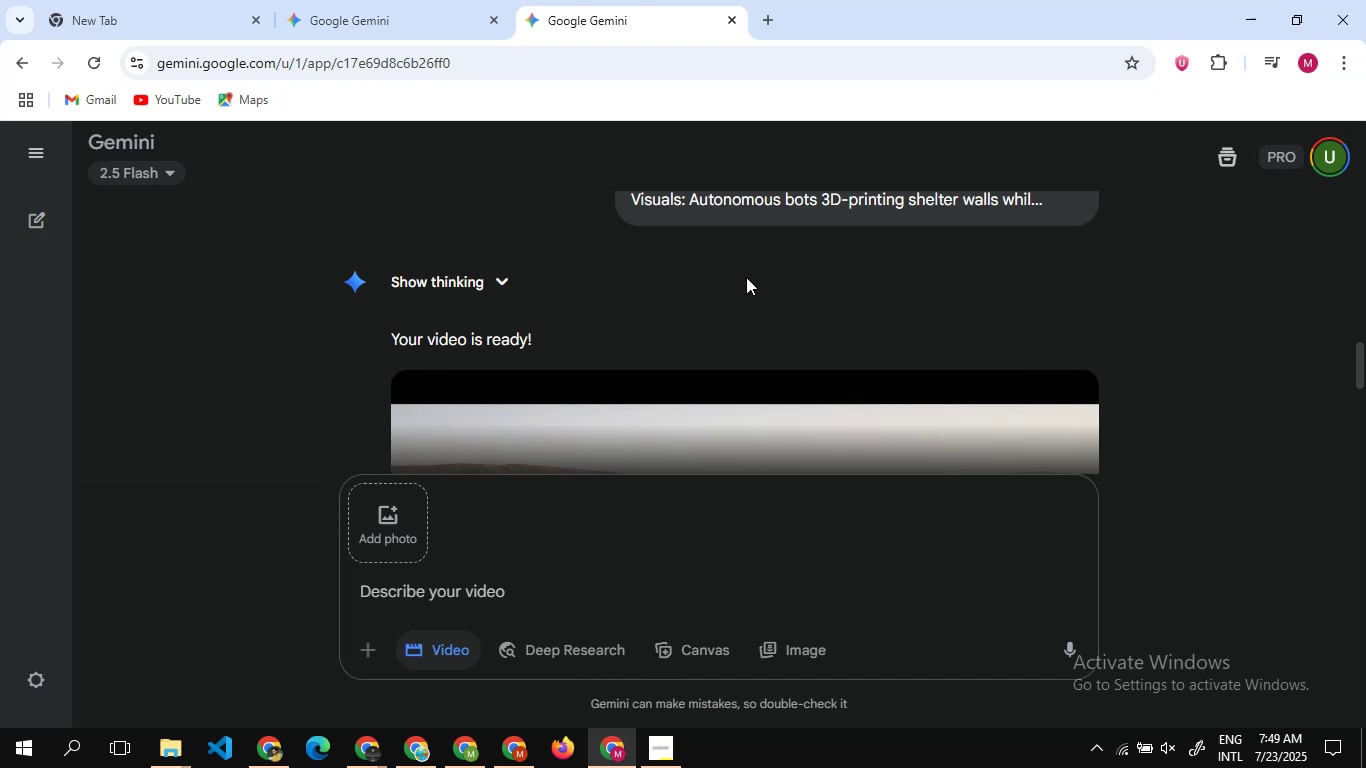 
wait(30.76)
 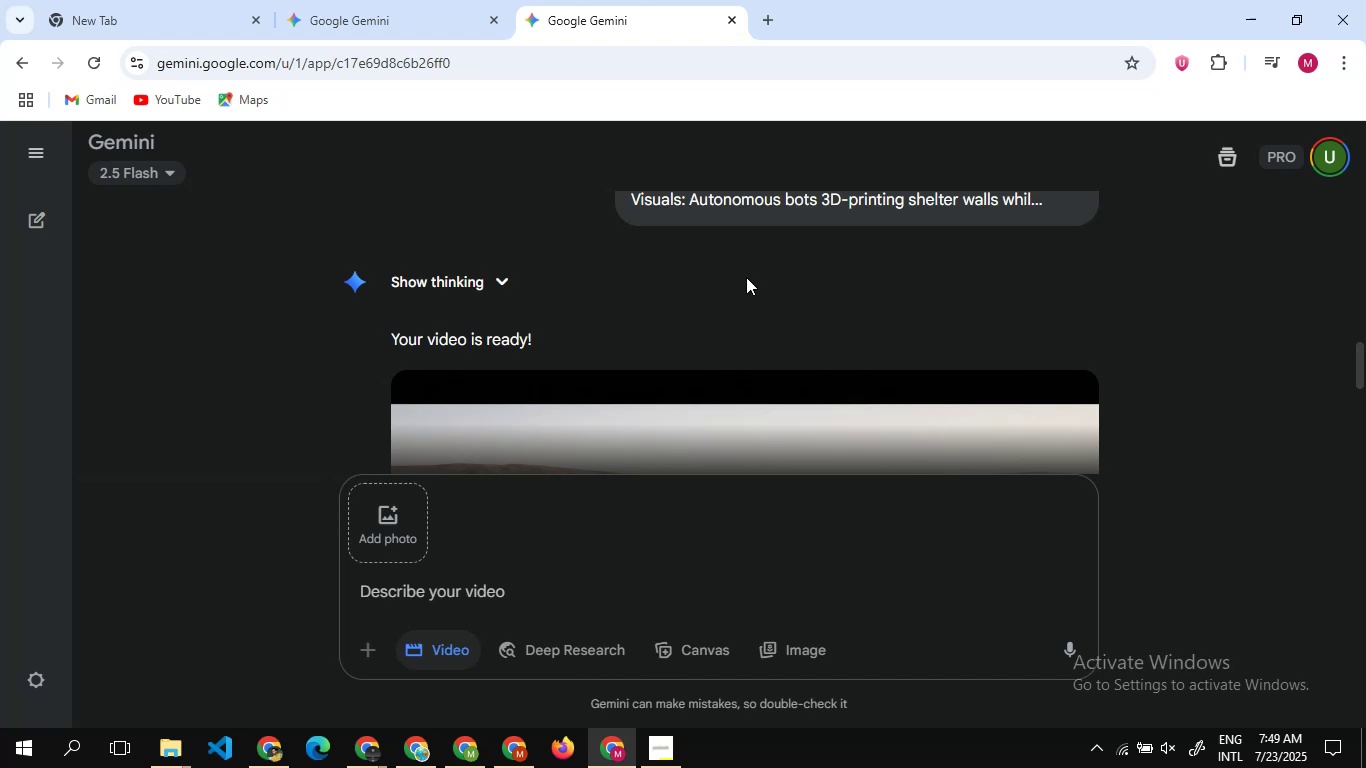 
scroll: coordinate [665, 273], scroll_direction: down, amount: 4.0
 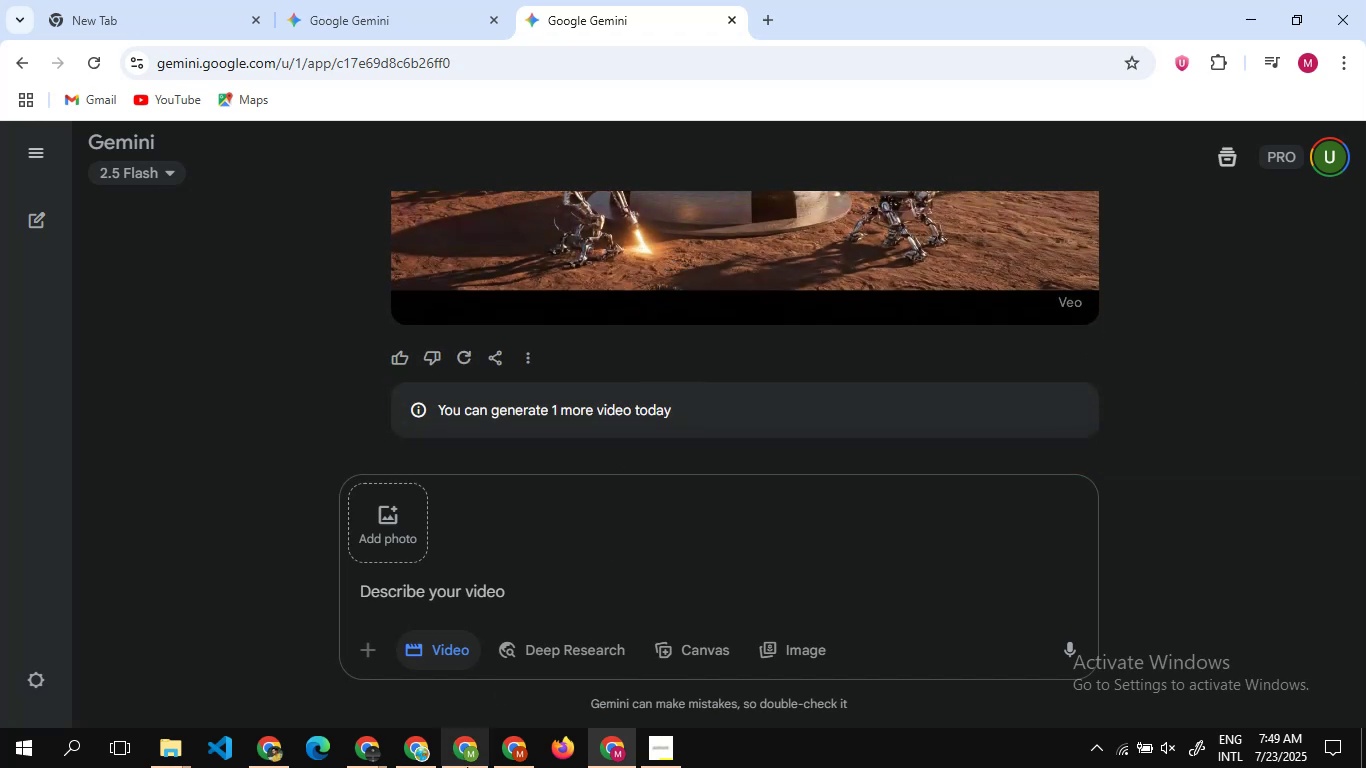 
mouse_move([452, 741])
 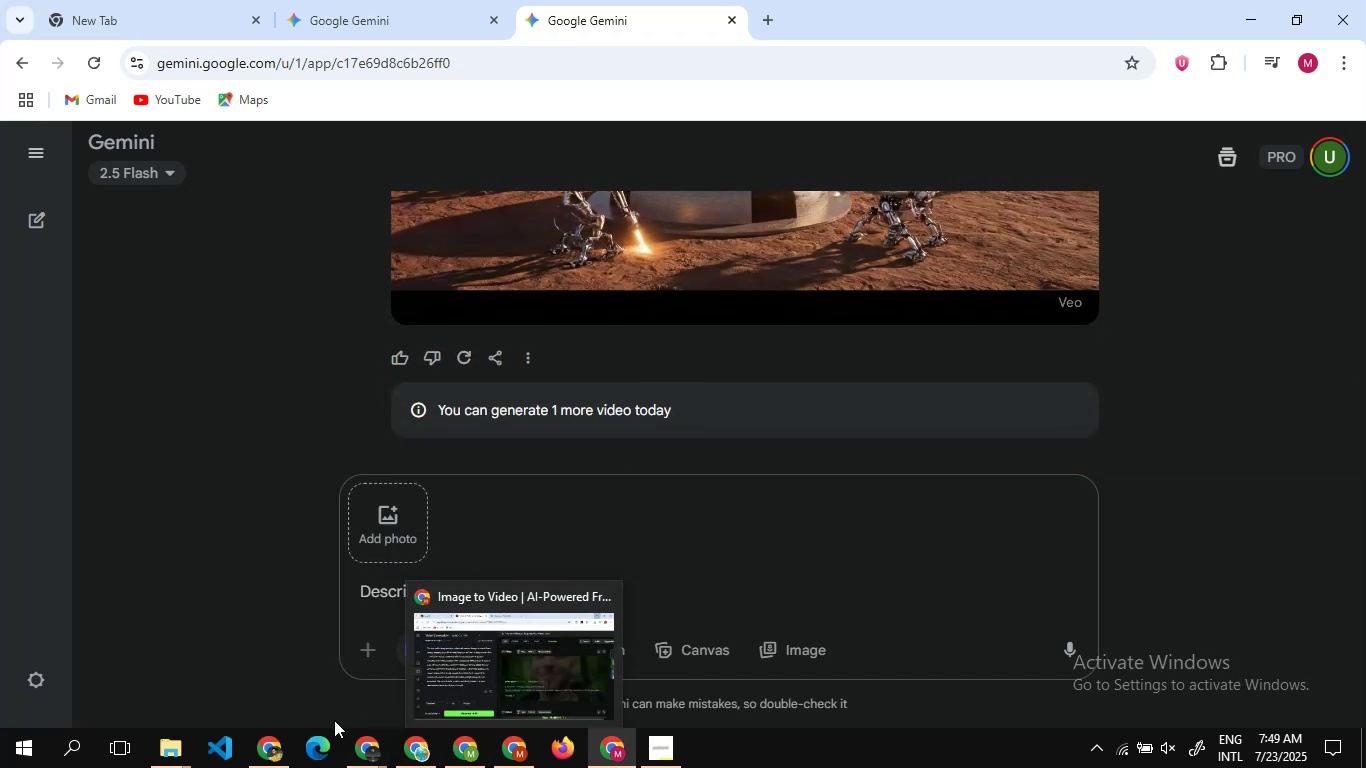 
mouse_move([320, 745])
 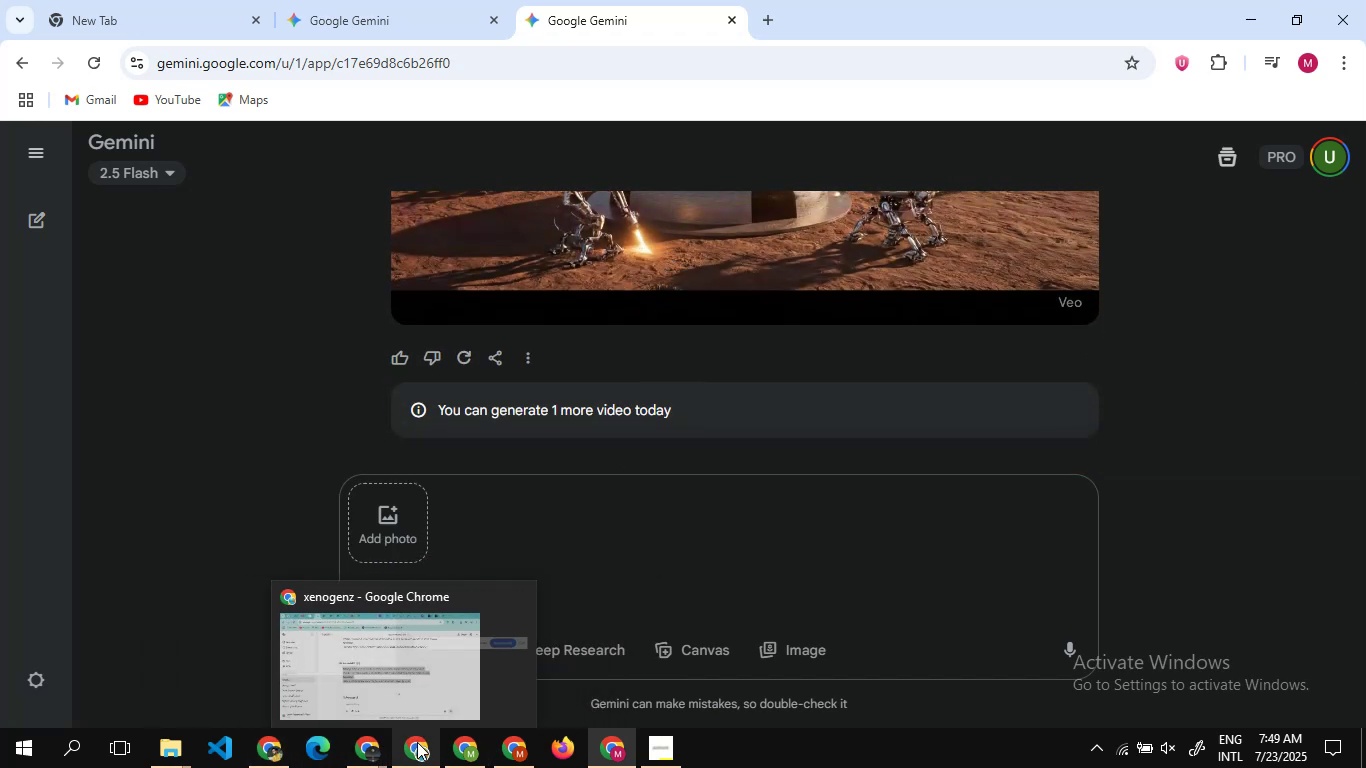 
left_click([417, 742])
 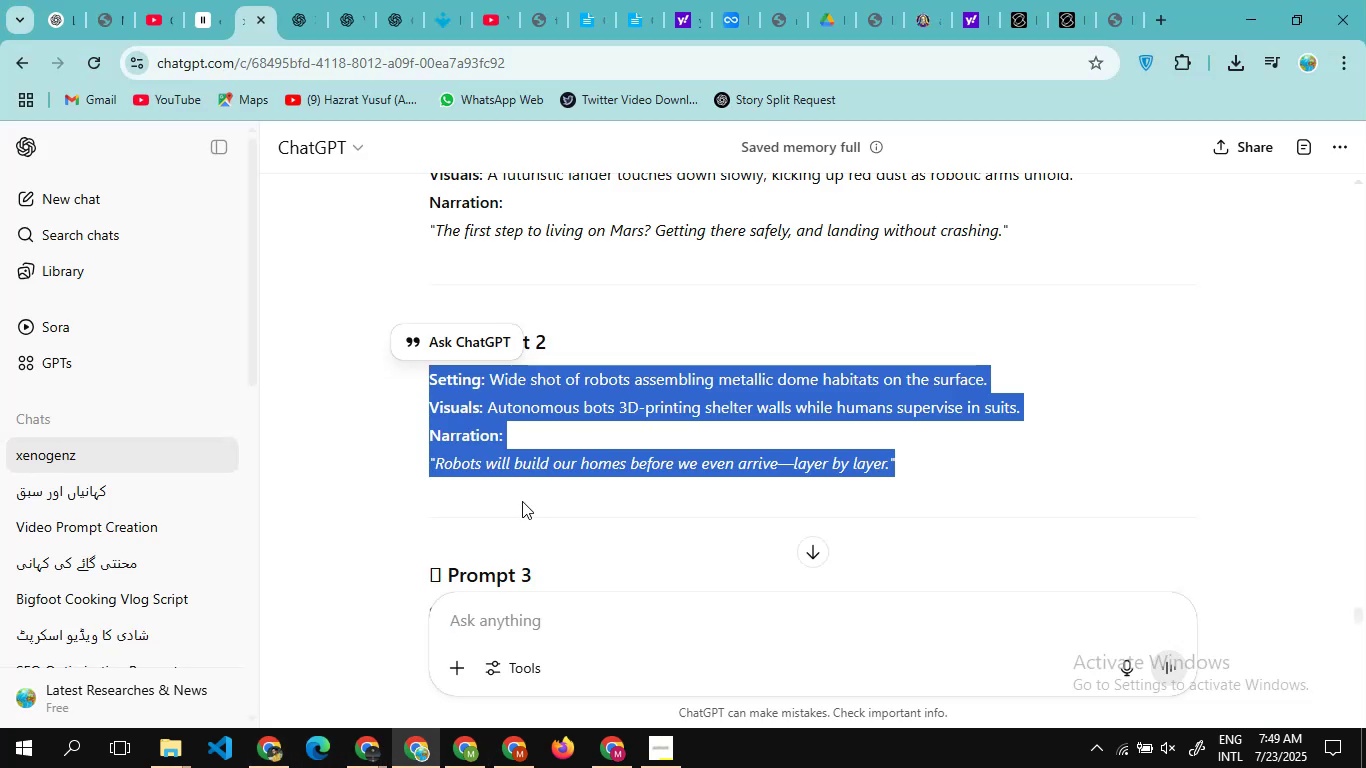 
scroll: coordinate [522, 501], scroll_direction: down, amount: 4.0
 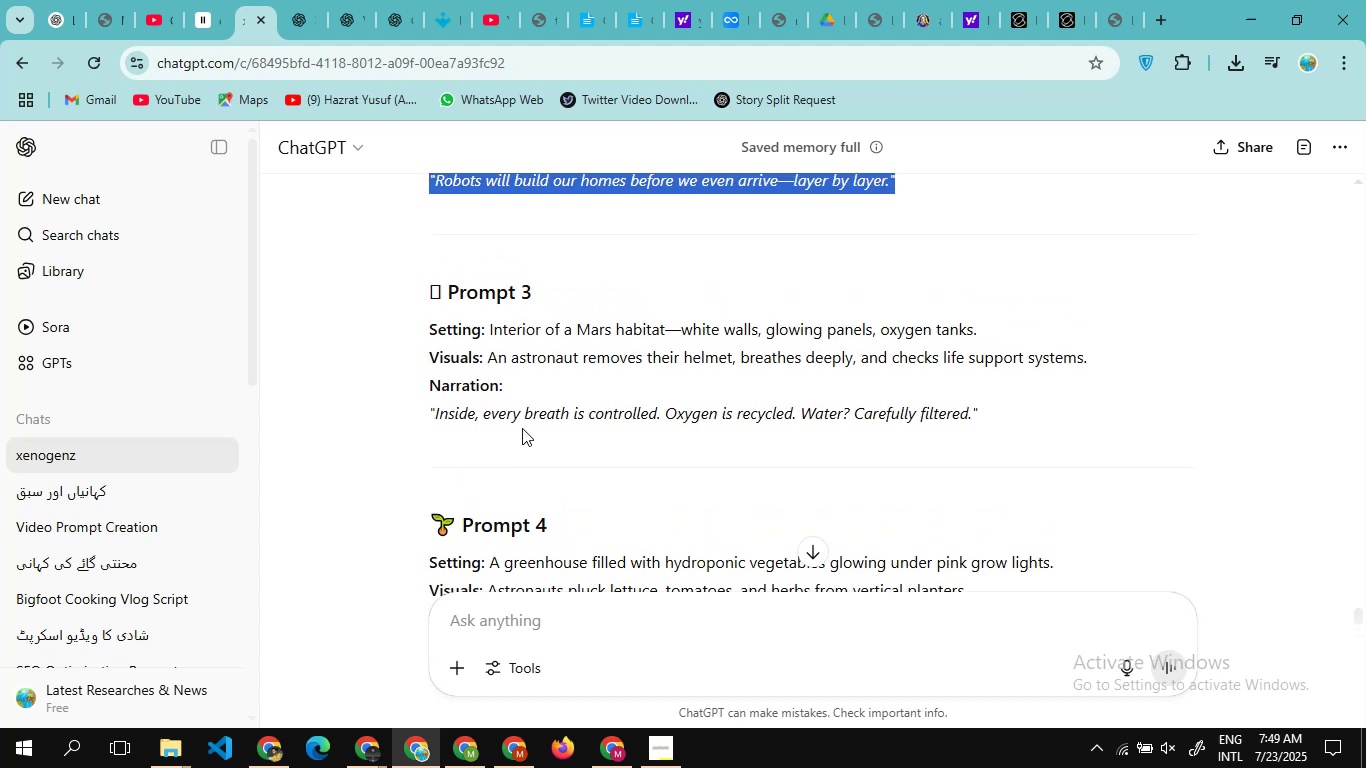 
left_click_drag(start_coordinate=[522, 428], to_coordinate=[413, 309])
 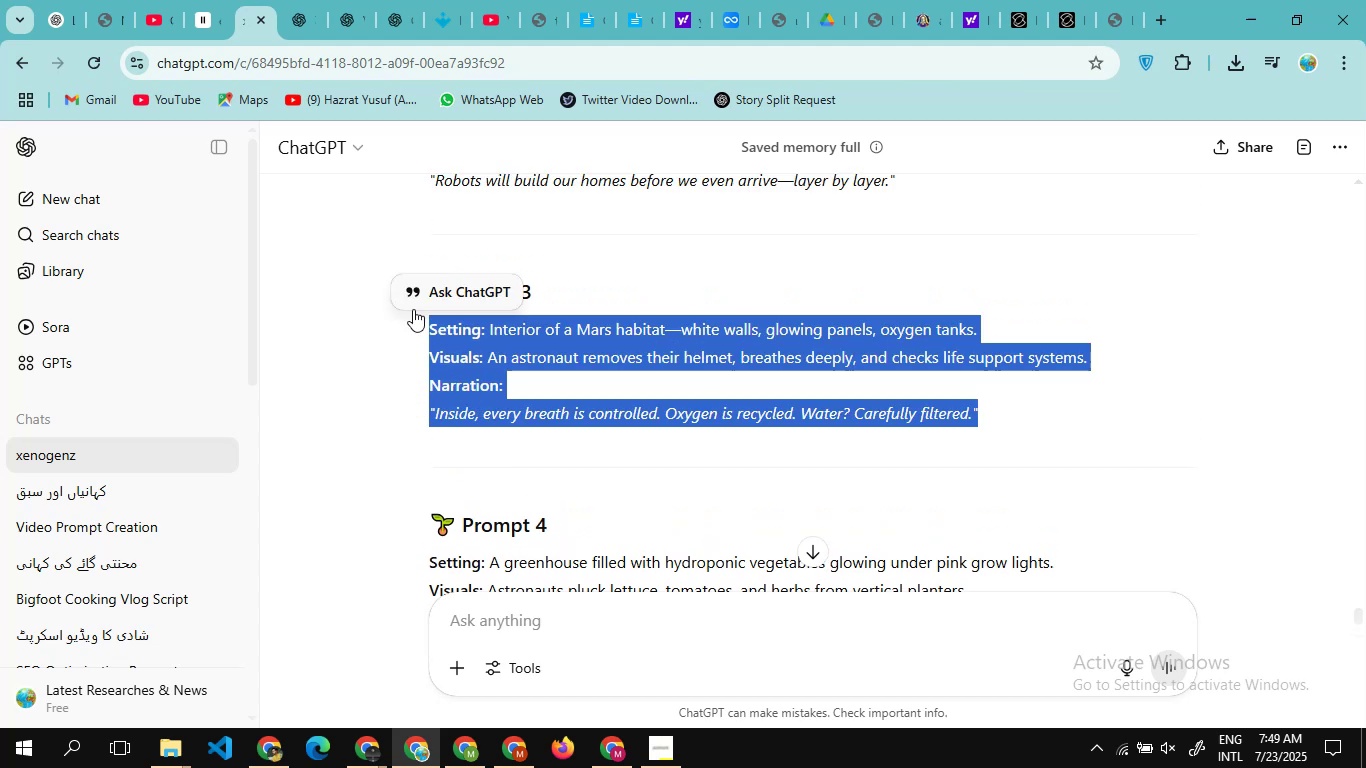 
key(Control+C)
 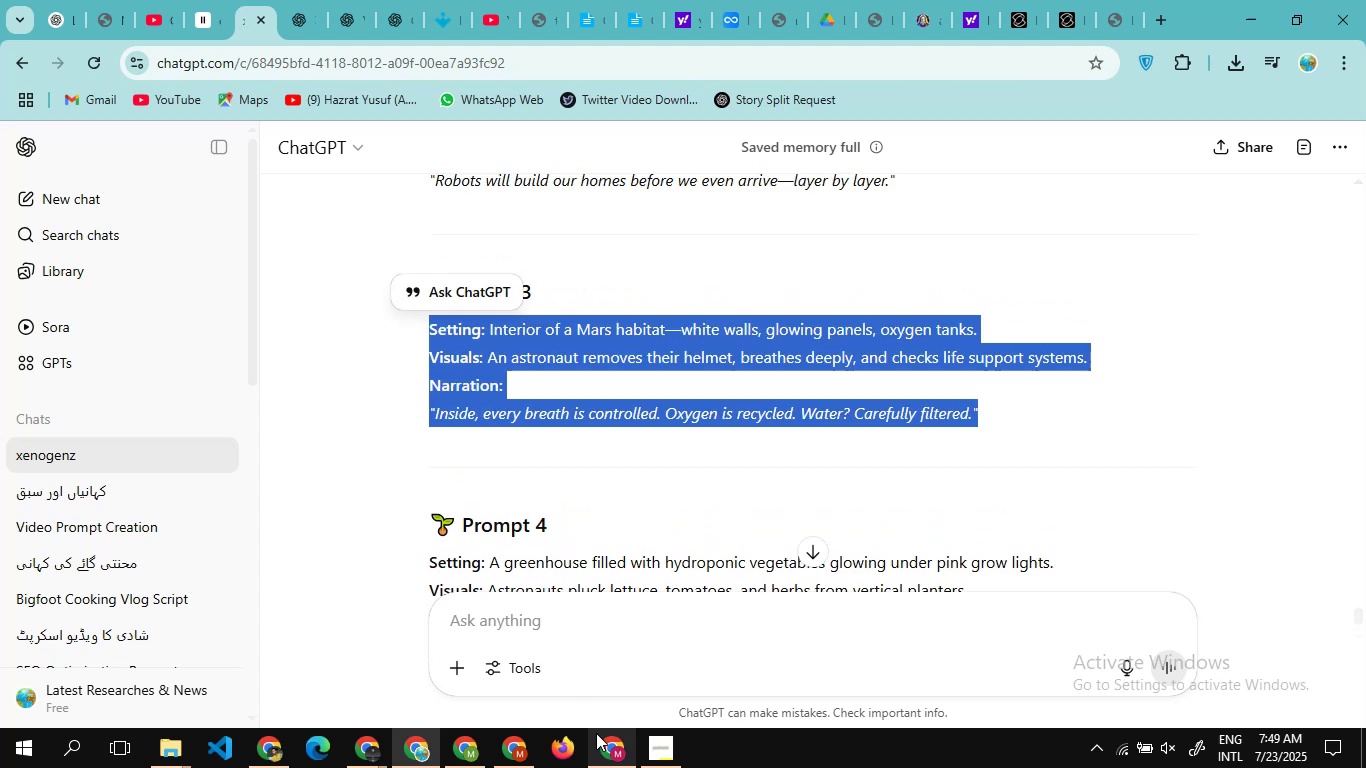 
left_click([601, 736])
 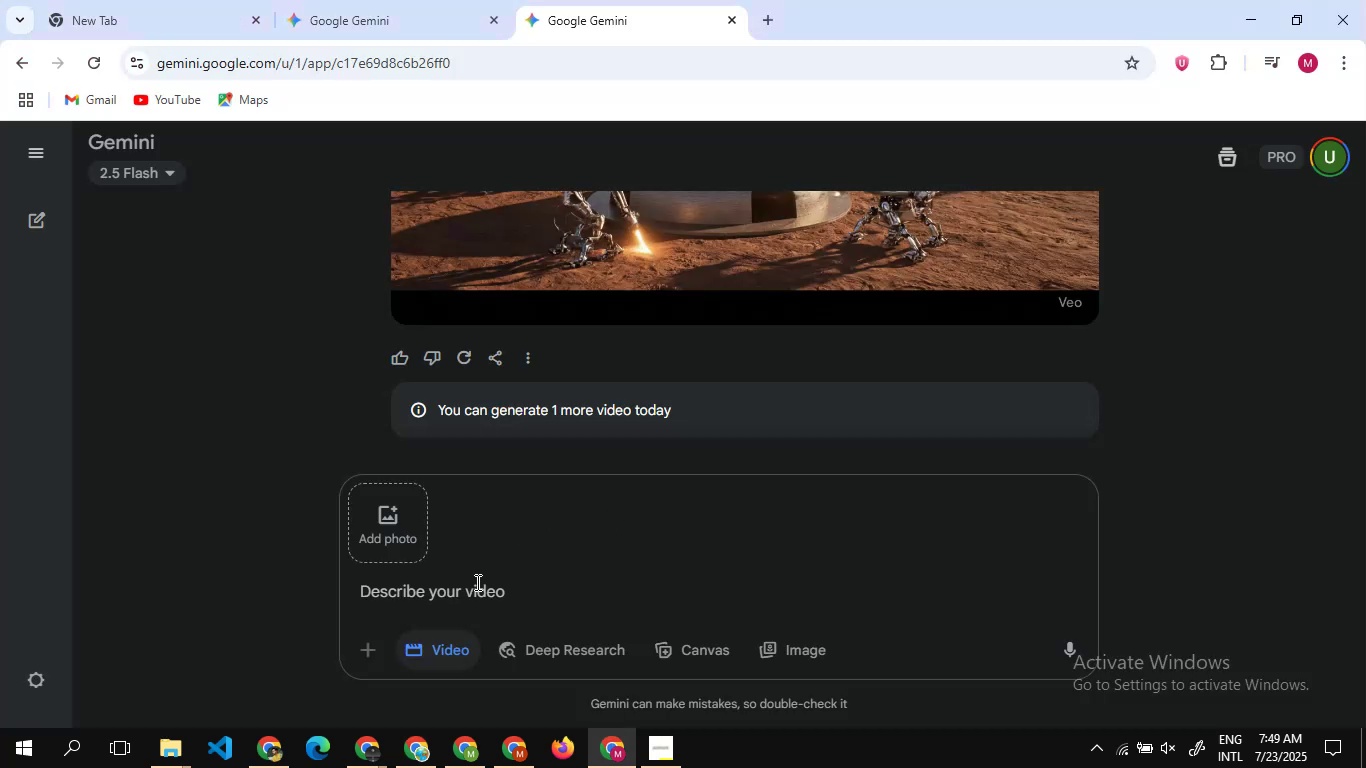 
left_click([476, 582])
 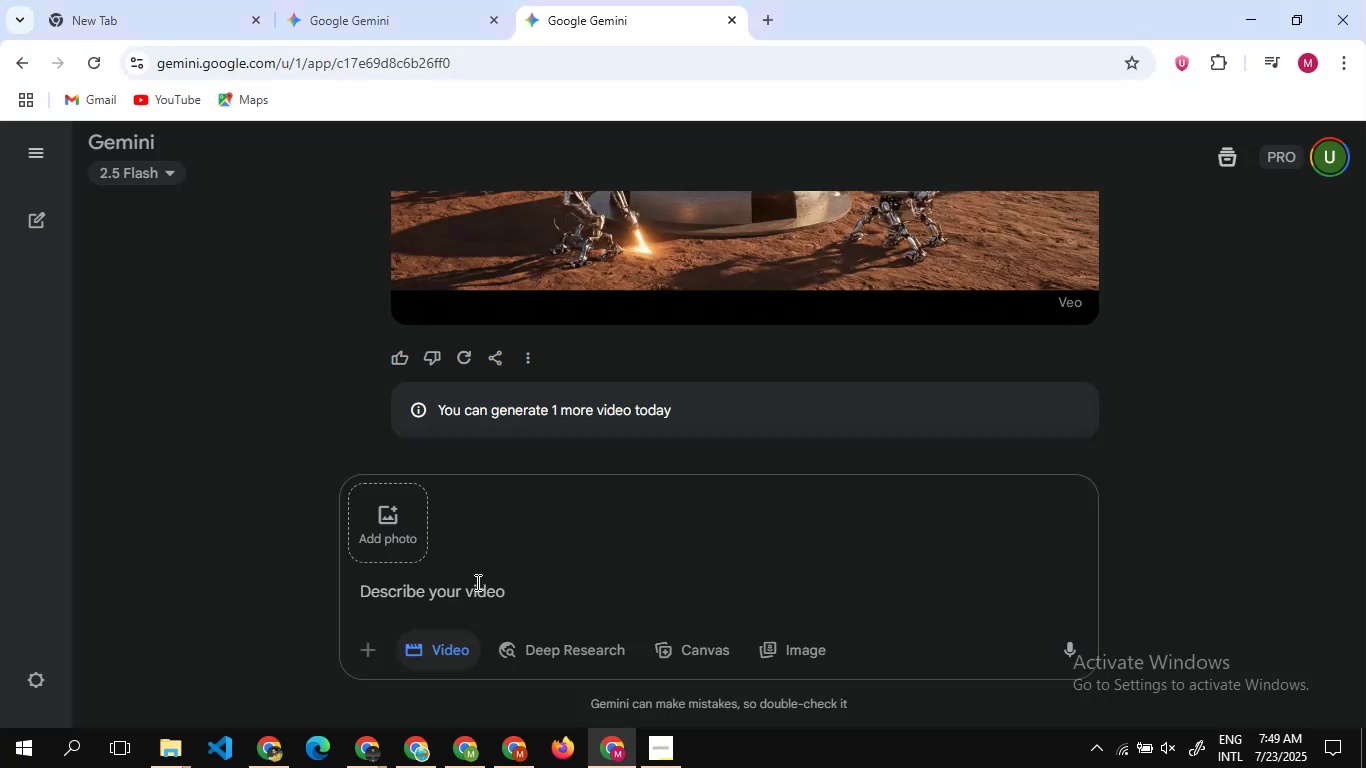 
key(Control+V)
 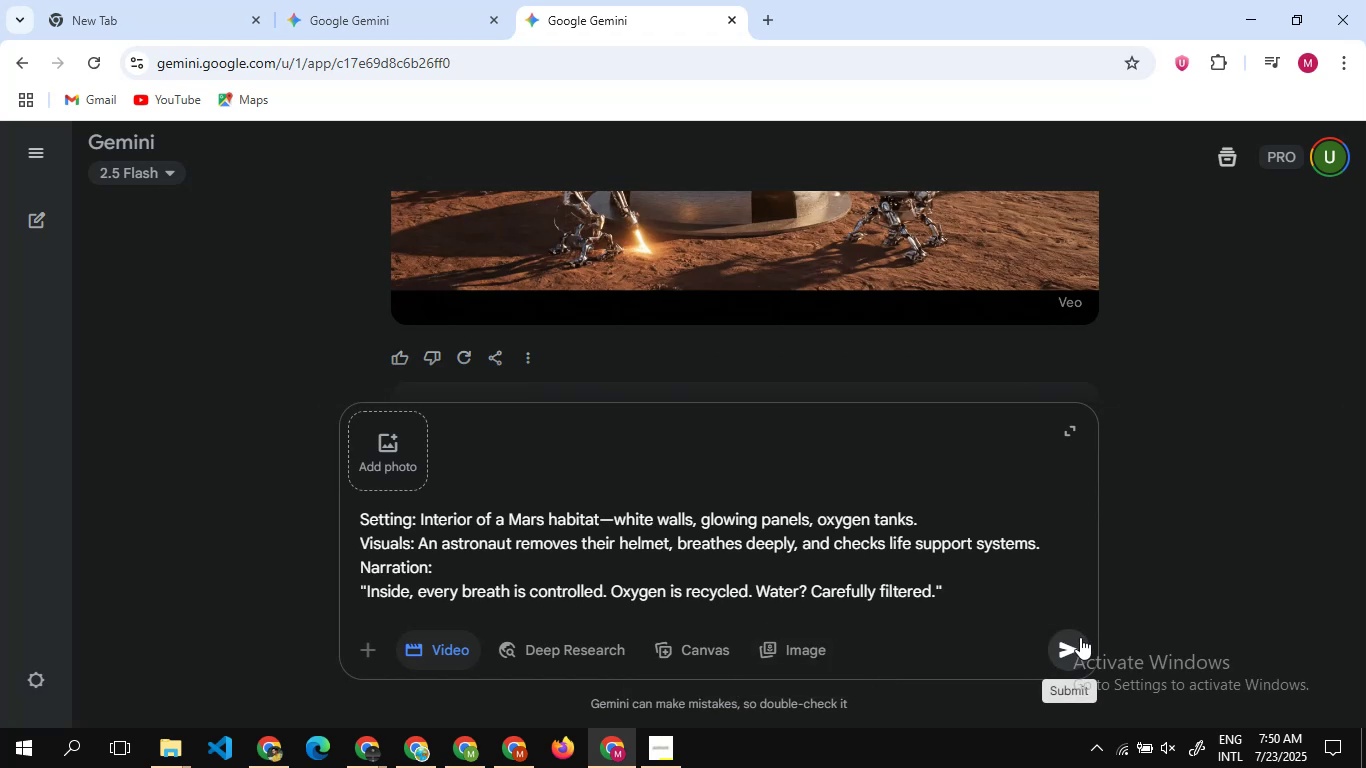 
left_click([1059, 645])
 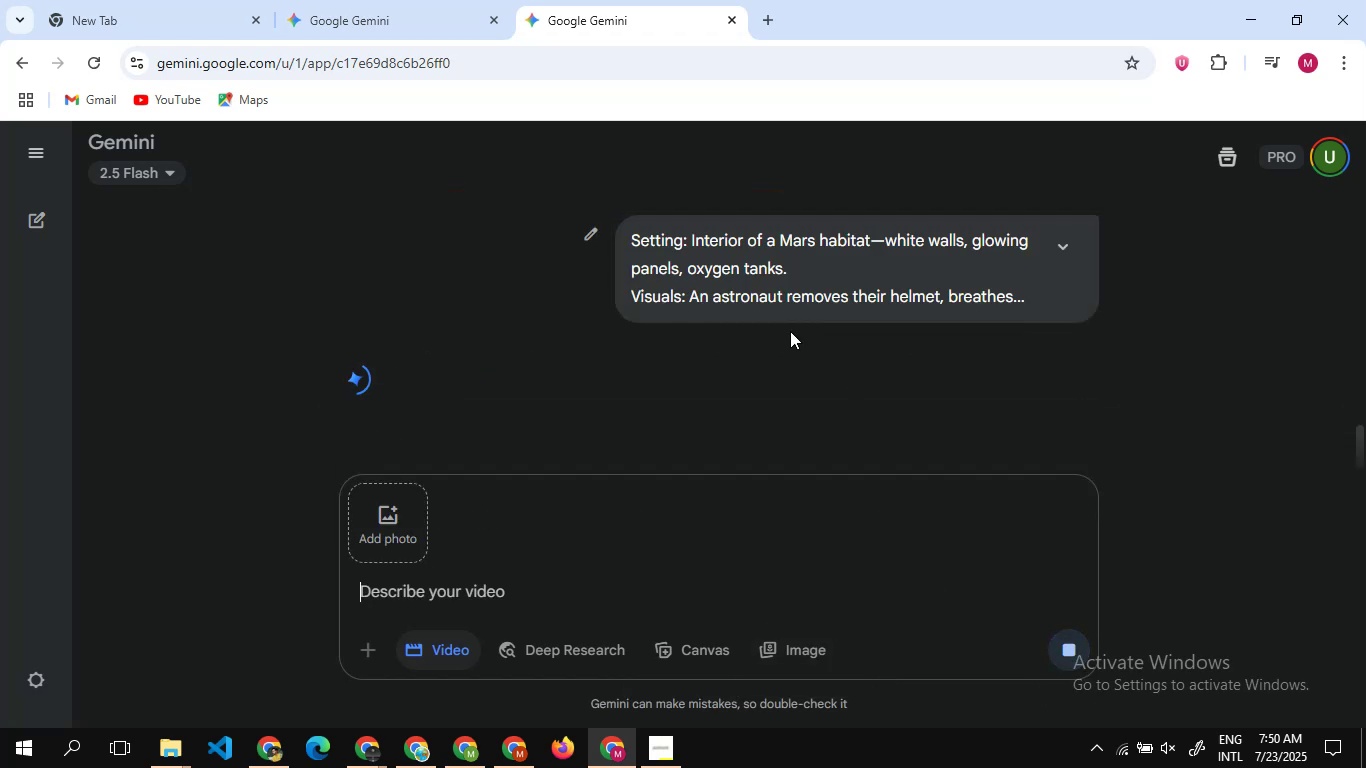 
scroll: coordinate [753, 327], scroll_direction: up, amount: 2.0
 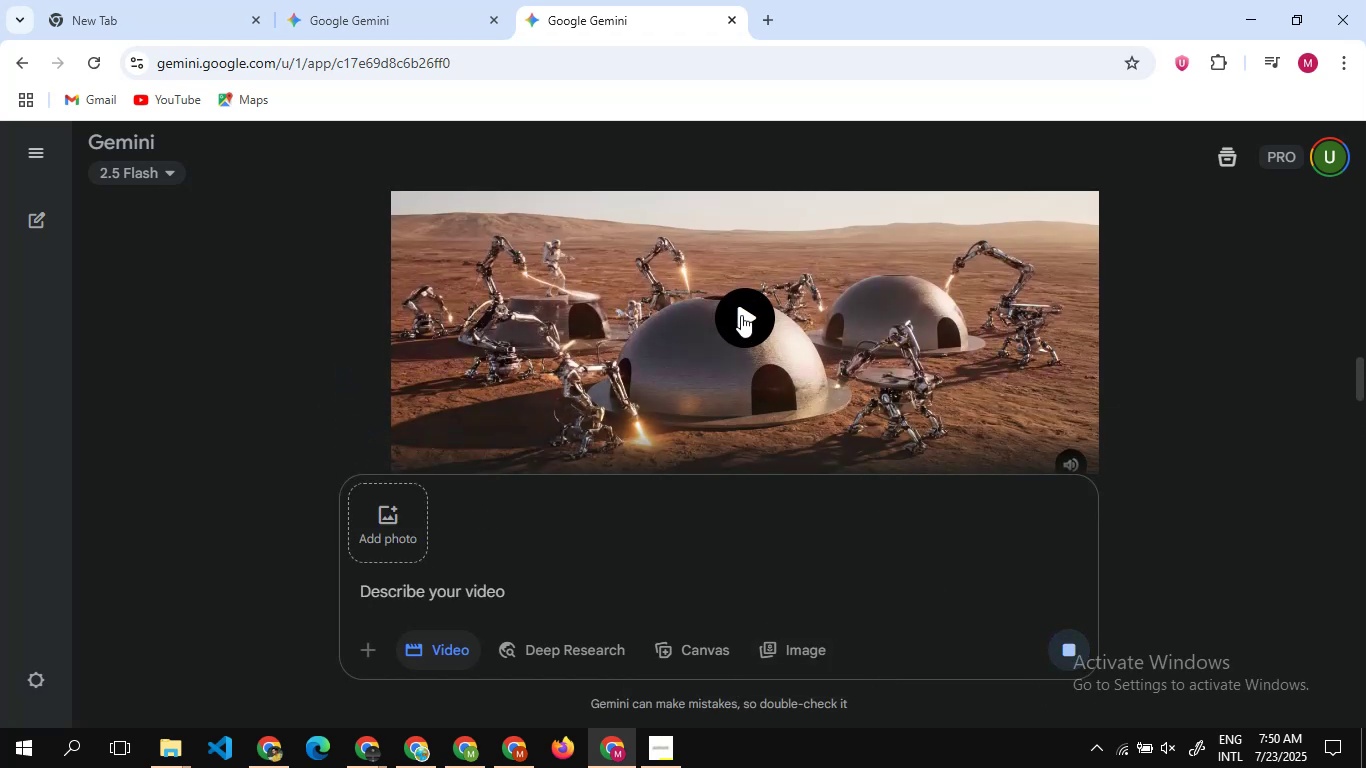 
left_click([741, 315])
 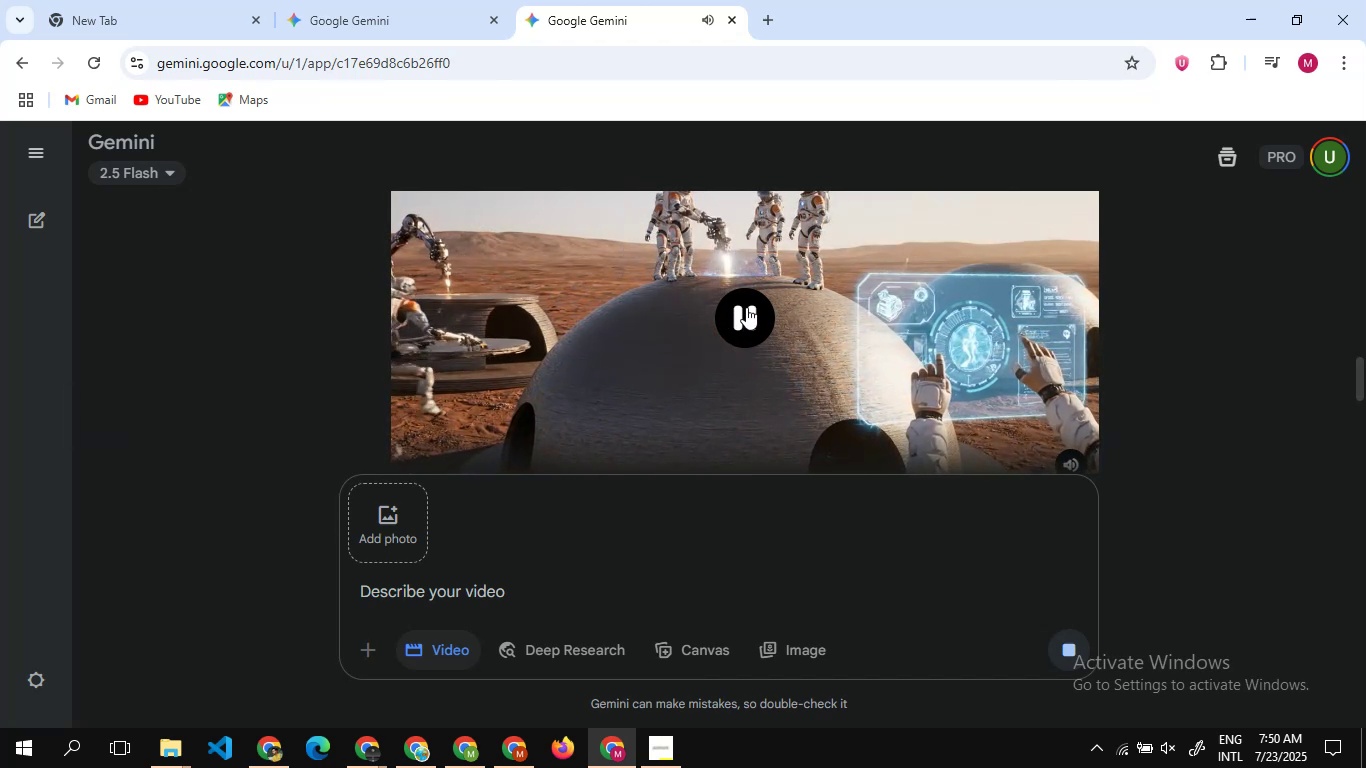 
wait(22.63)
 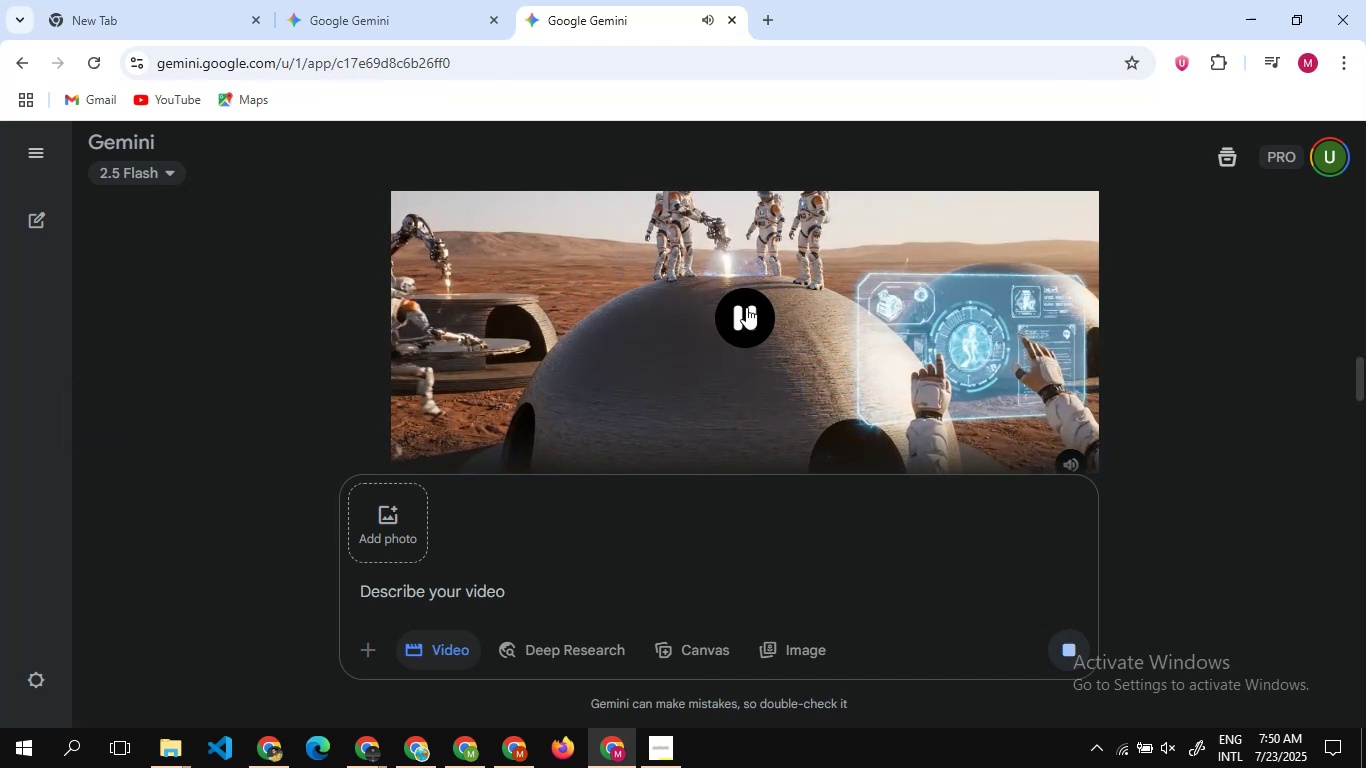 
left_click([746, 307])
 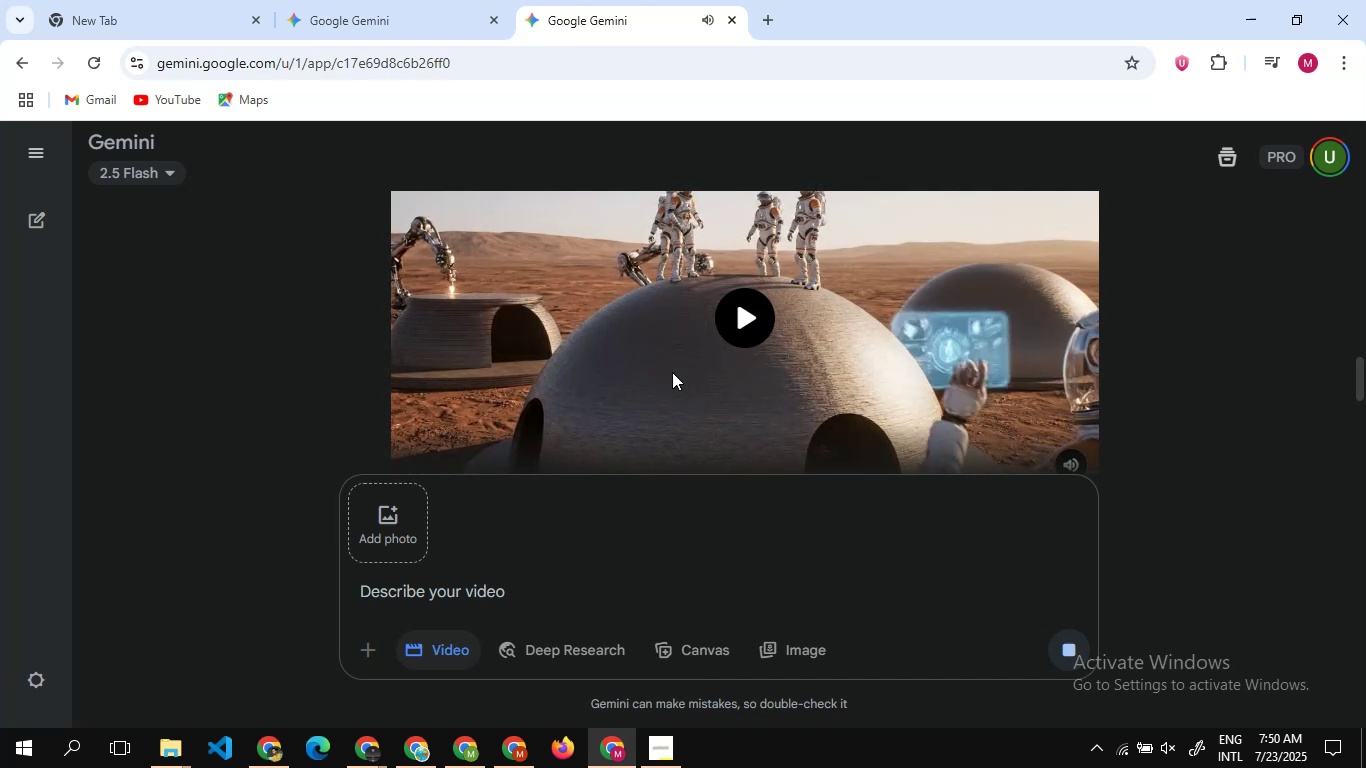 
scroll: coordinate [672, 372], scroll_direction: down, amount: 8.0
 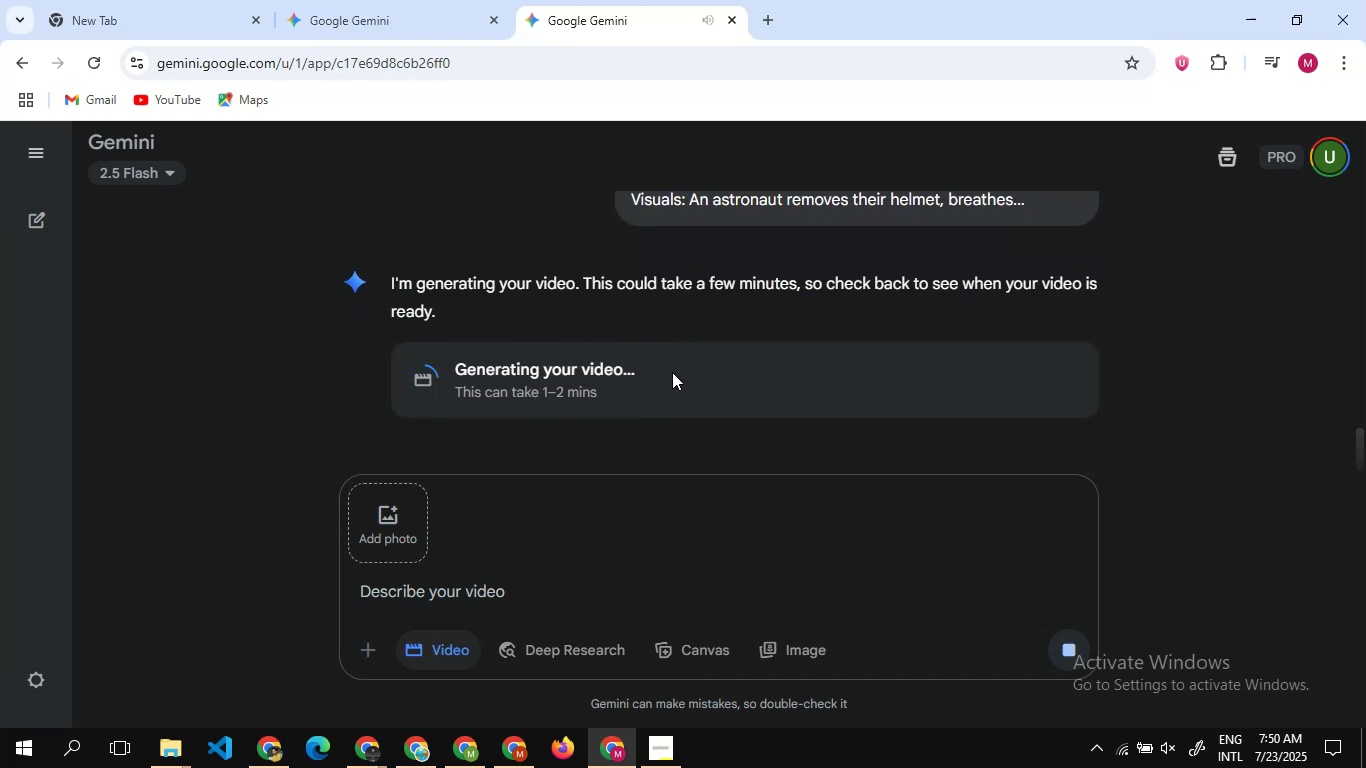 
scroll: coordinate [672, 372], scroll_direction: none, amount: 0.0
 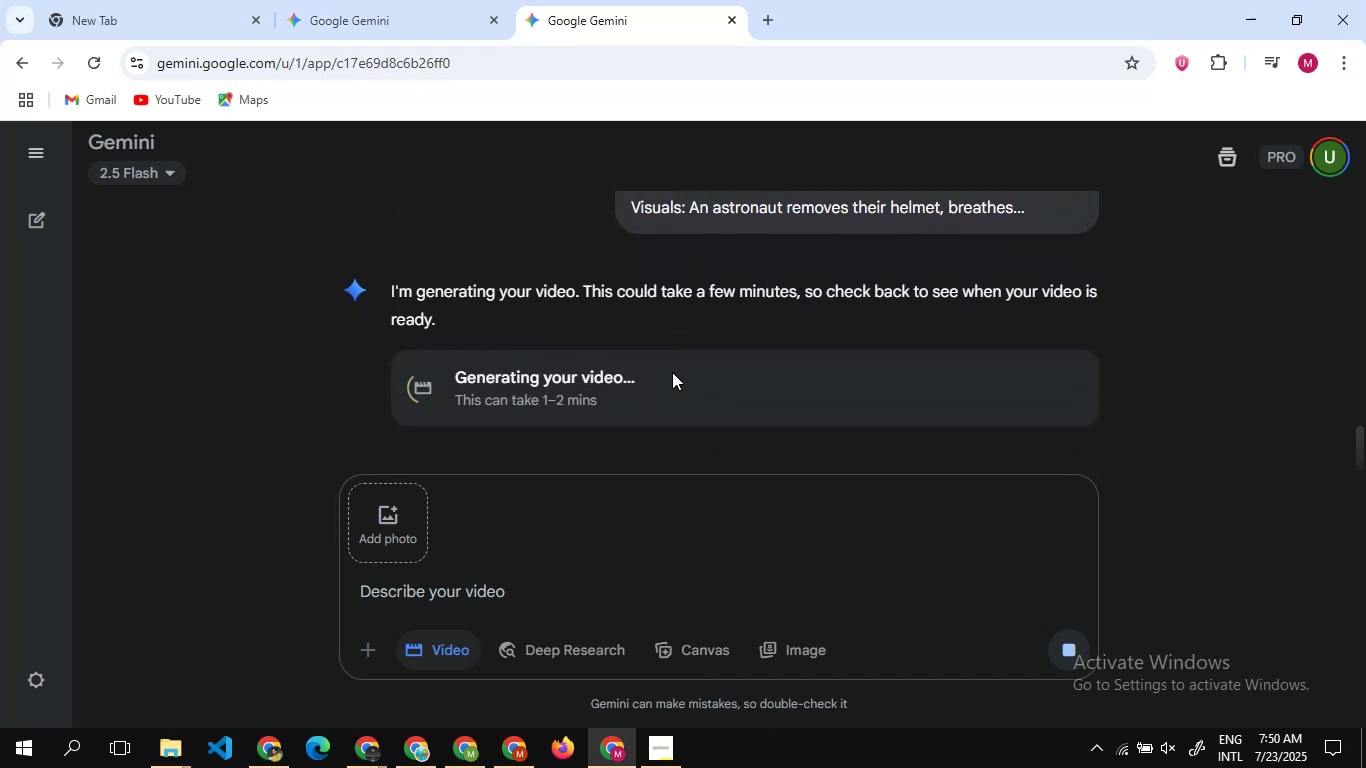 
scroll: coordinate [672, 372], scroll_direction: down, amount: 2.0
 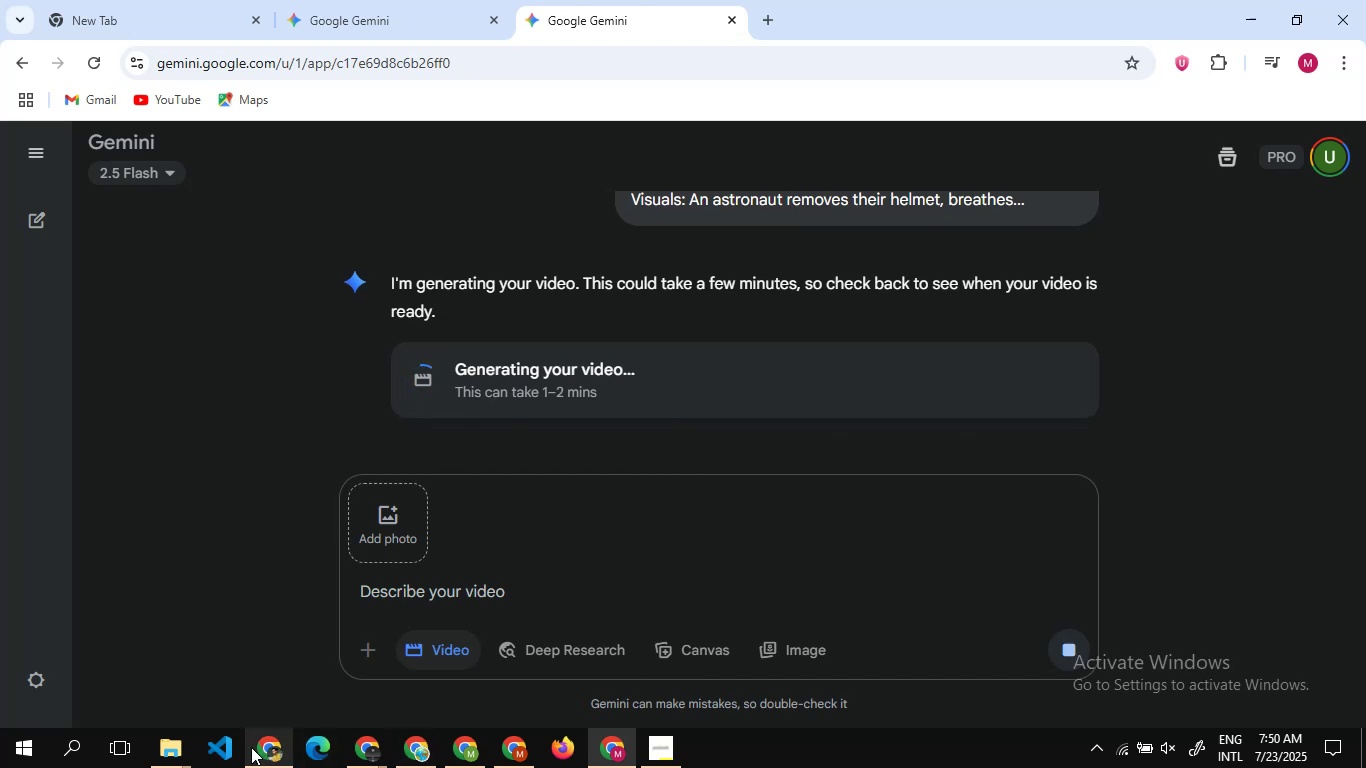 
mouse_move([172, 739])
 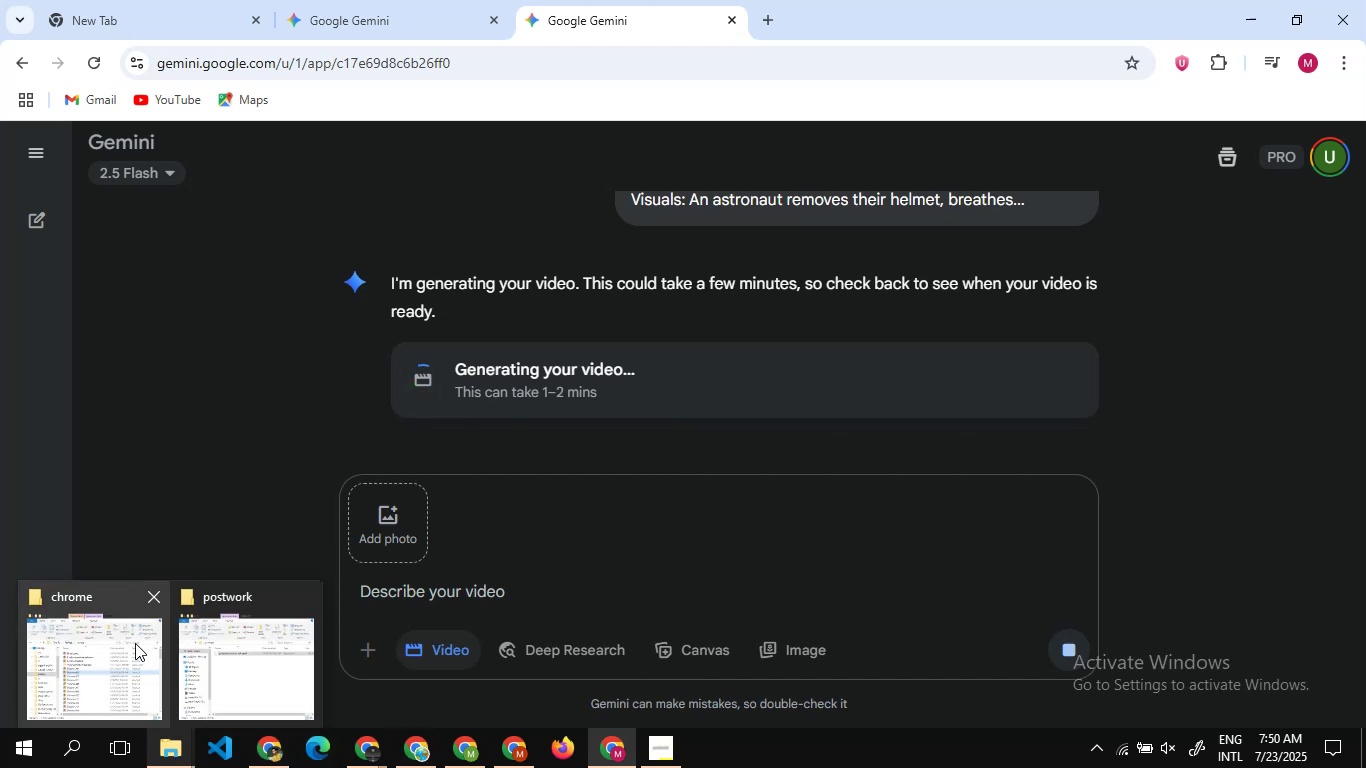 
left_click([135, 643])
 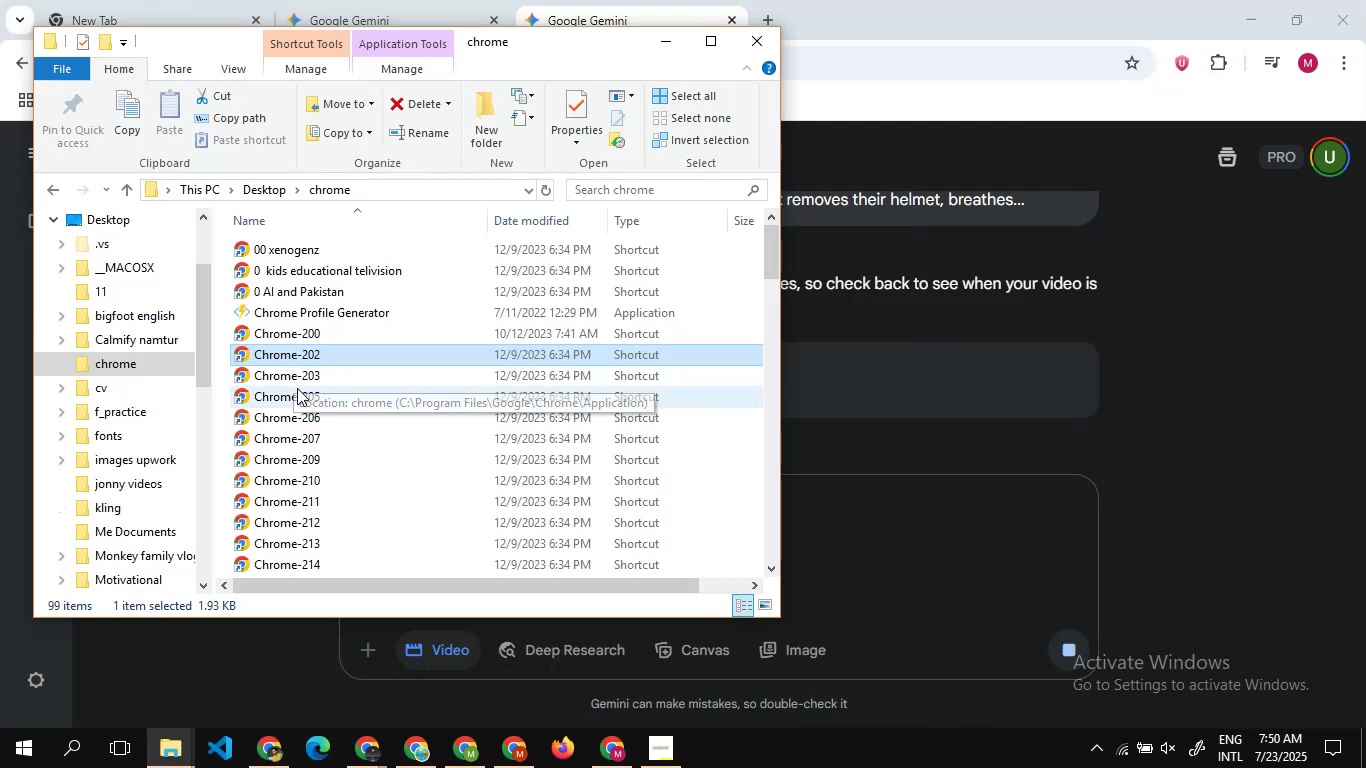 
double_click([297, 377])
 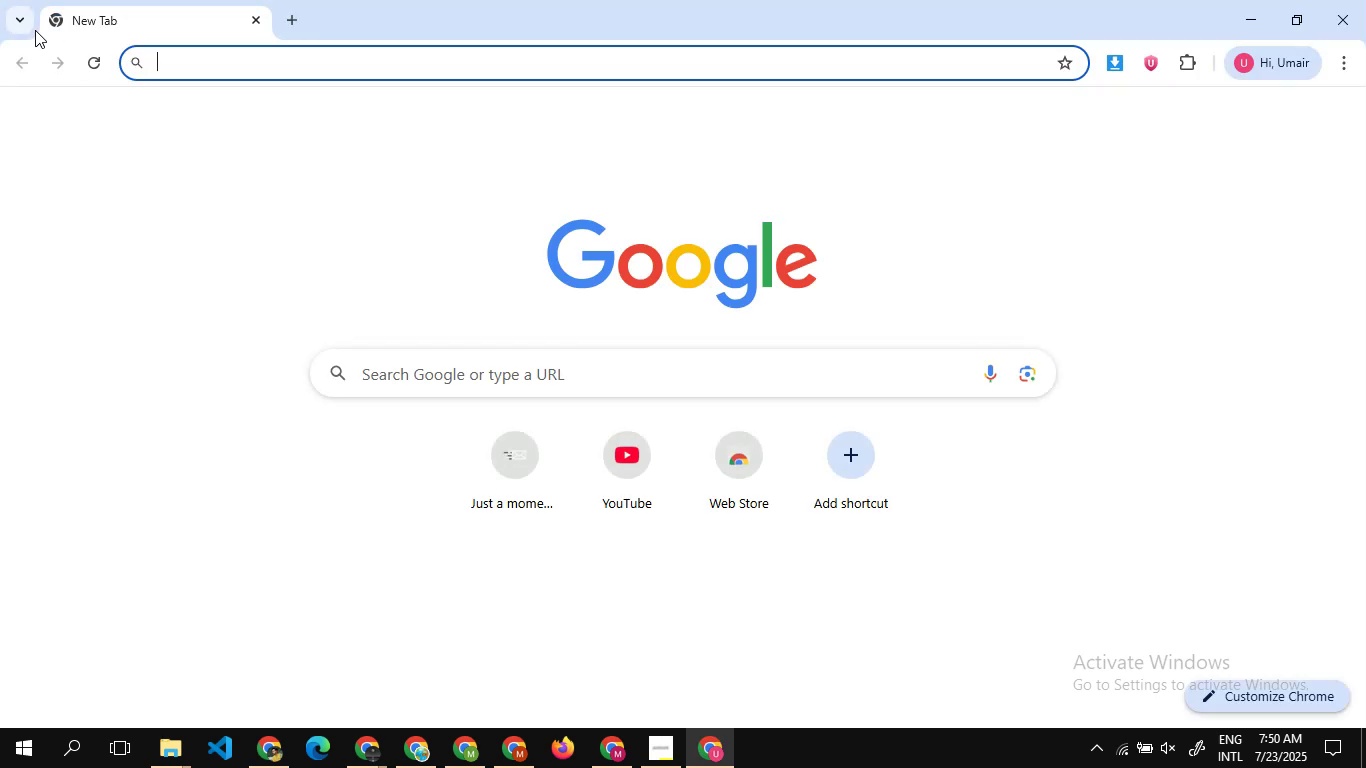 
left_click([20, 20])
 